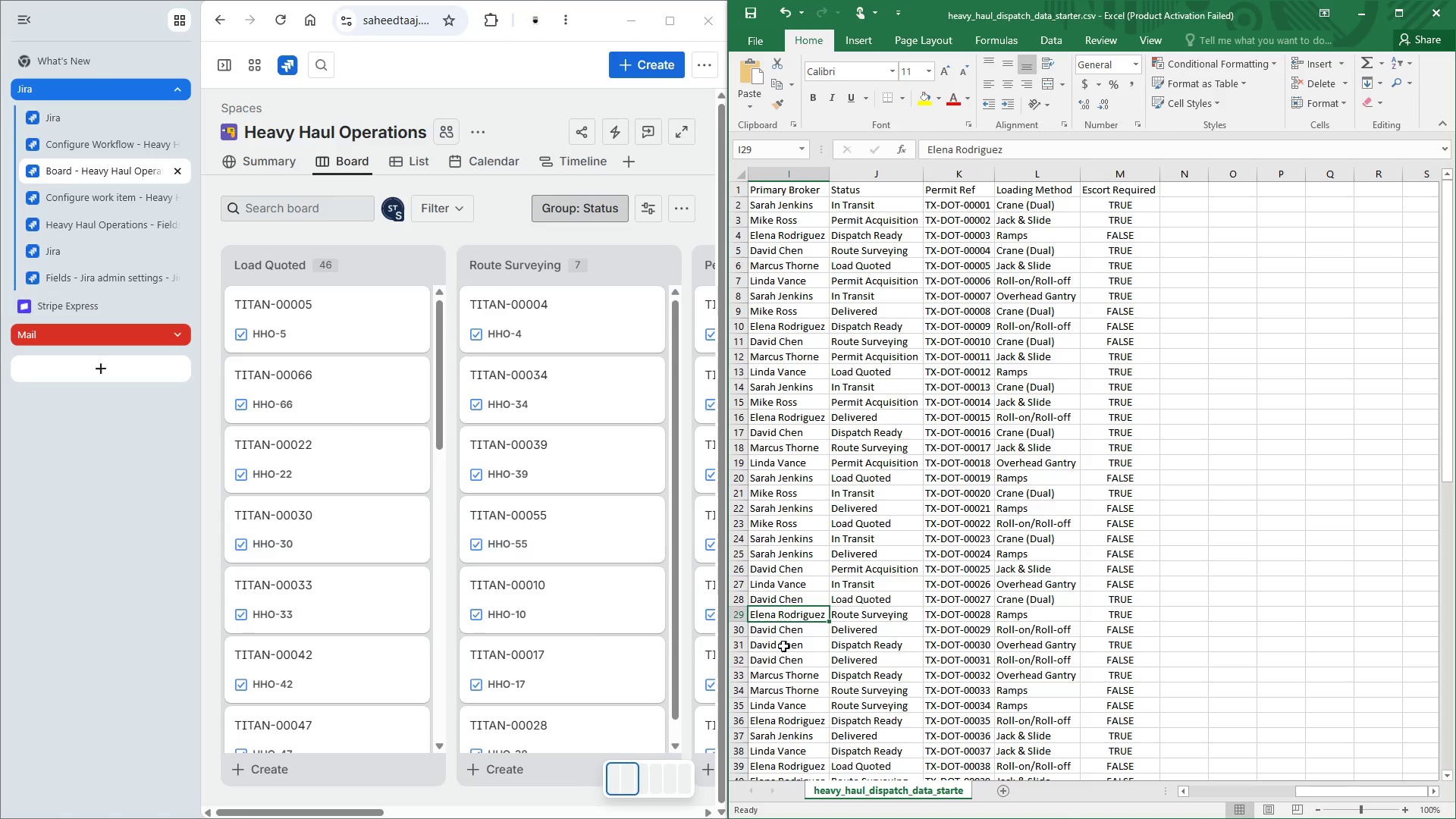 
left_click([783, 646])
 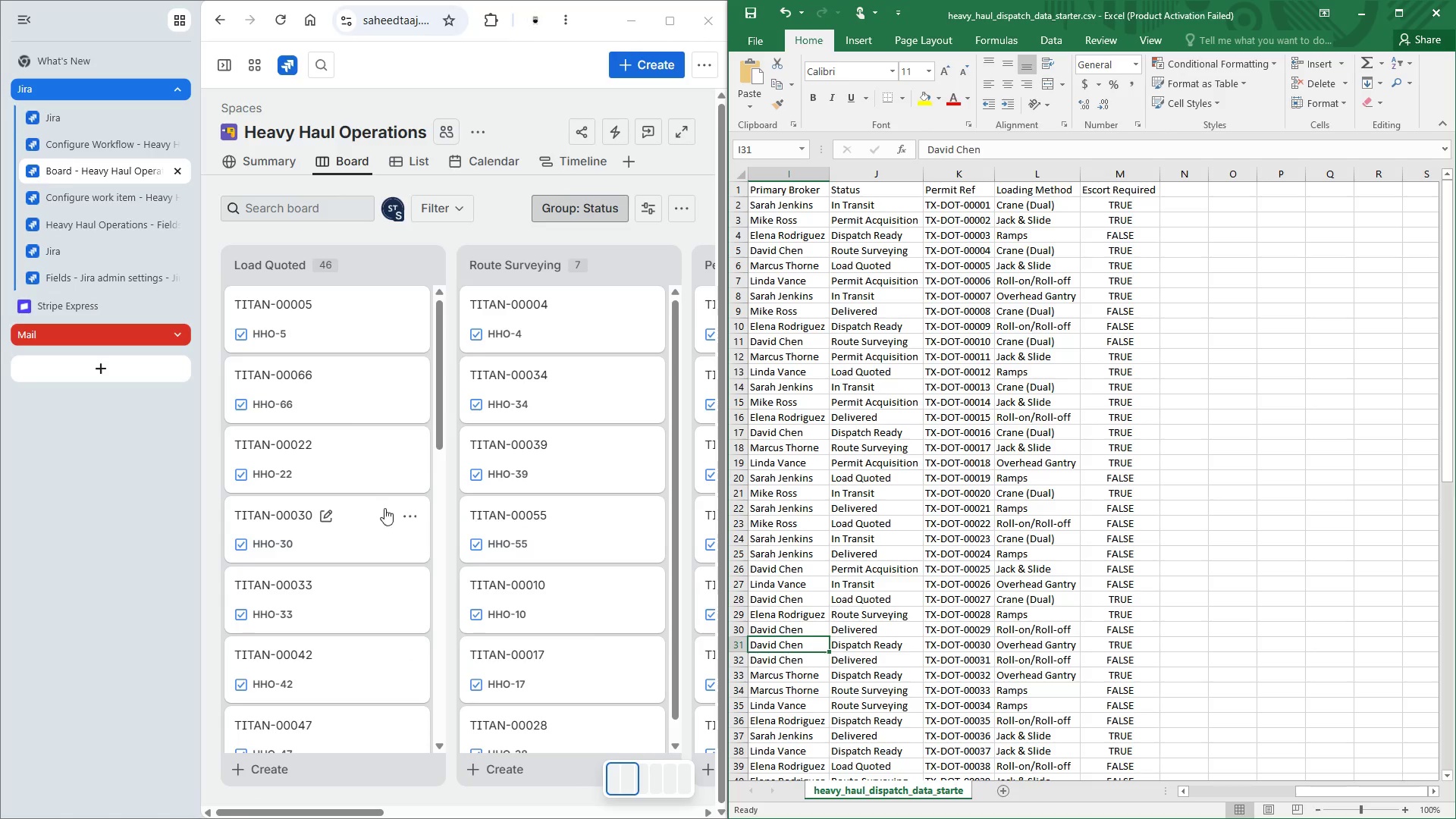 
left_click([407, 515])
 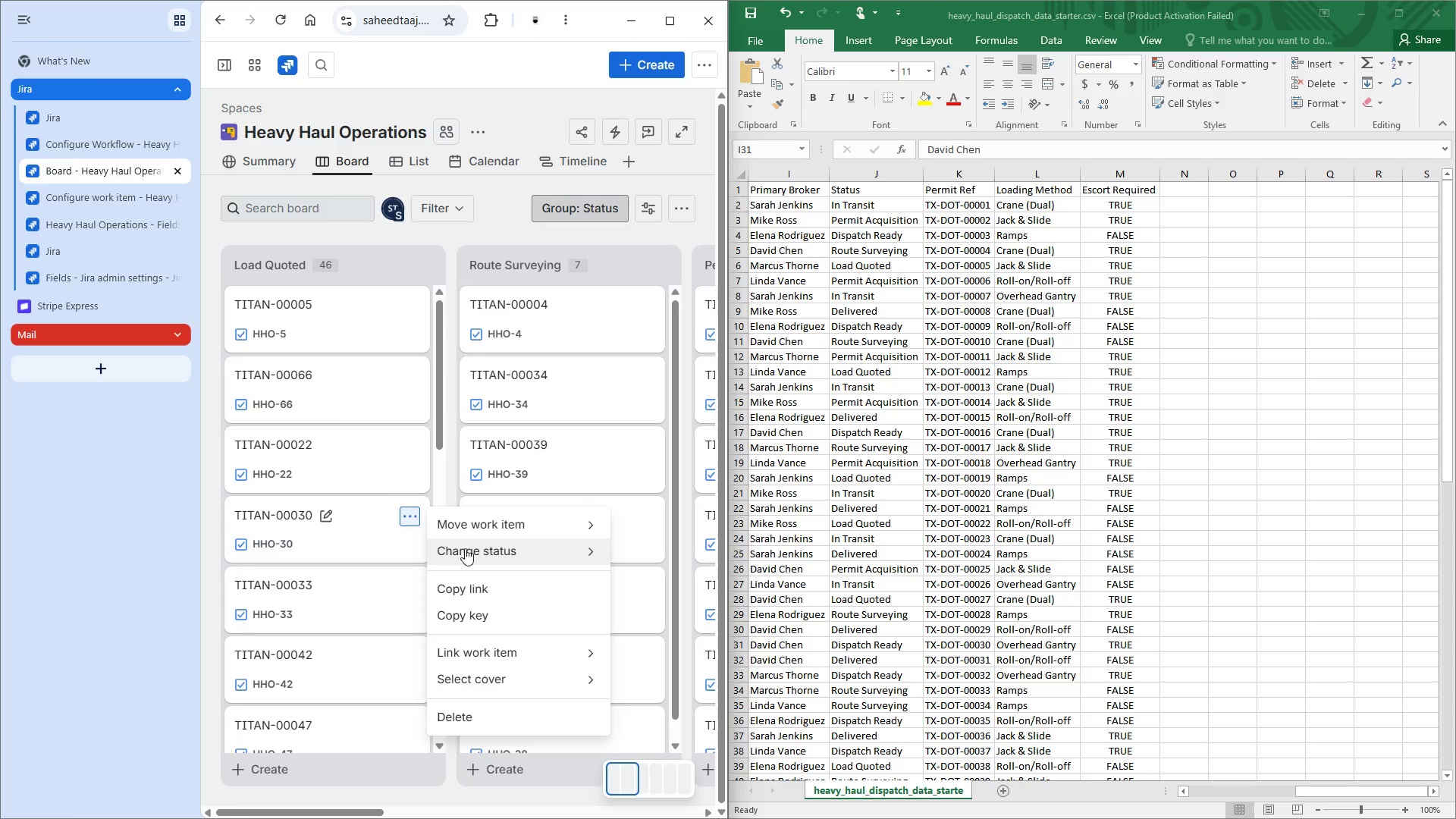 
left_click([473, 552])
 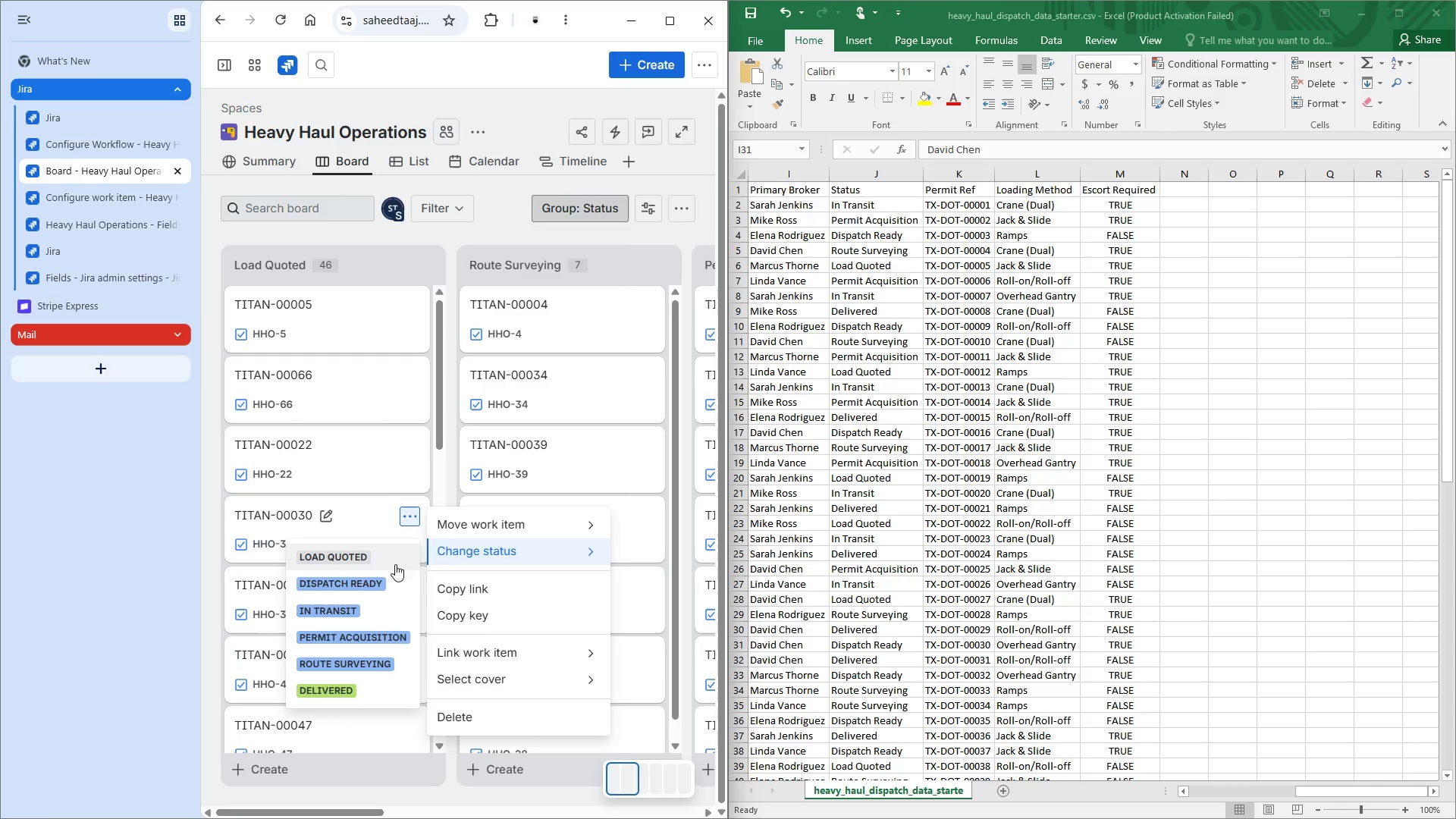 
left_click([378, 573])
 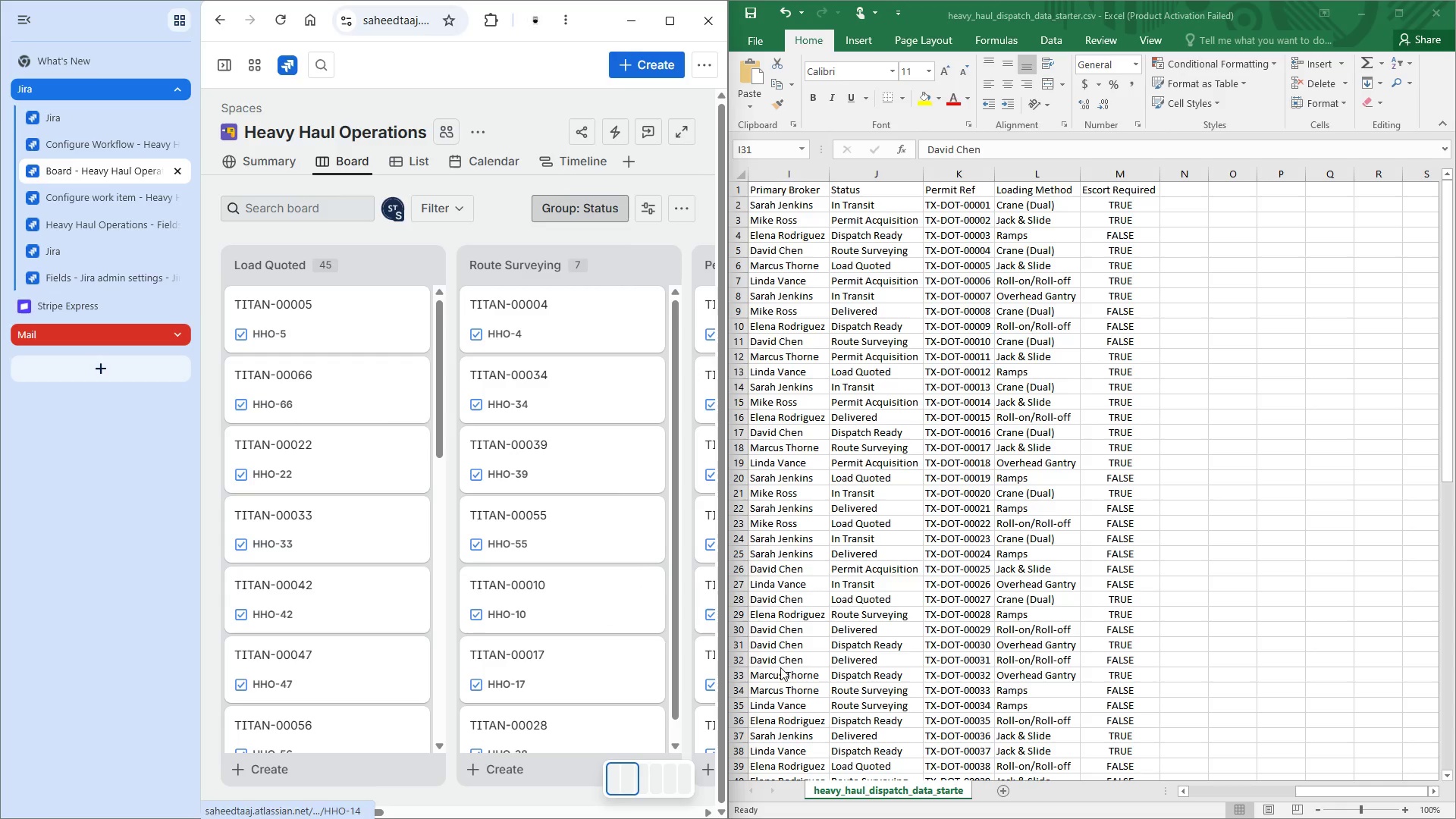 
wait(5.53)
 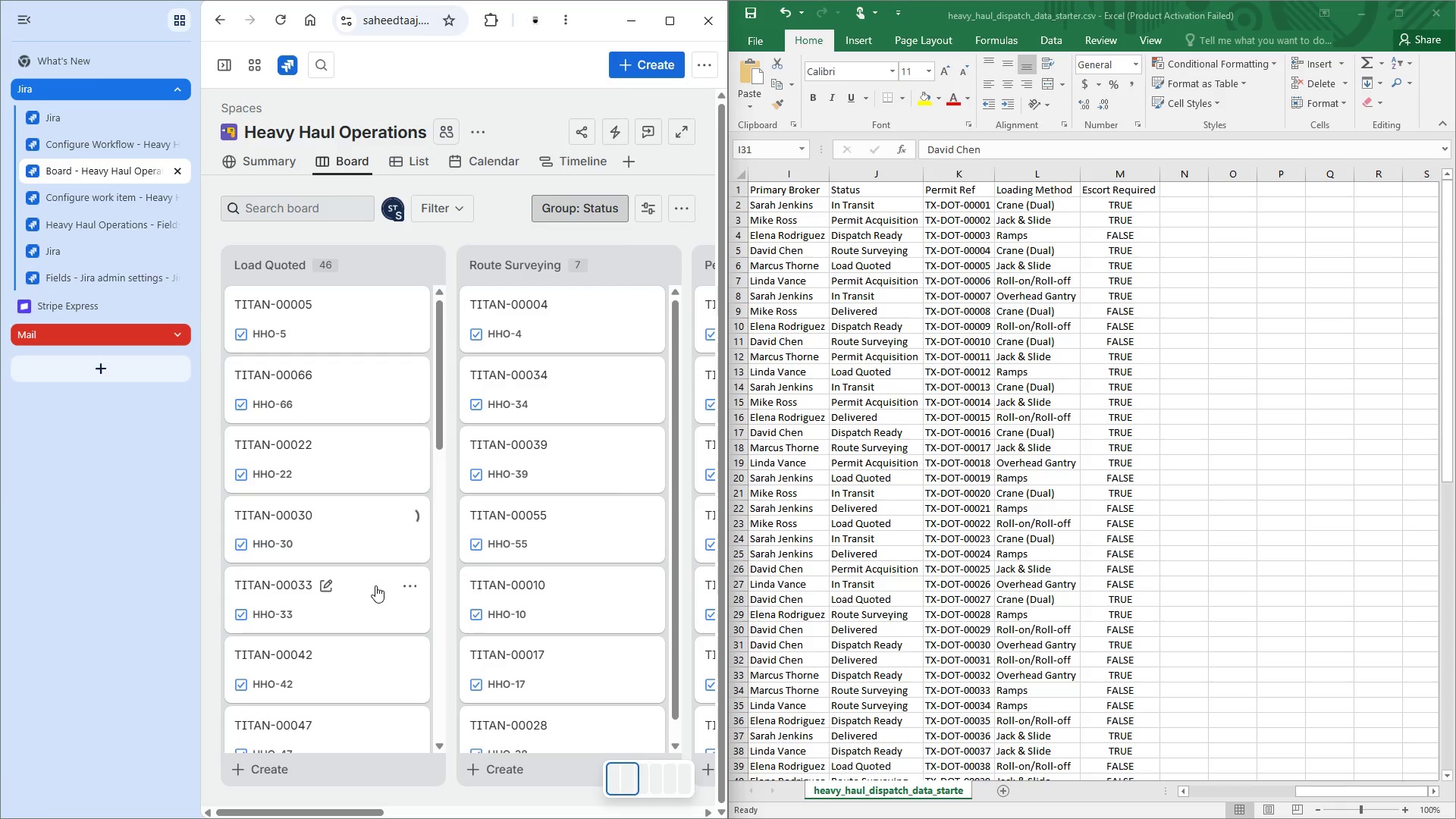 
left_click([779, 696])
 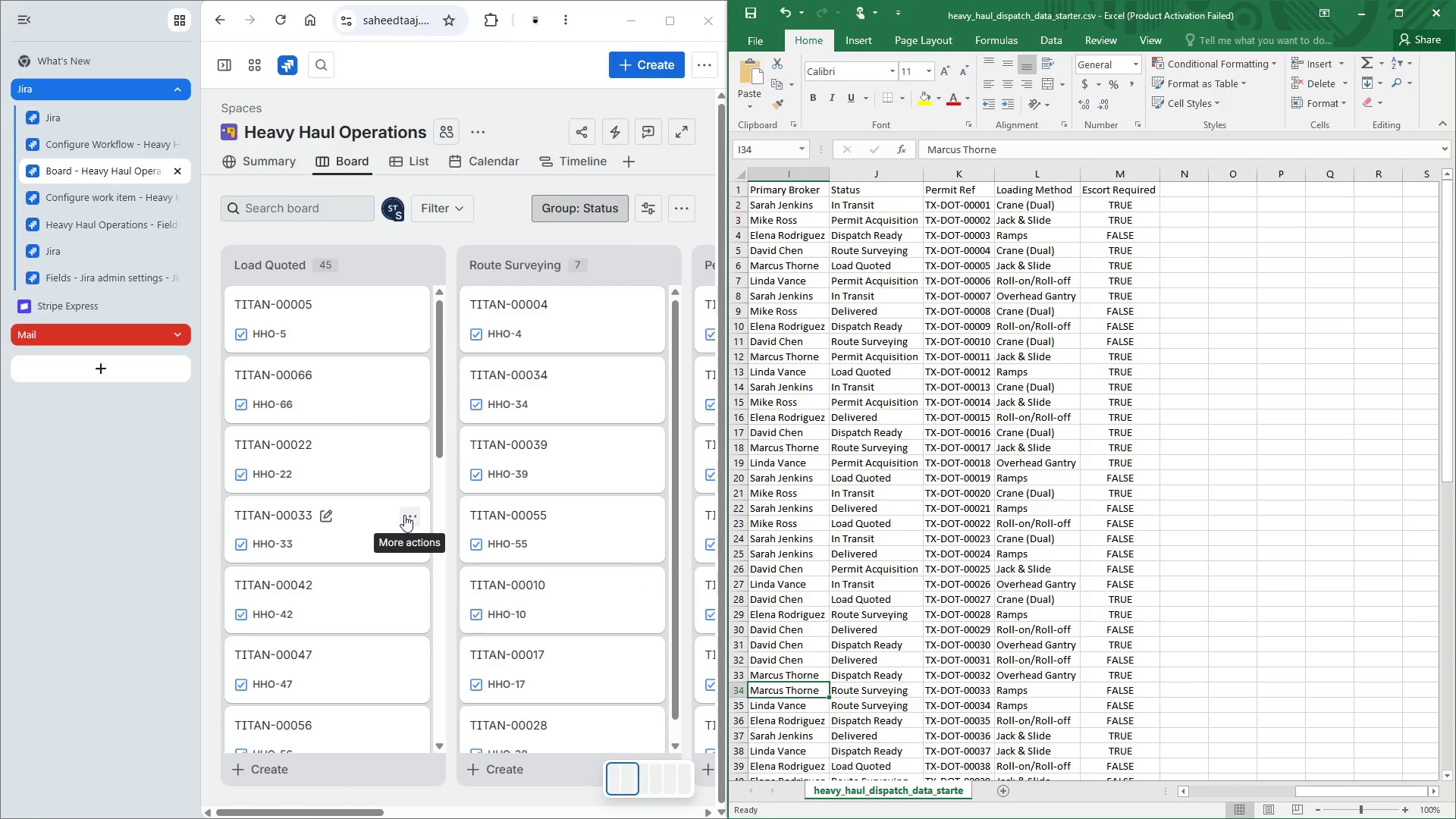 
left_click([404, 515])
 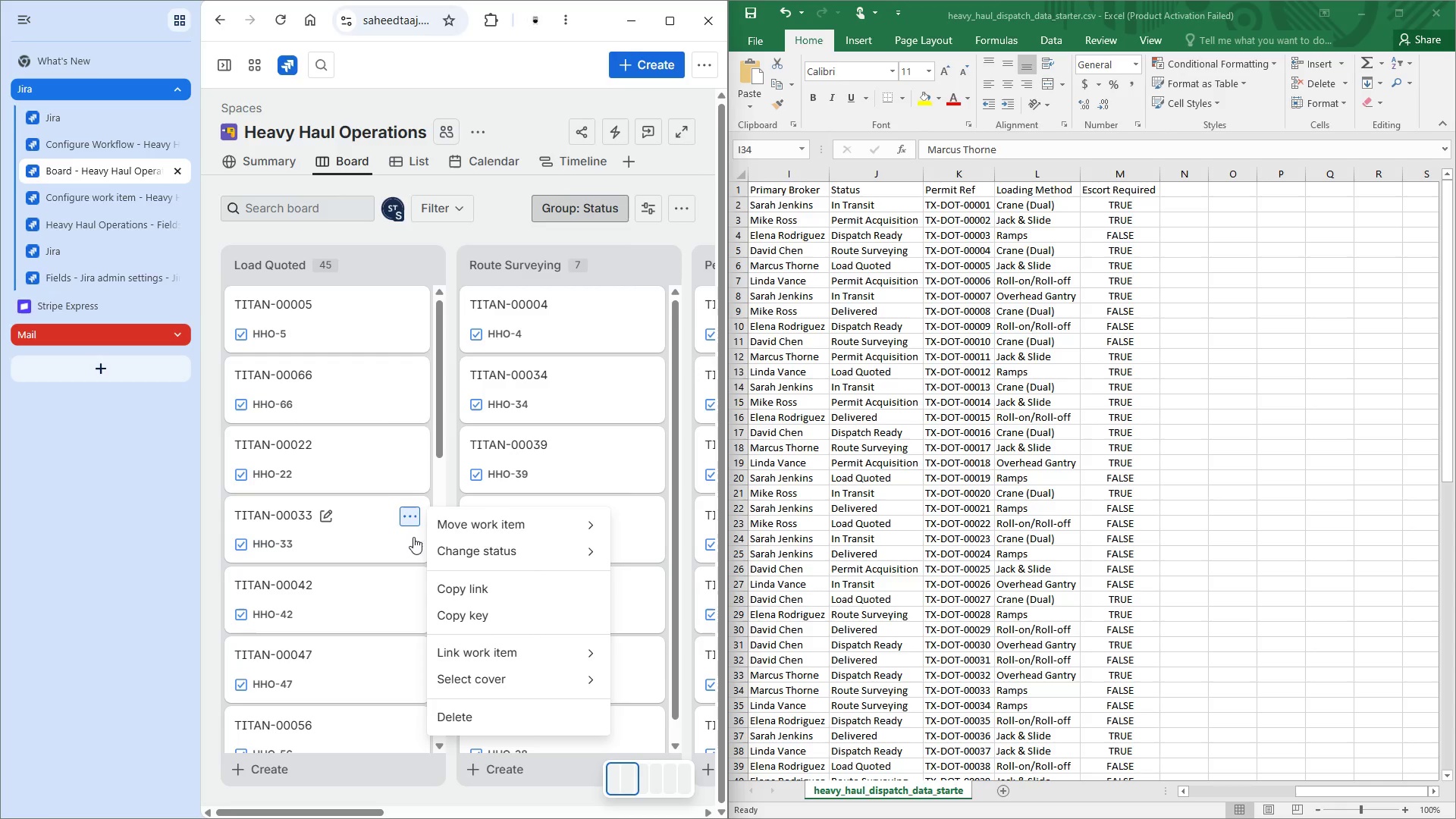 
left_click([459, 550])
 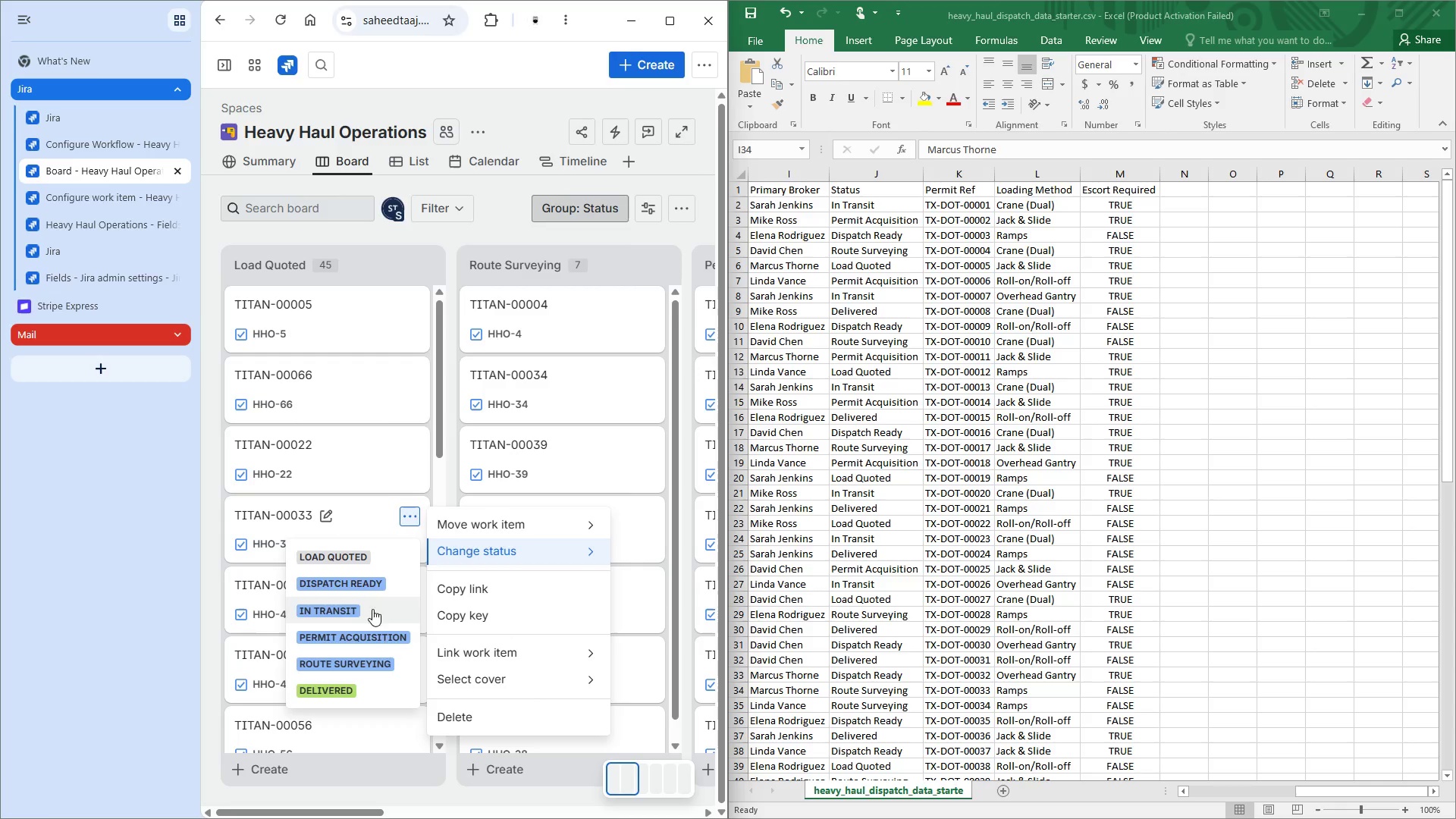 
left_click([369, 663])
 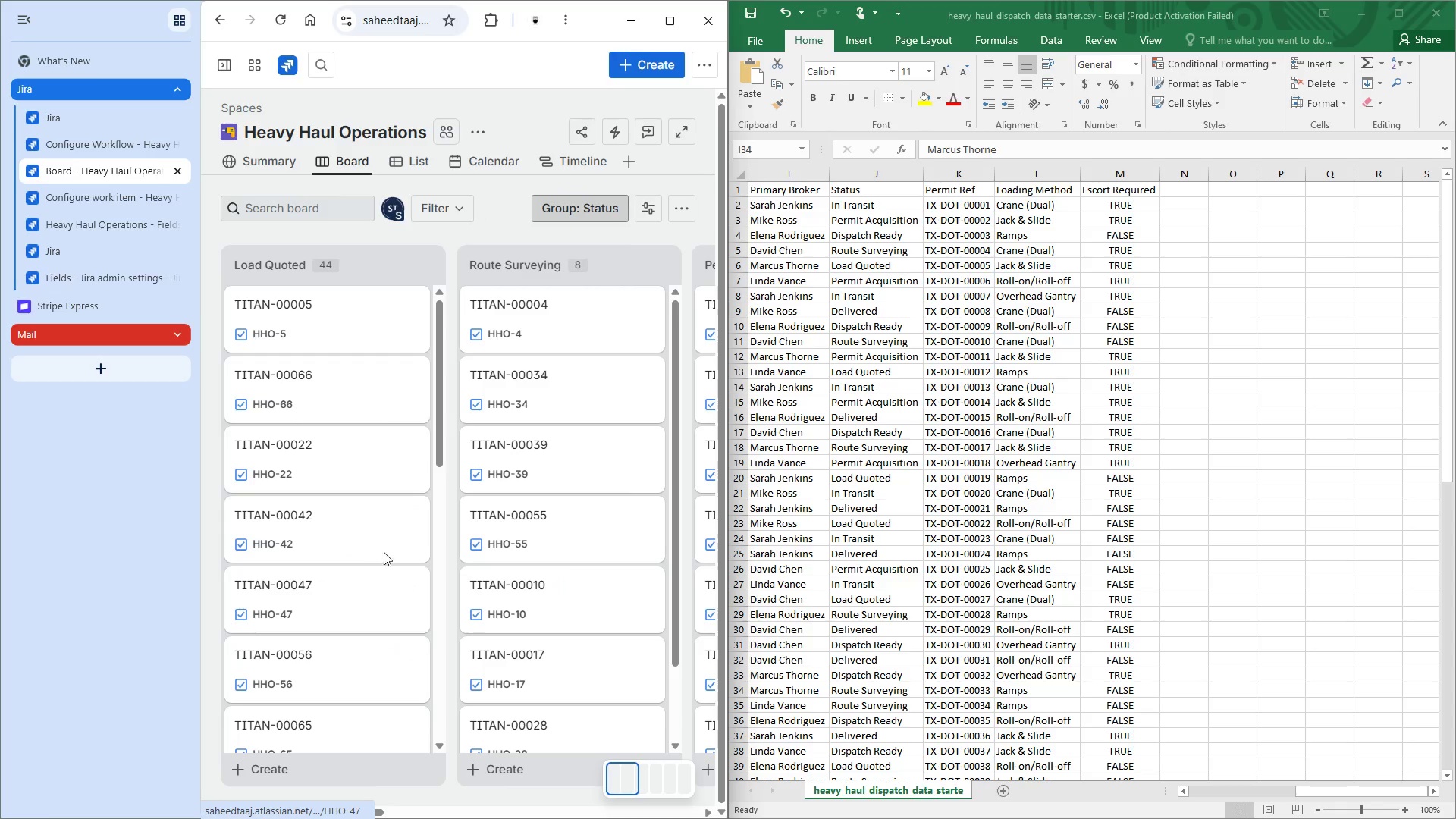 
left_click([817, 684])
 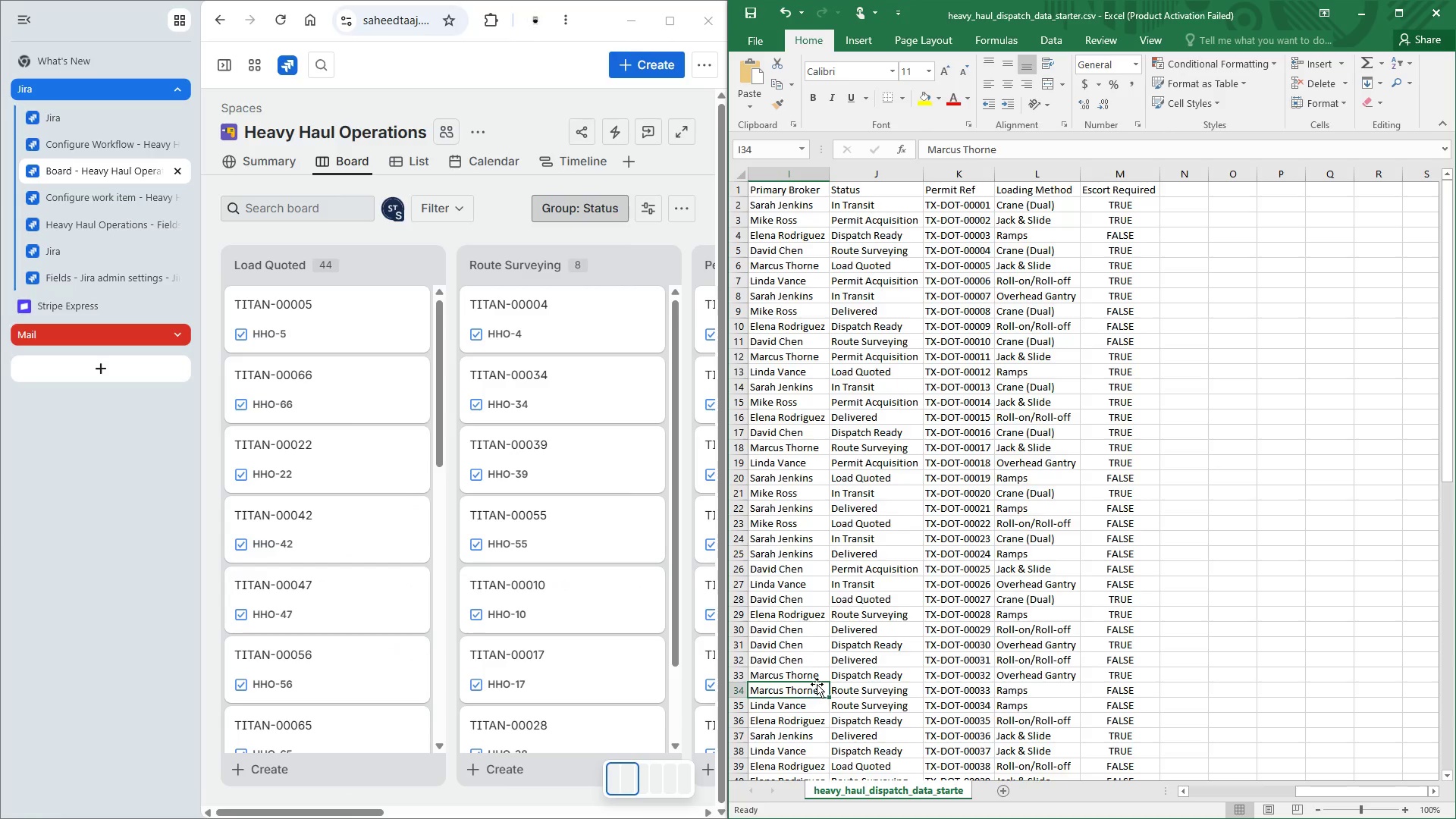 
scroll: coordinate [817, 684], scroll_direction: down, amount: 9.0
 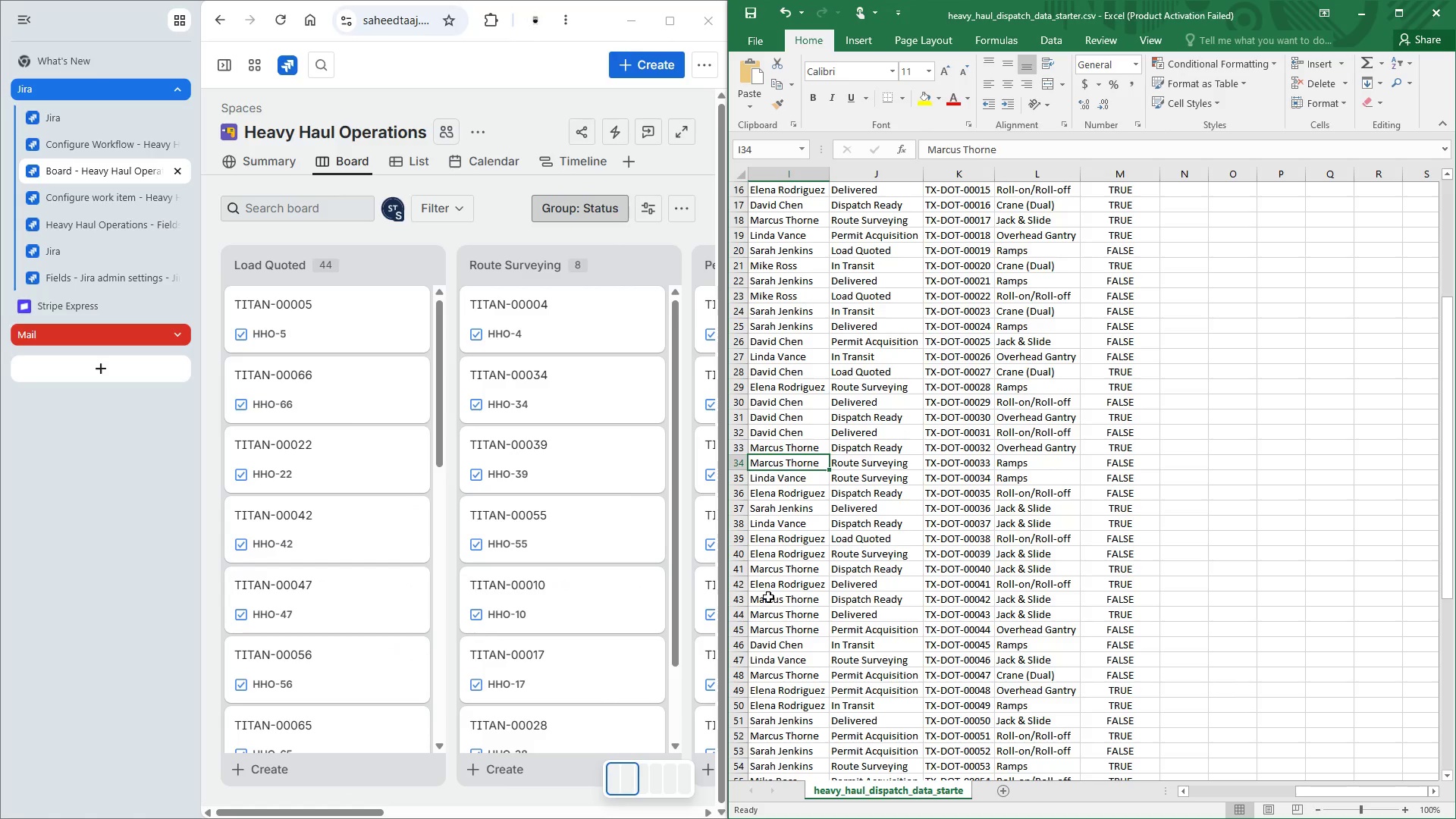 
left_click([767, 601])
 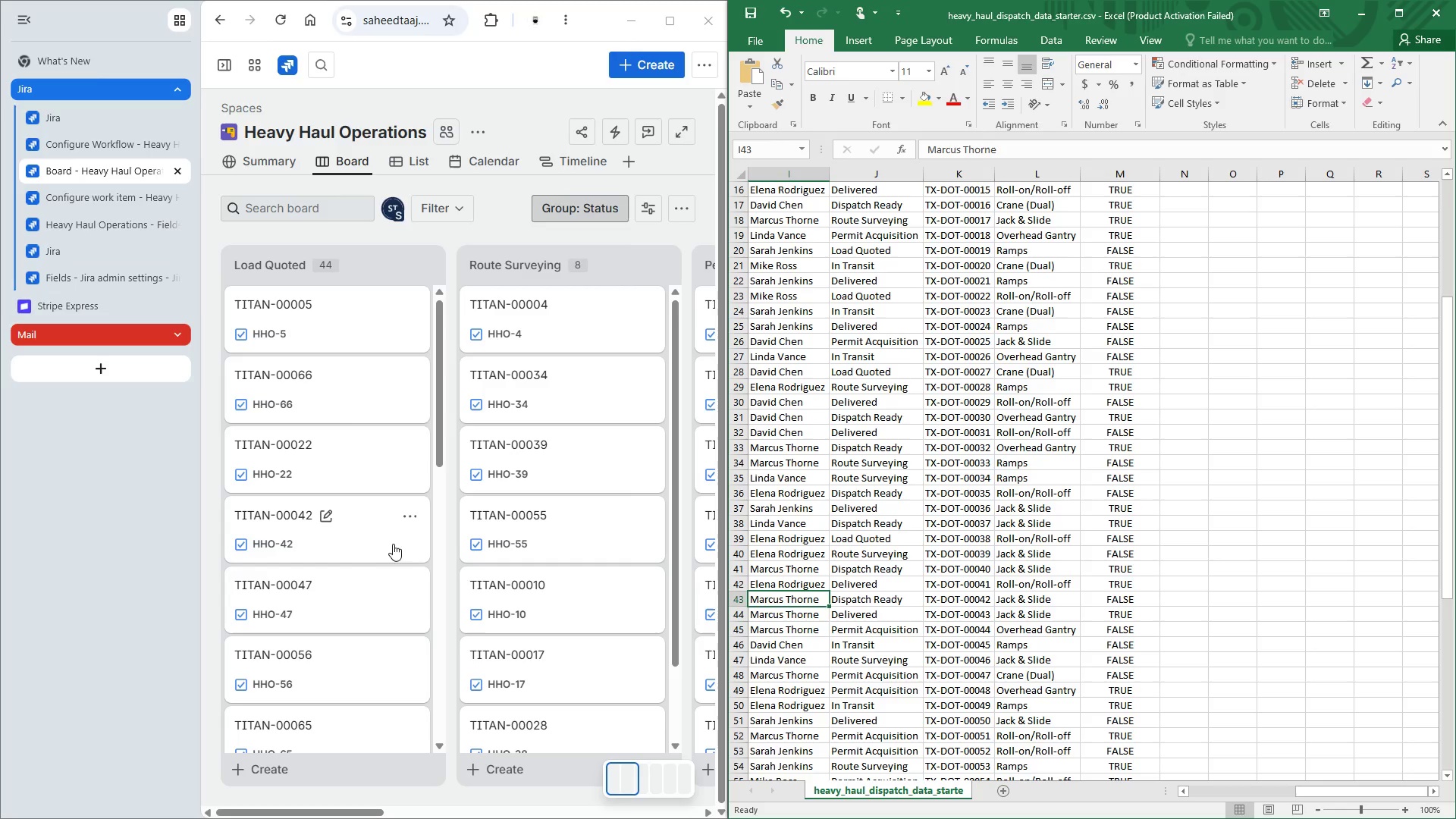 
left_click([407, 518])
 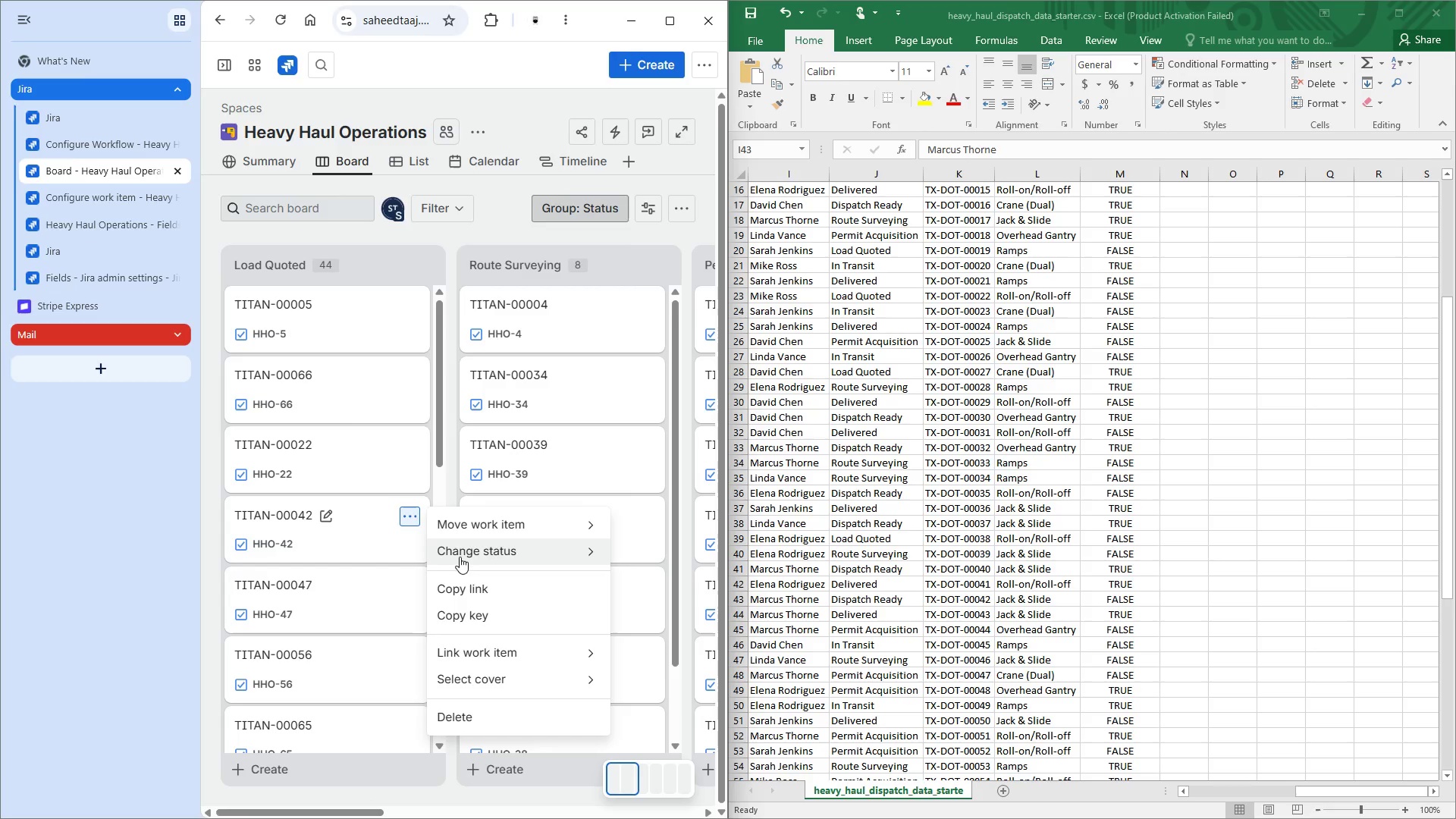 
left_click([460, 552])
 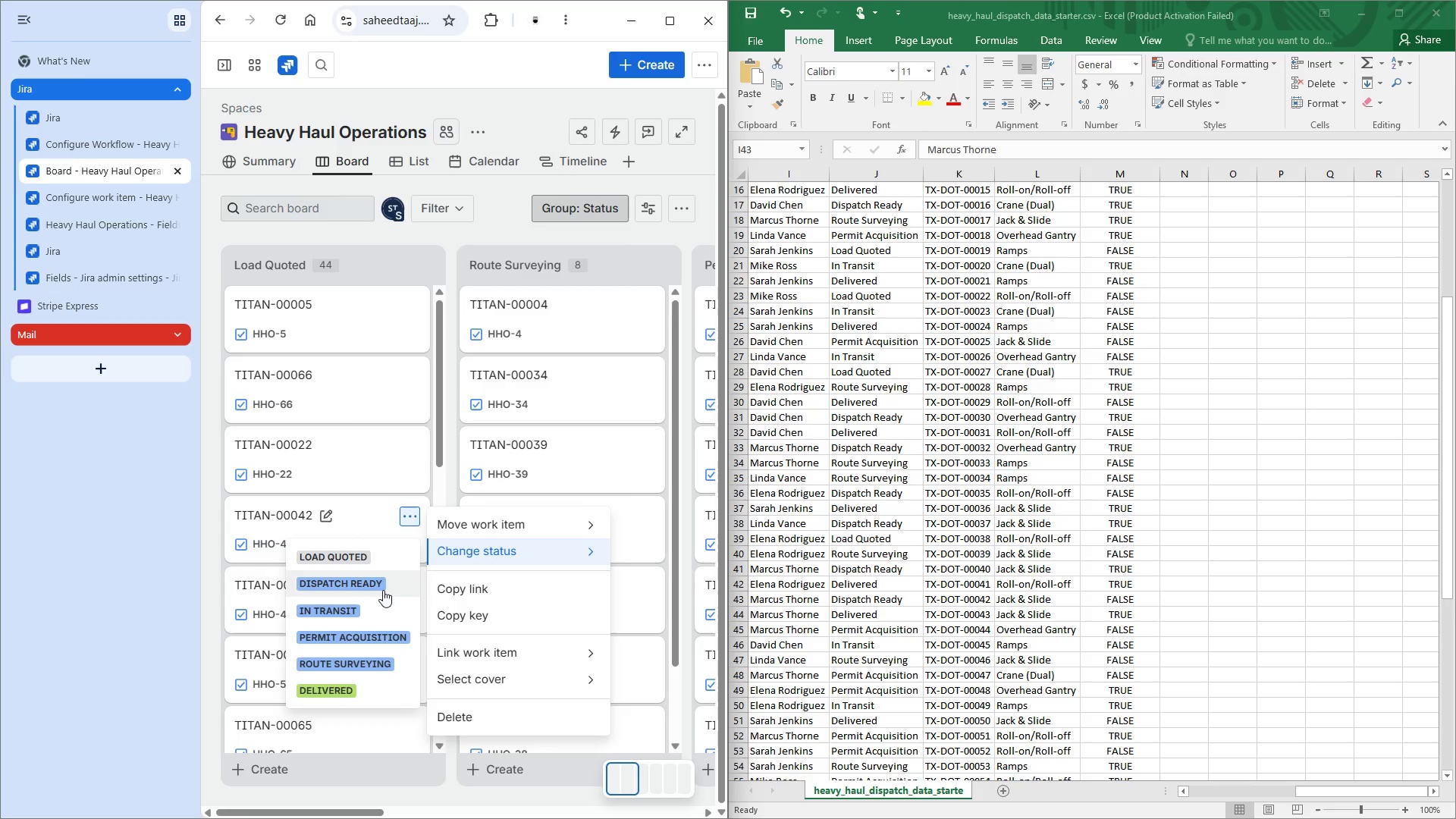 
left_click([378, 586])
 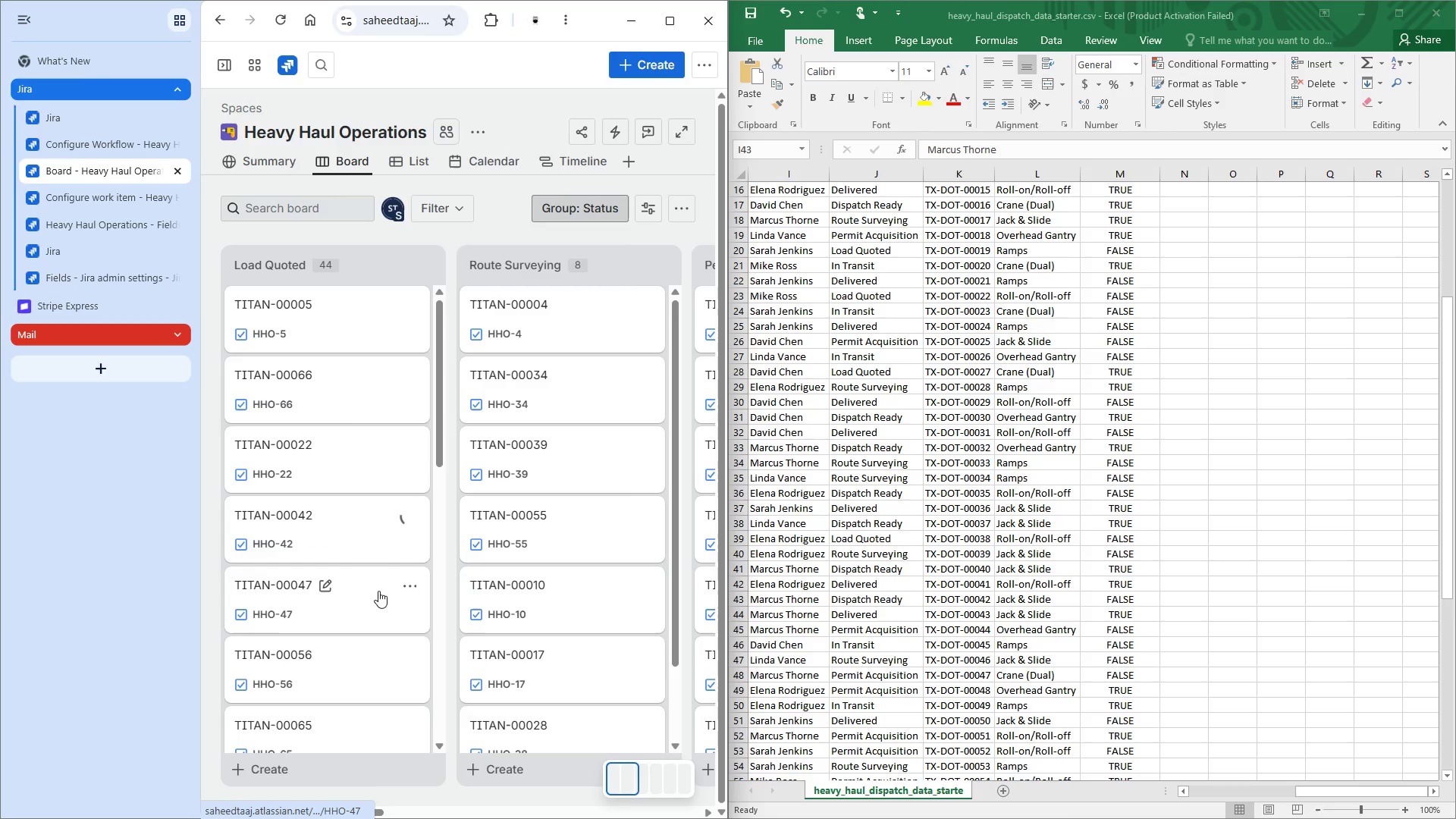 
left_click([377, 600])
 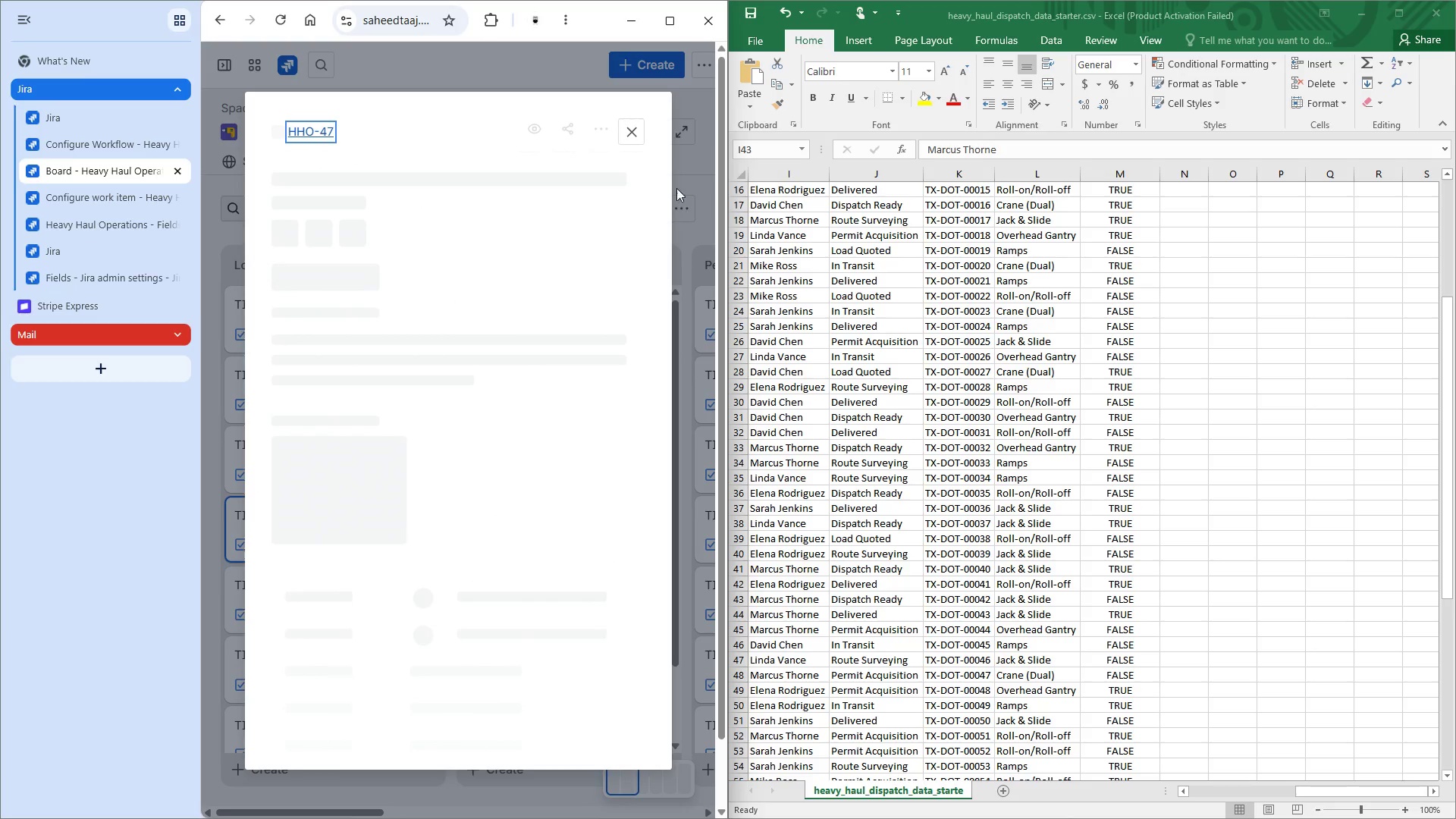 
left_click([637, 131])
 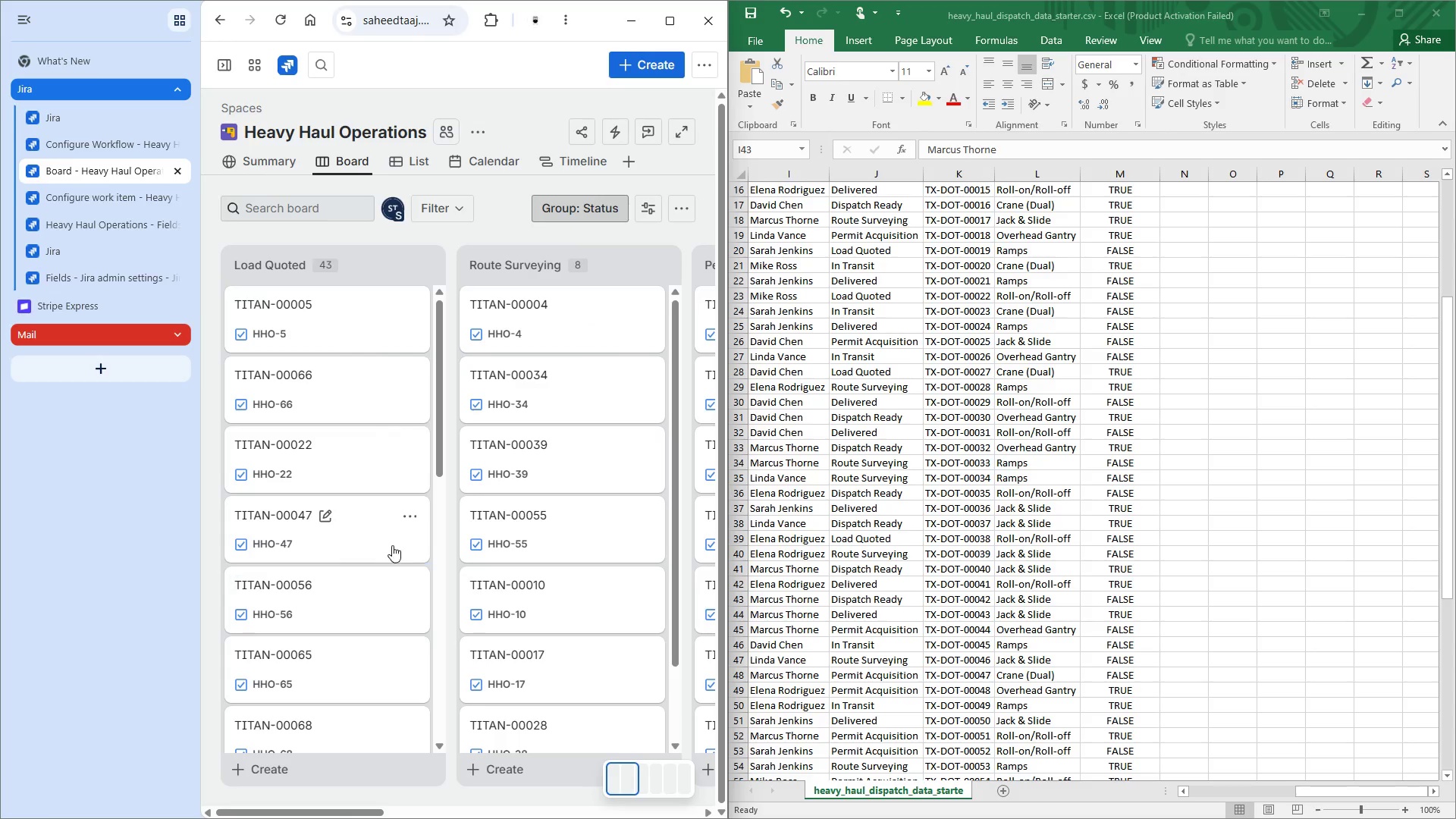 
mouse_move([425, 523])
 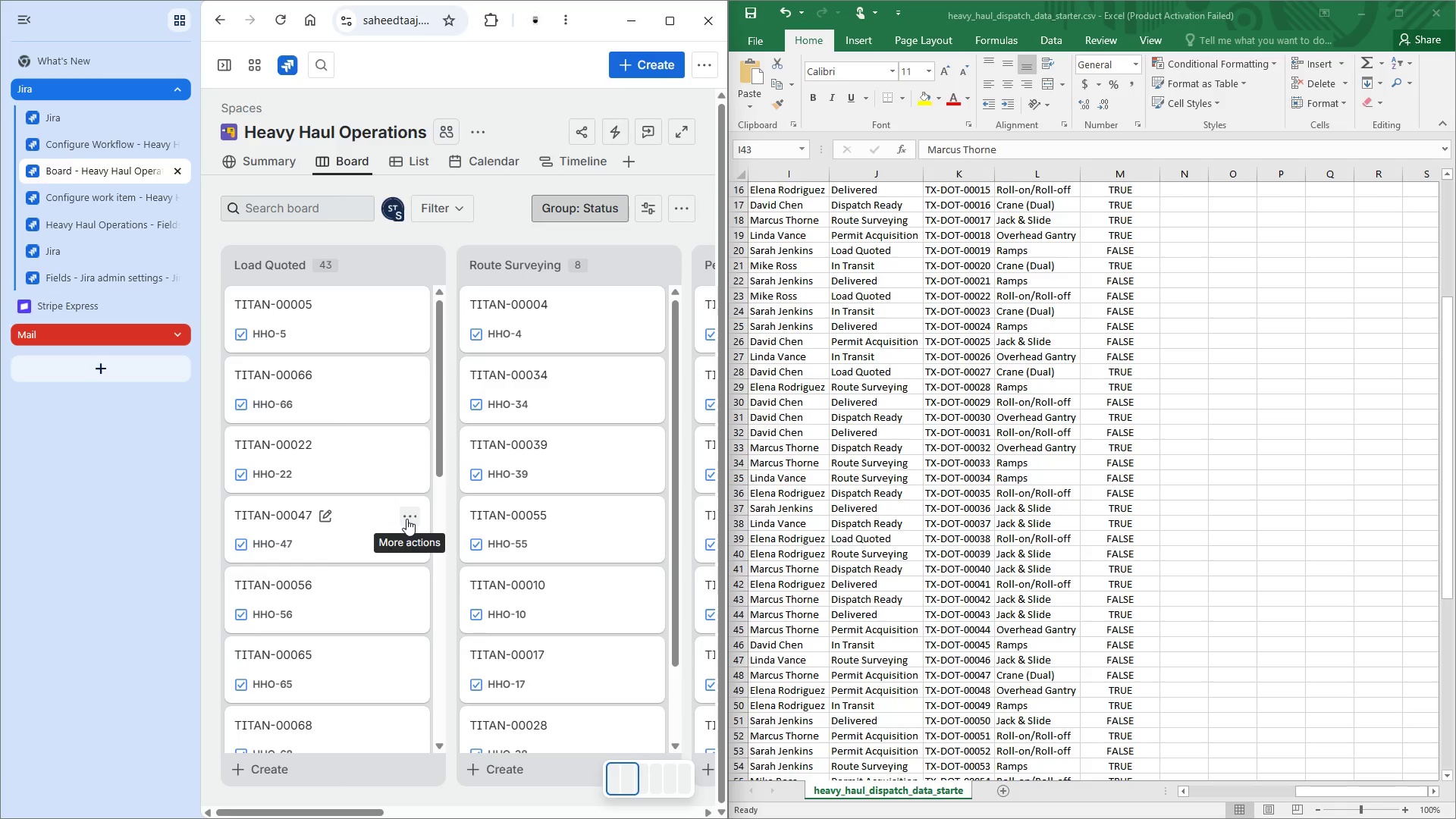 
wait(16.92)
 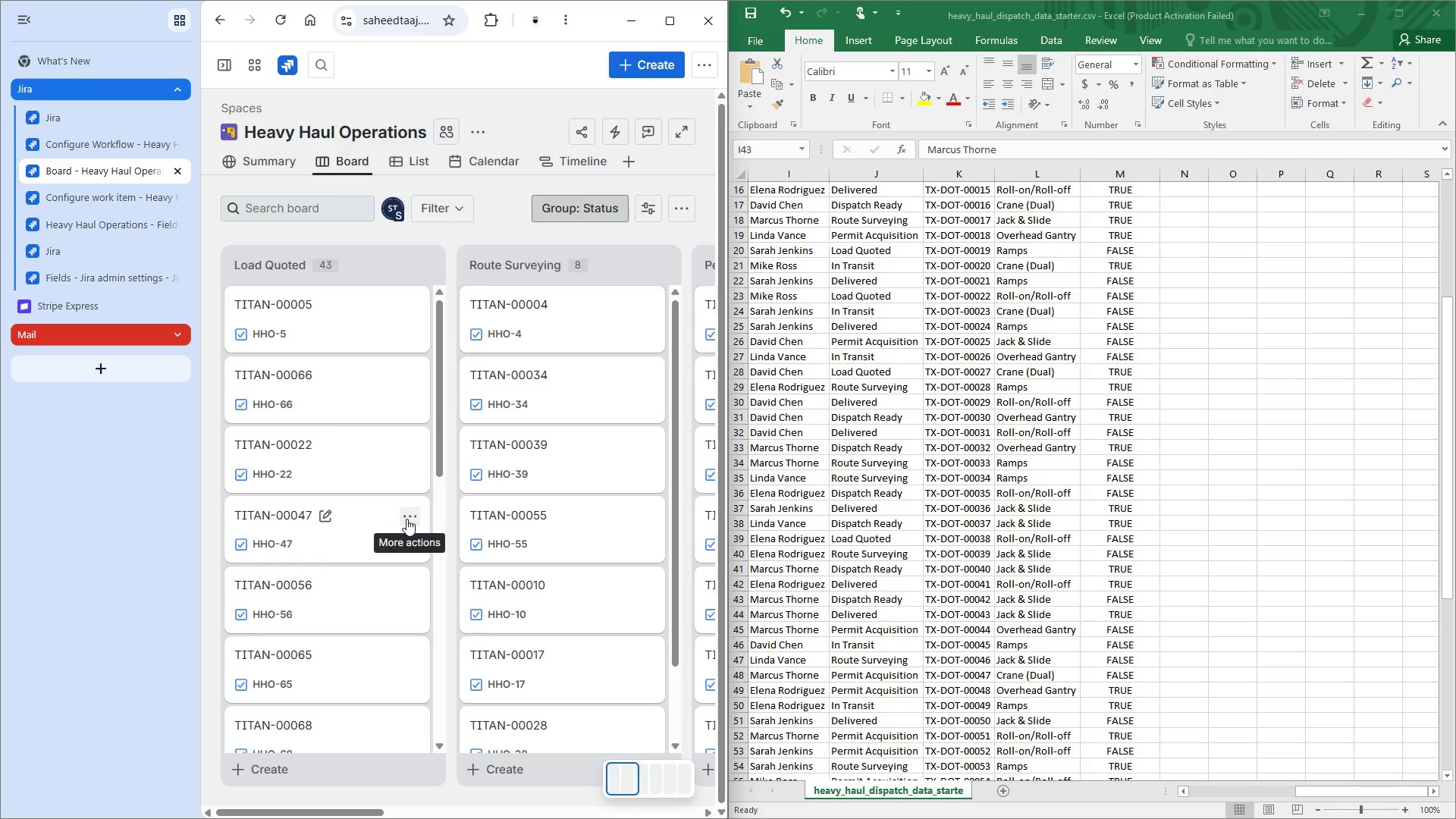 
left_click([774, 676])
 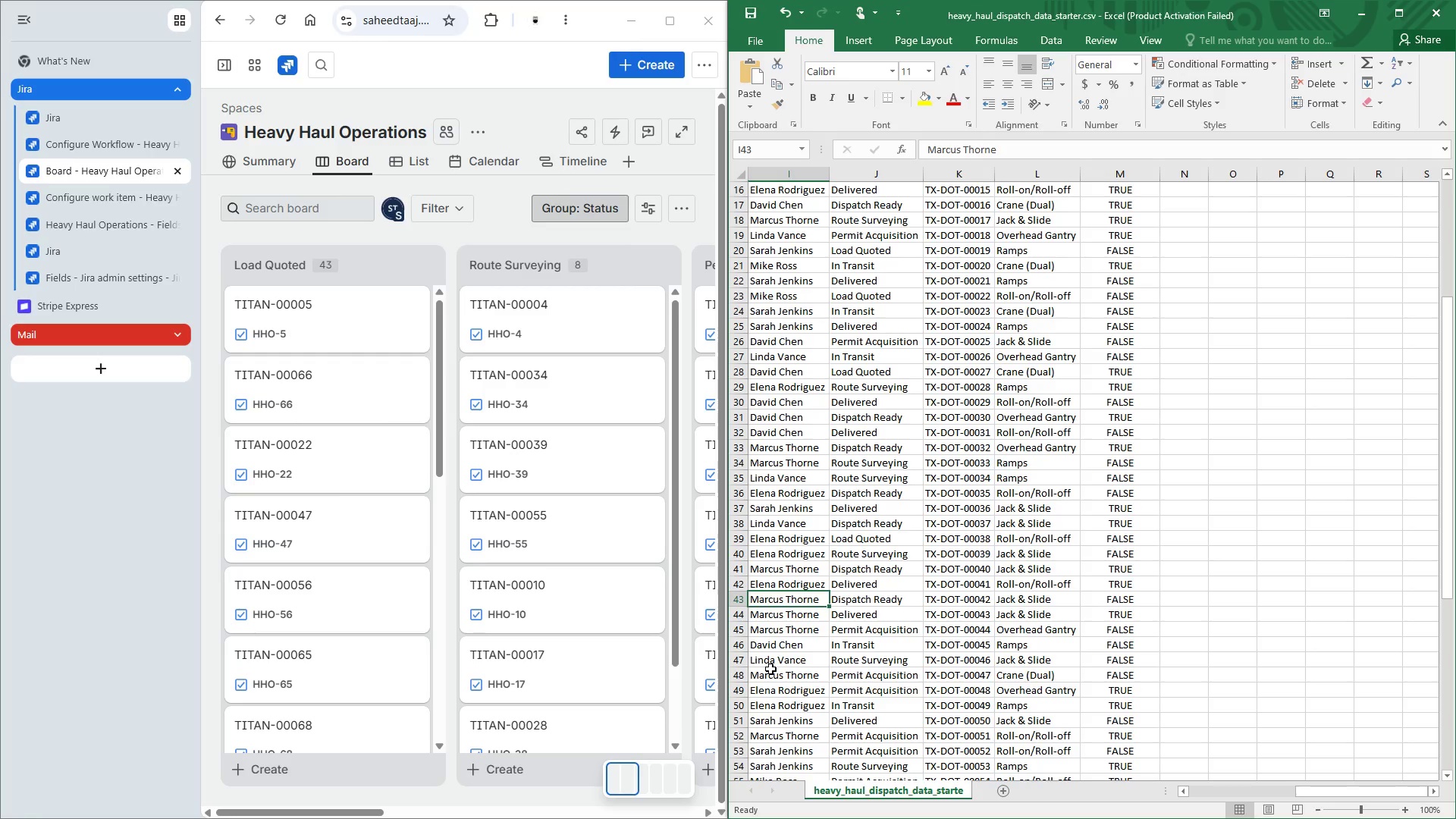 
left_click([770, 669])
 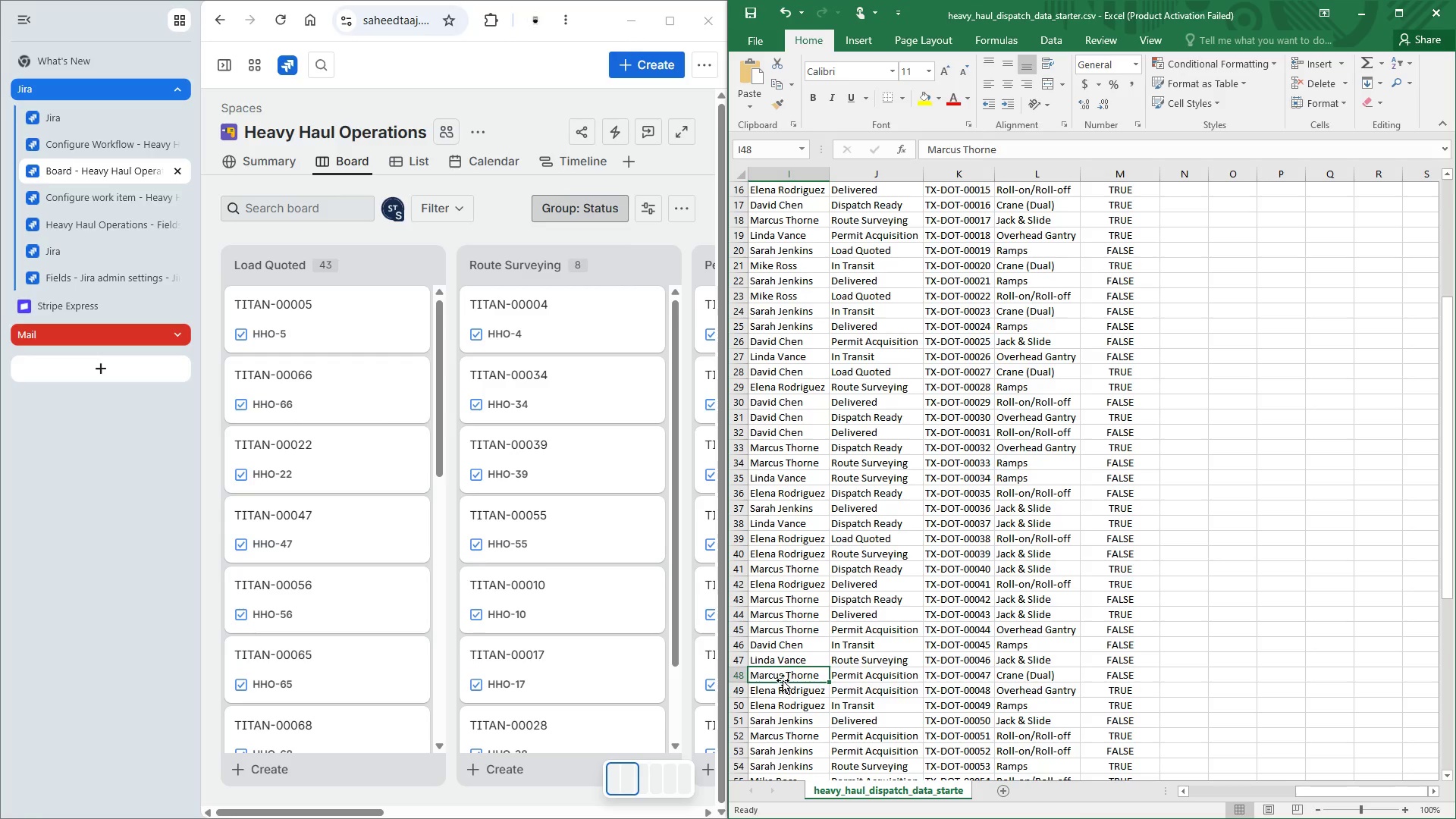 
wait(6.88)
 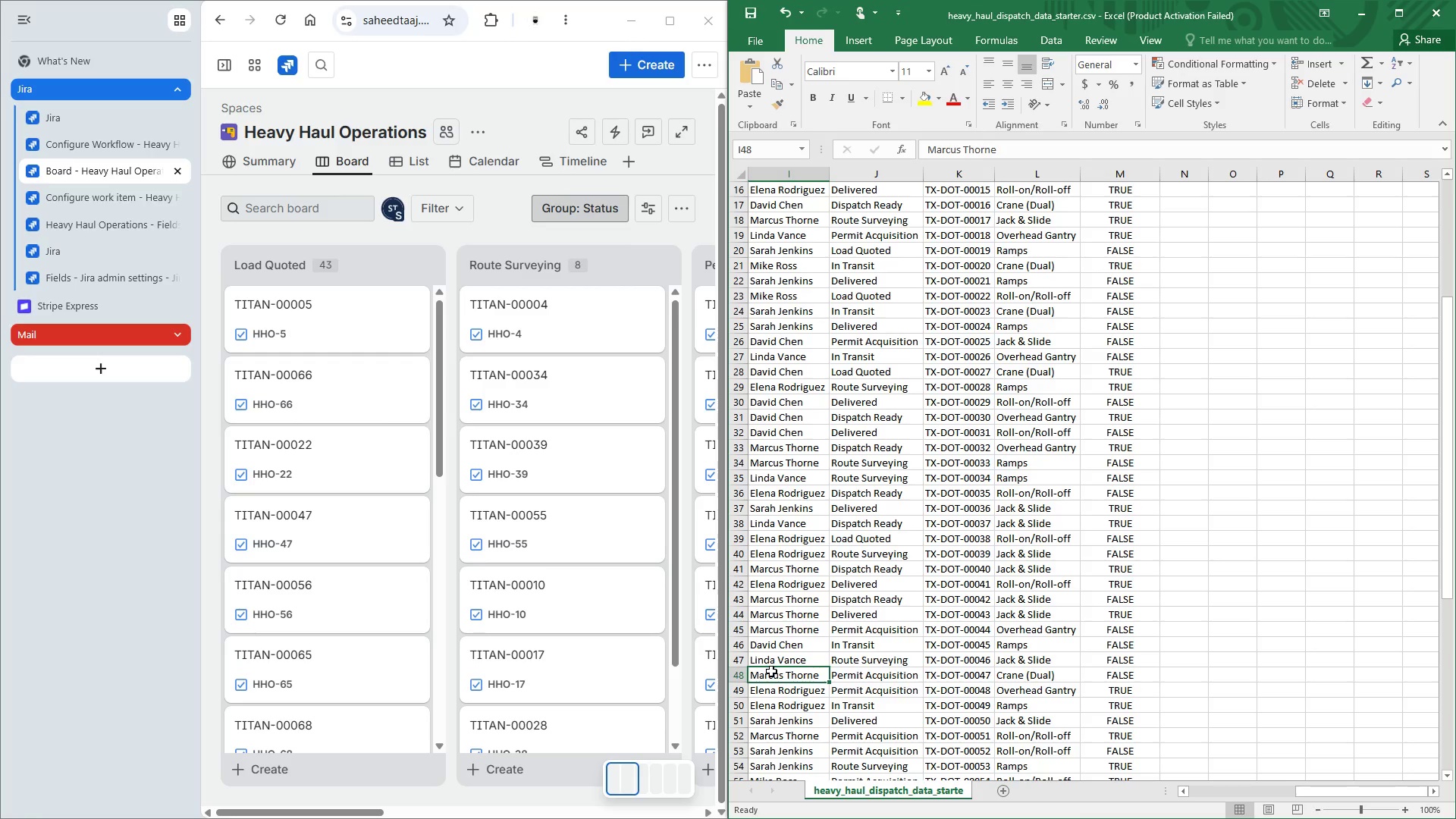 
left_click([400, 510])
 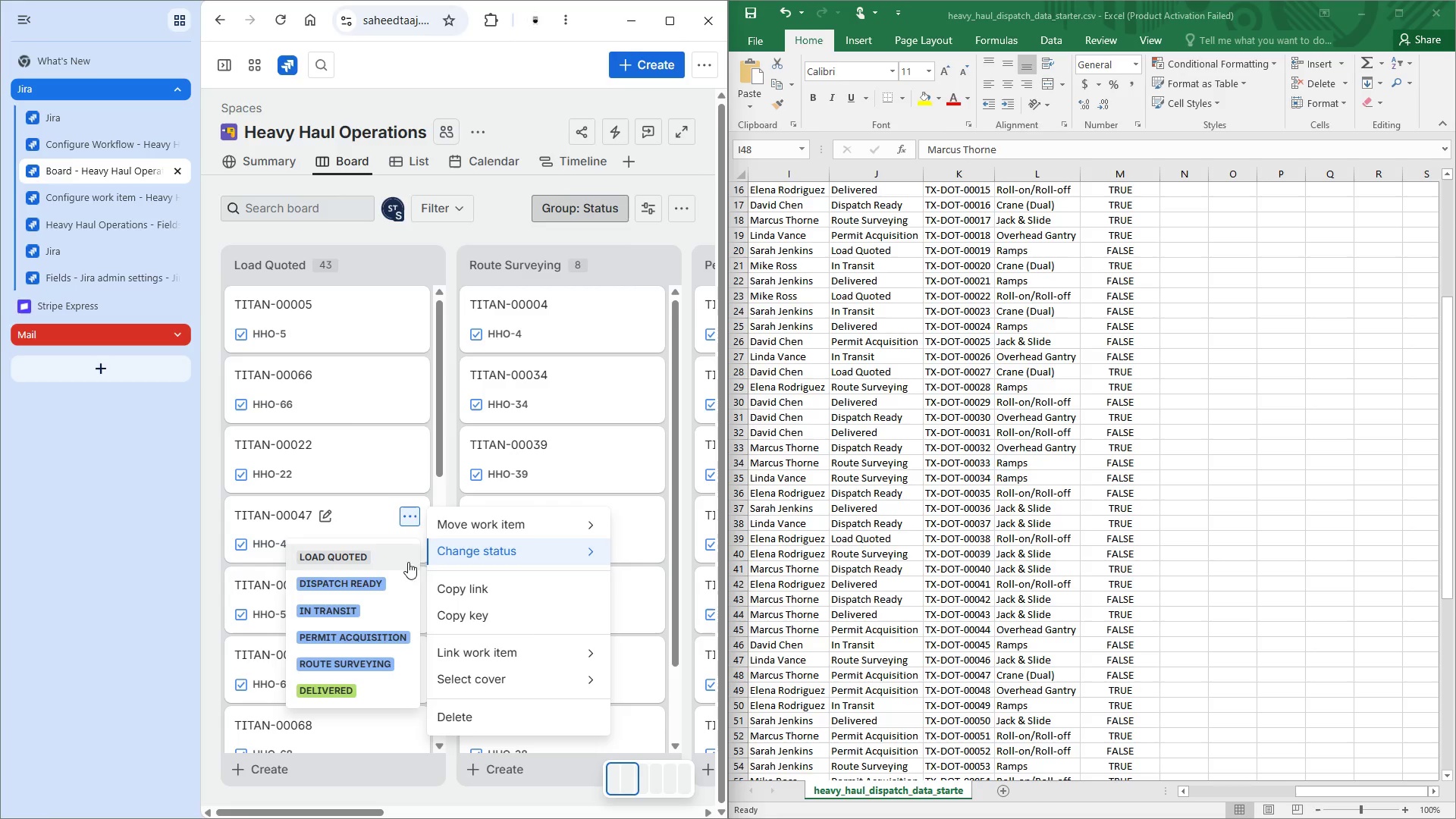 
left_click([382, 629])
 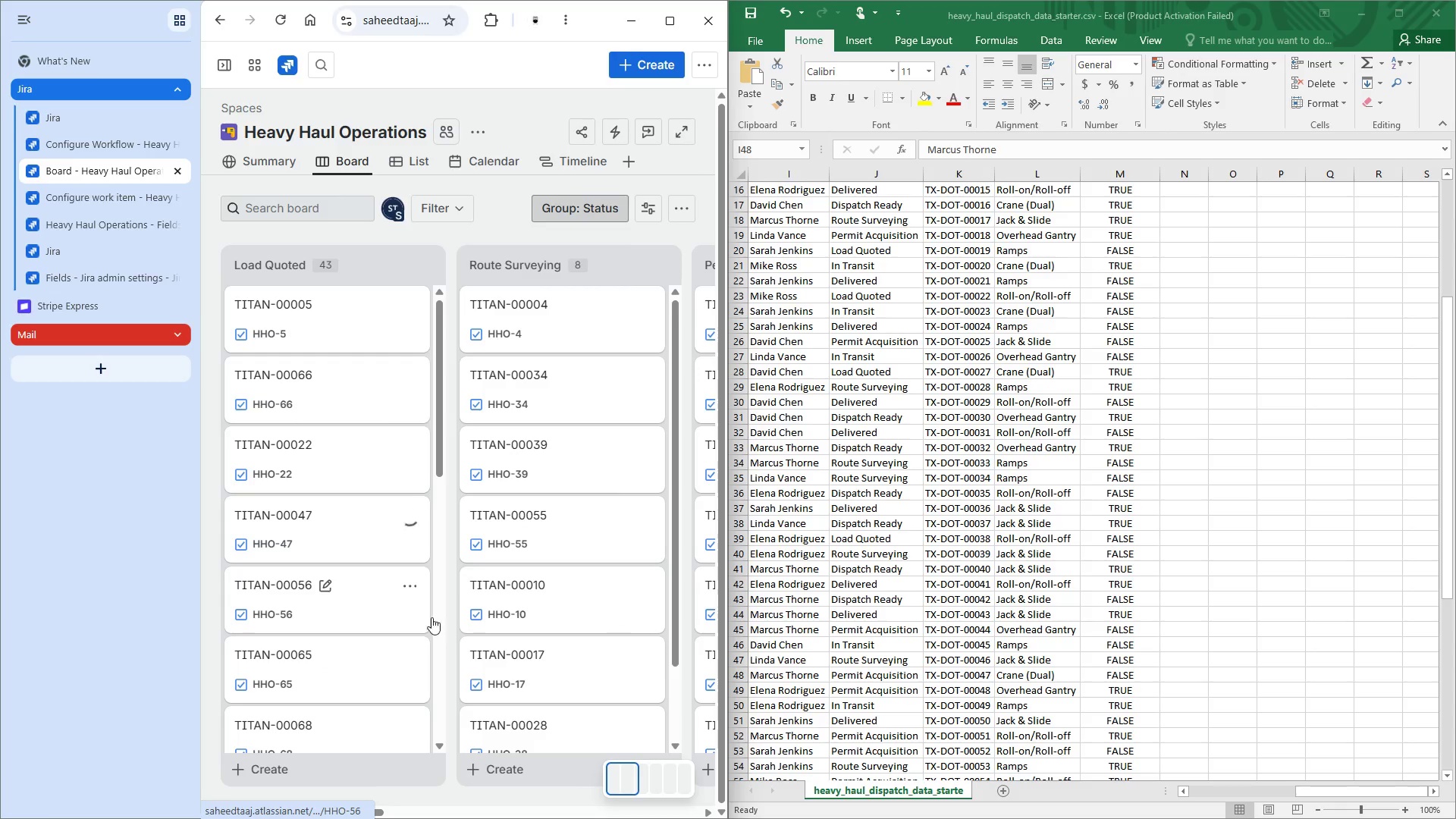 
left_click([832, 730])
 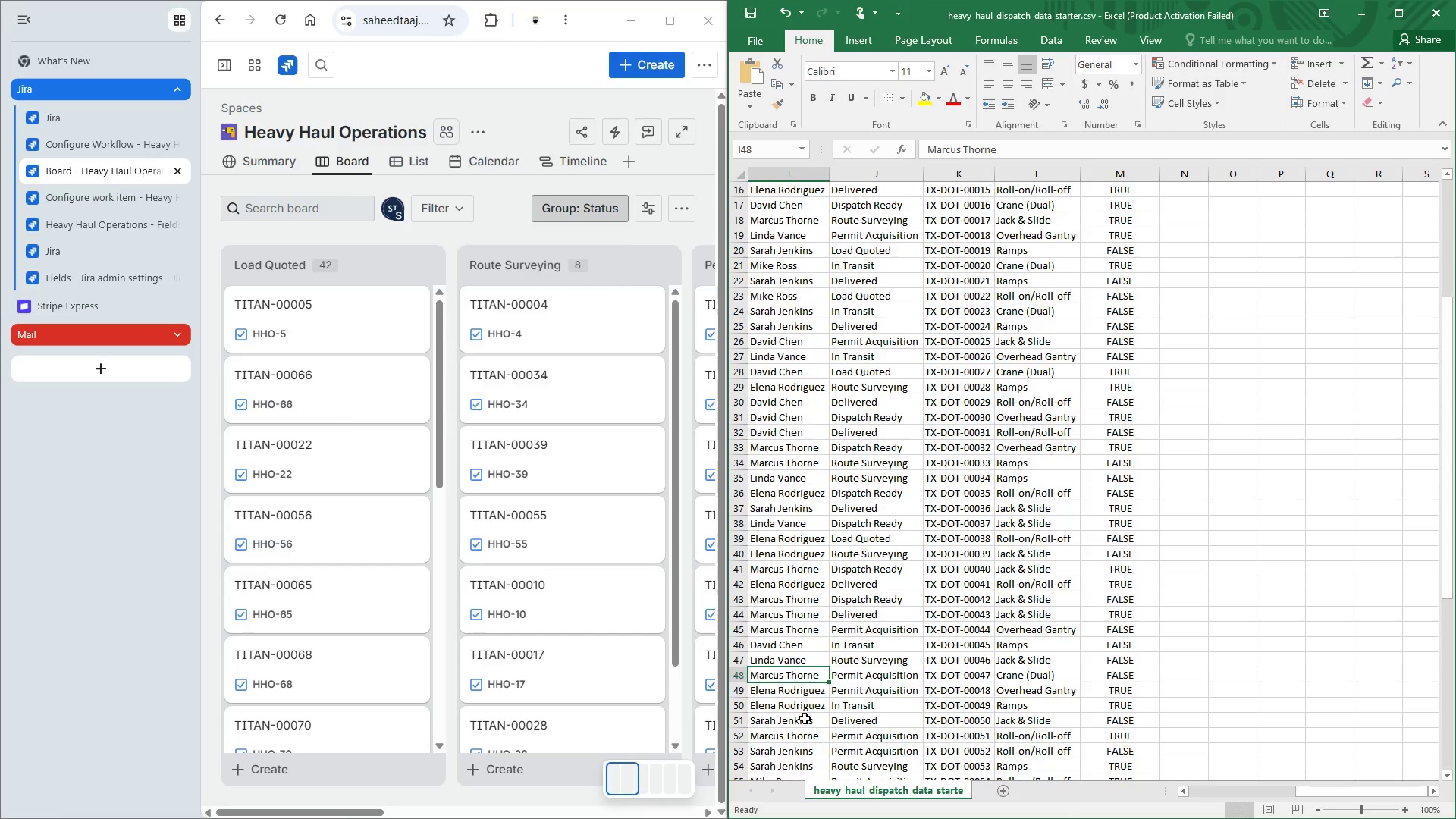 
scroll: coordinate [803, 707], scroll_direction: down, amount: 5.0
 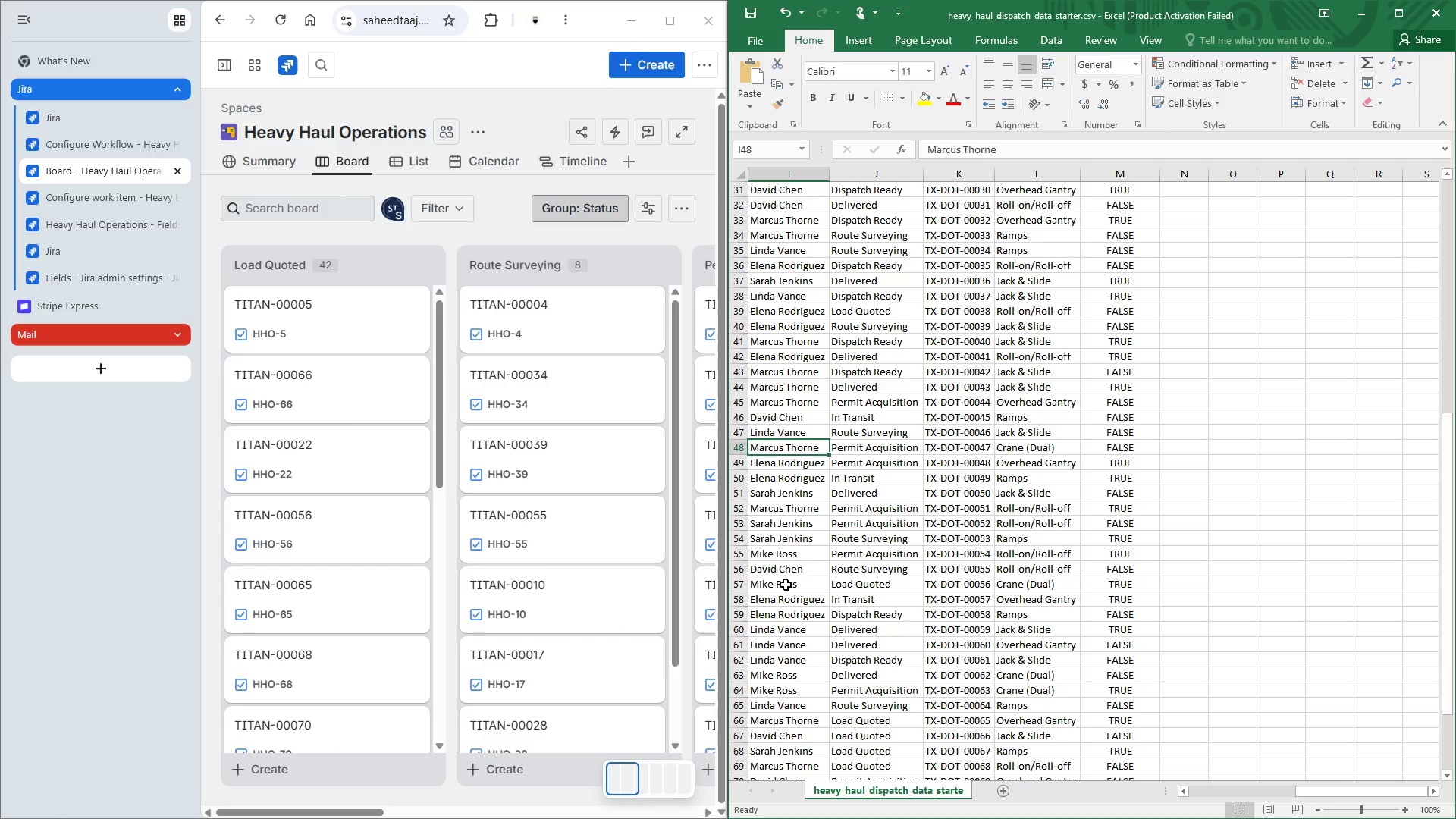 
left_click([777, 587])
 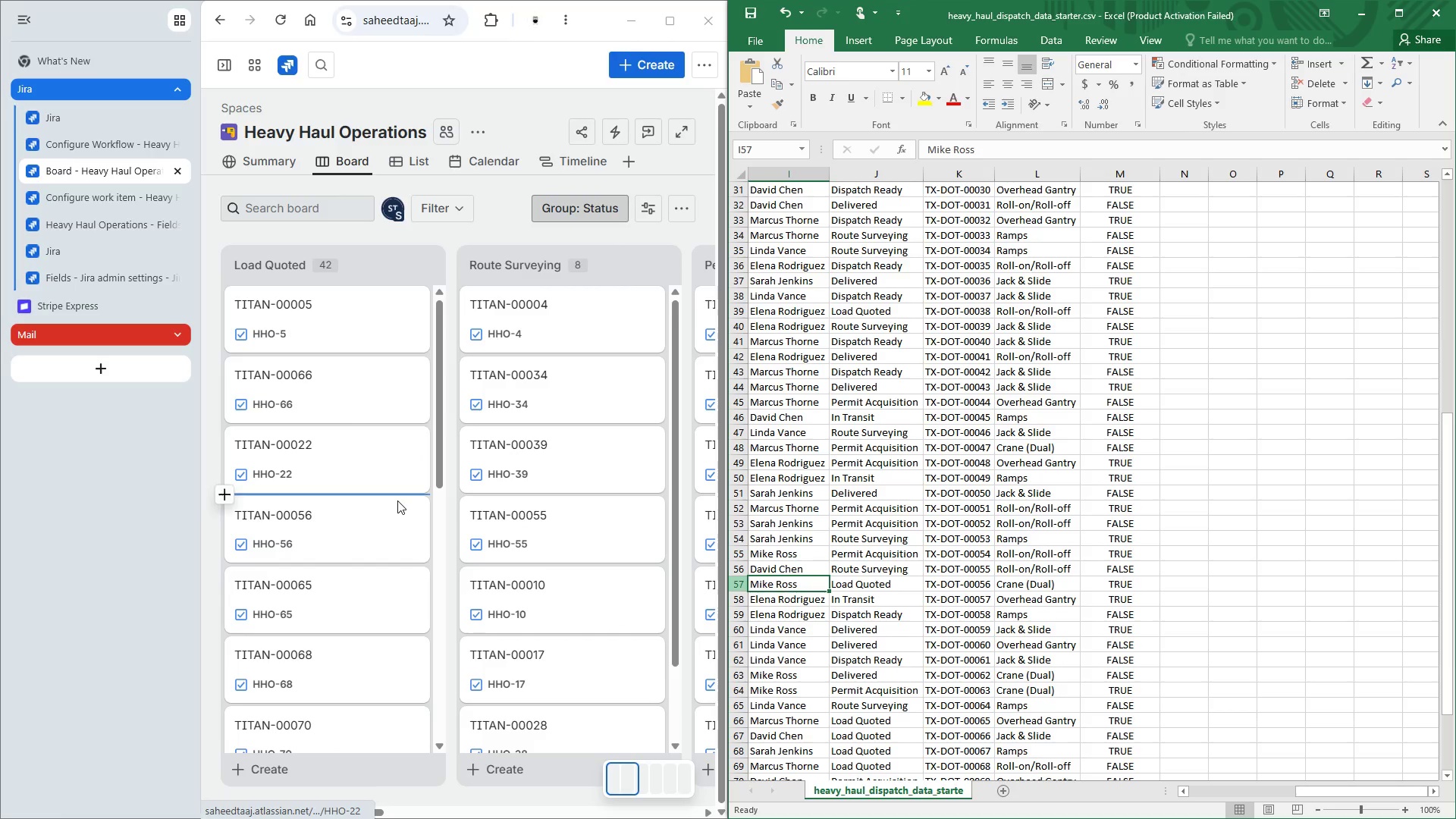 
left_click([402, 518])
 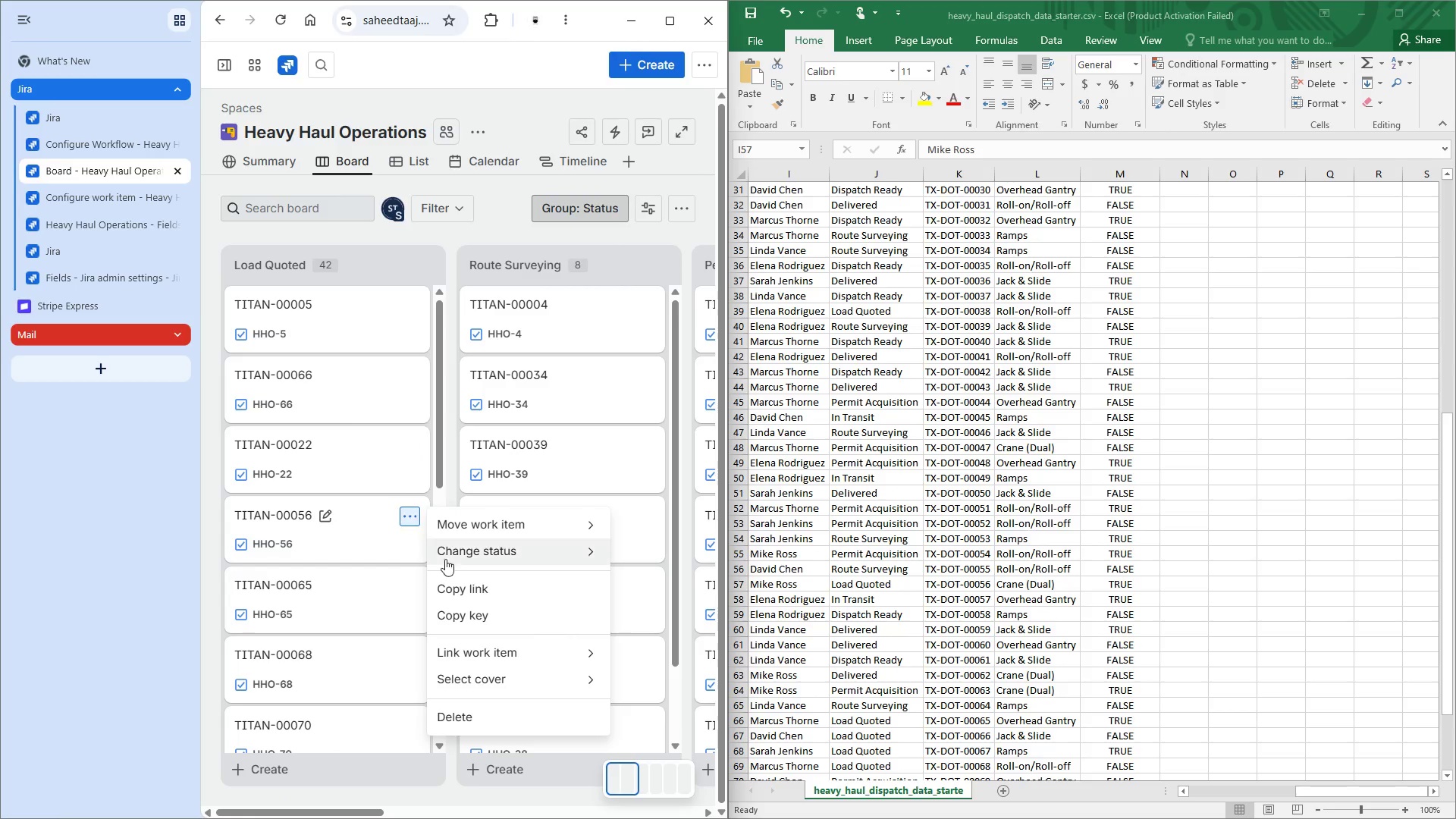 
left_click([460, 555])
 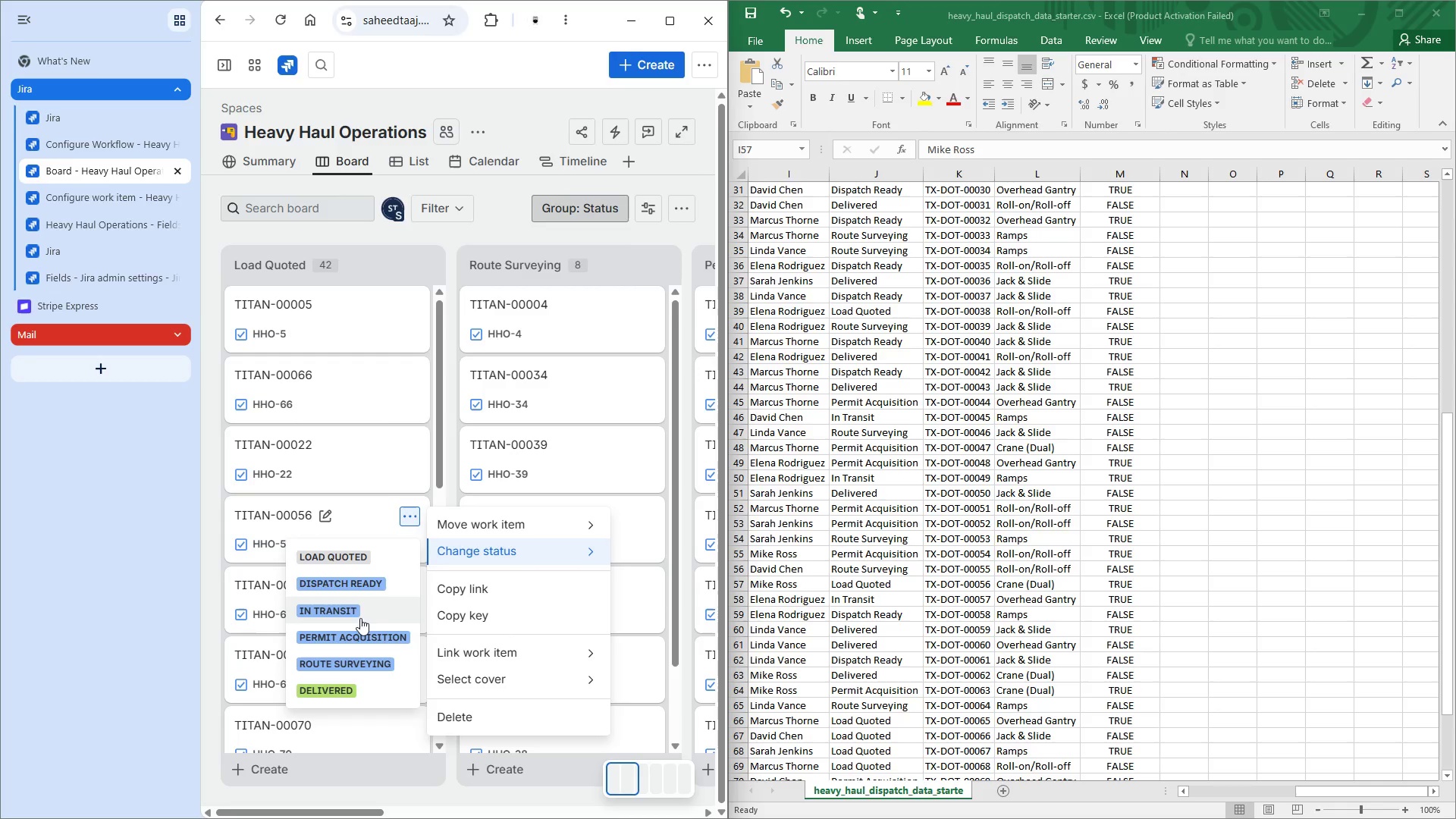 
left_click([364, 559])
 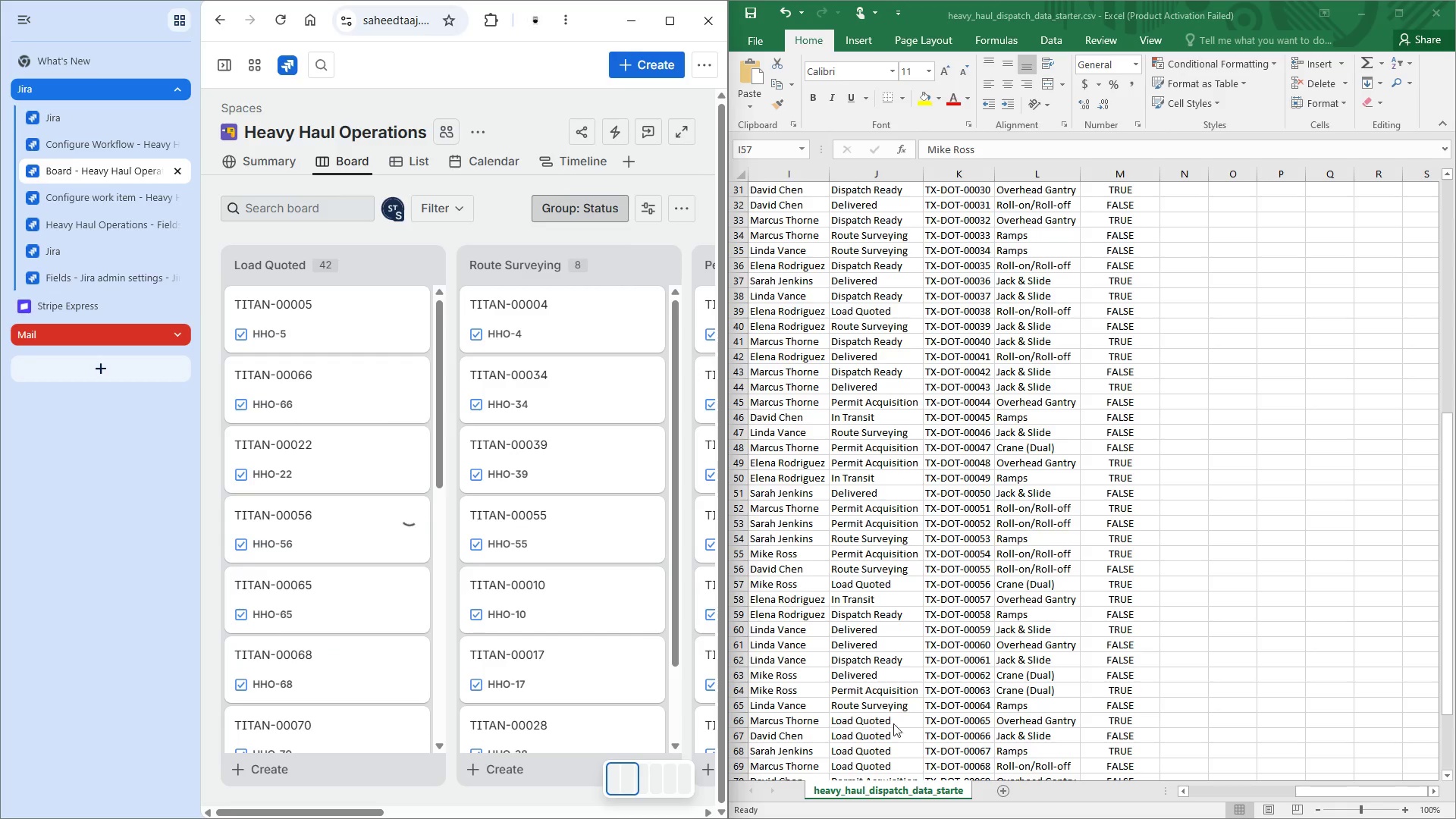 
left_click([828, 692])
 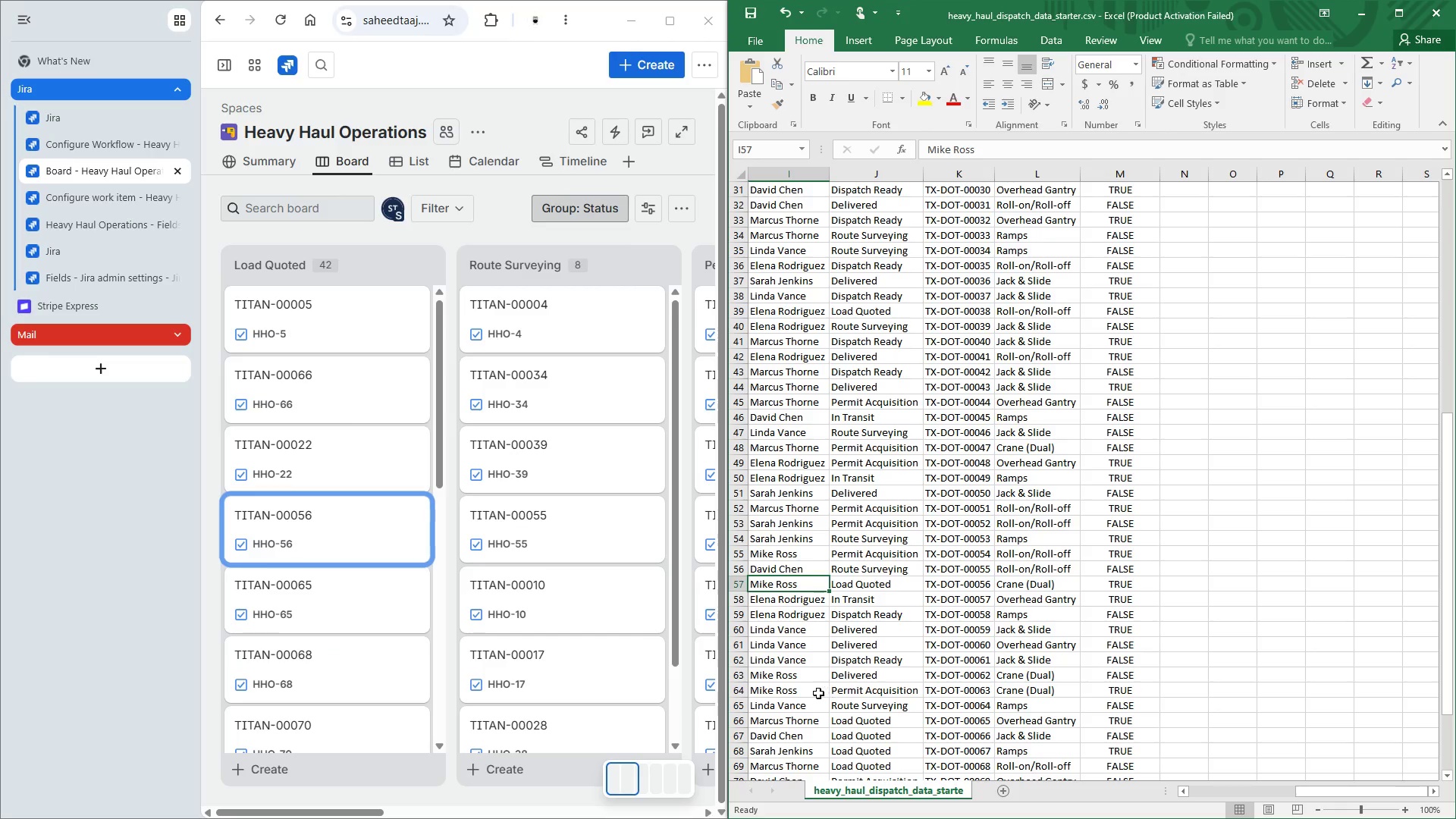 
scroll: coordinate [818, 693], scroll_direction: down, amount: 1.0
 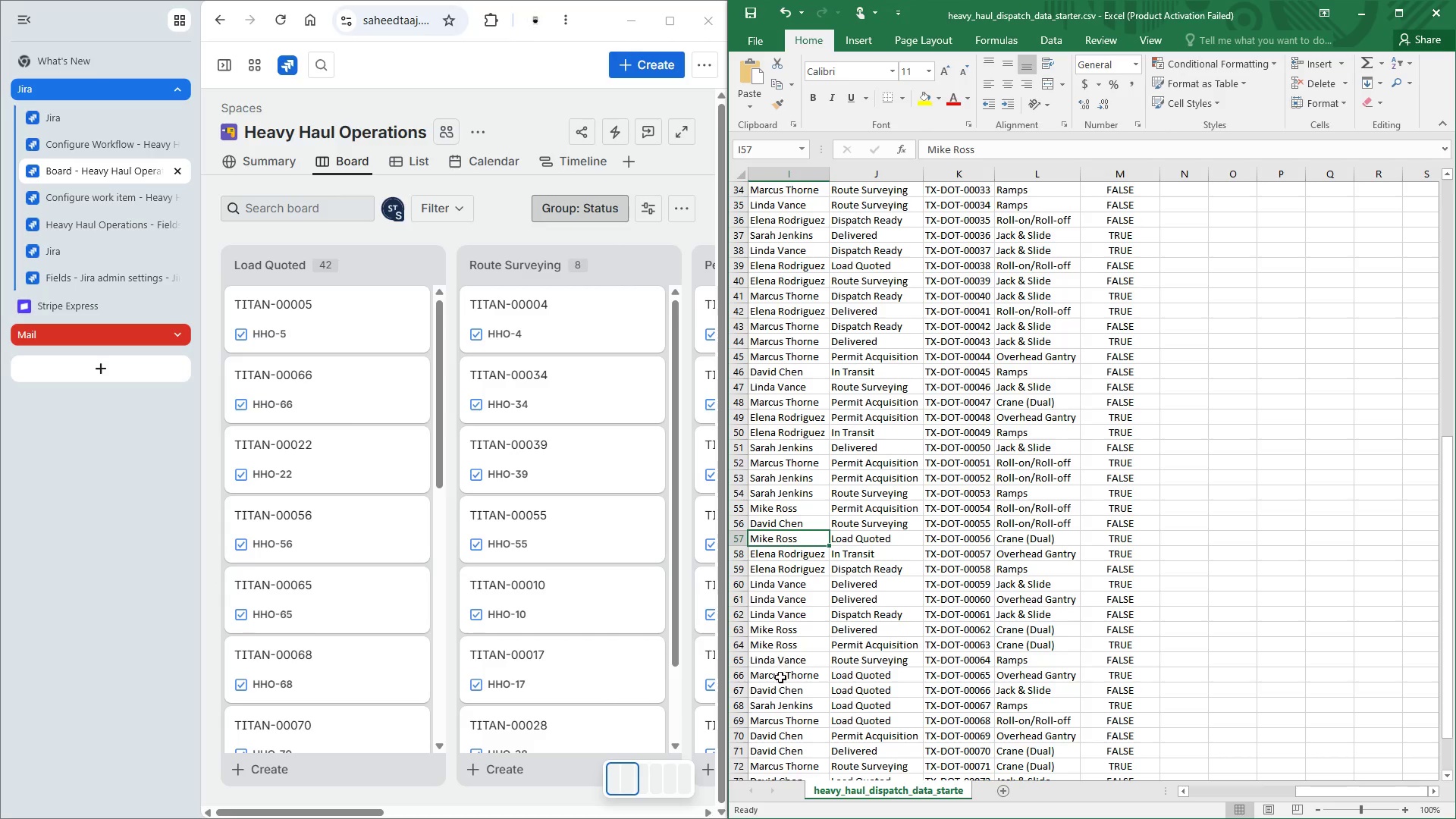 
left_click([780, 679])
 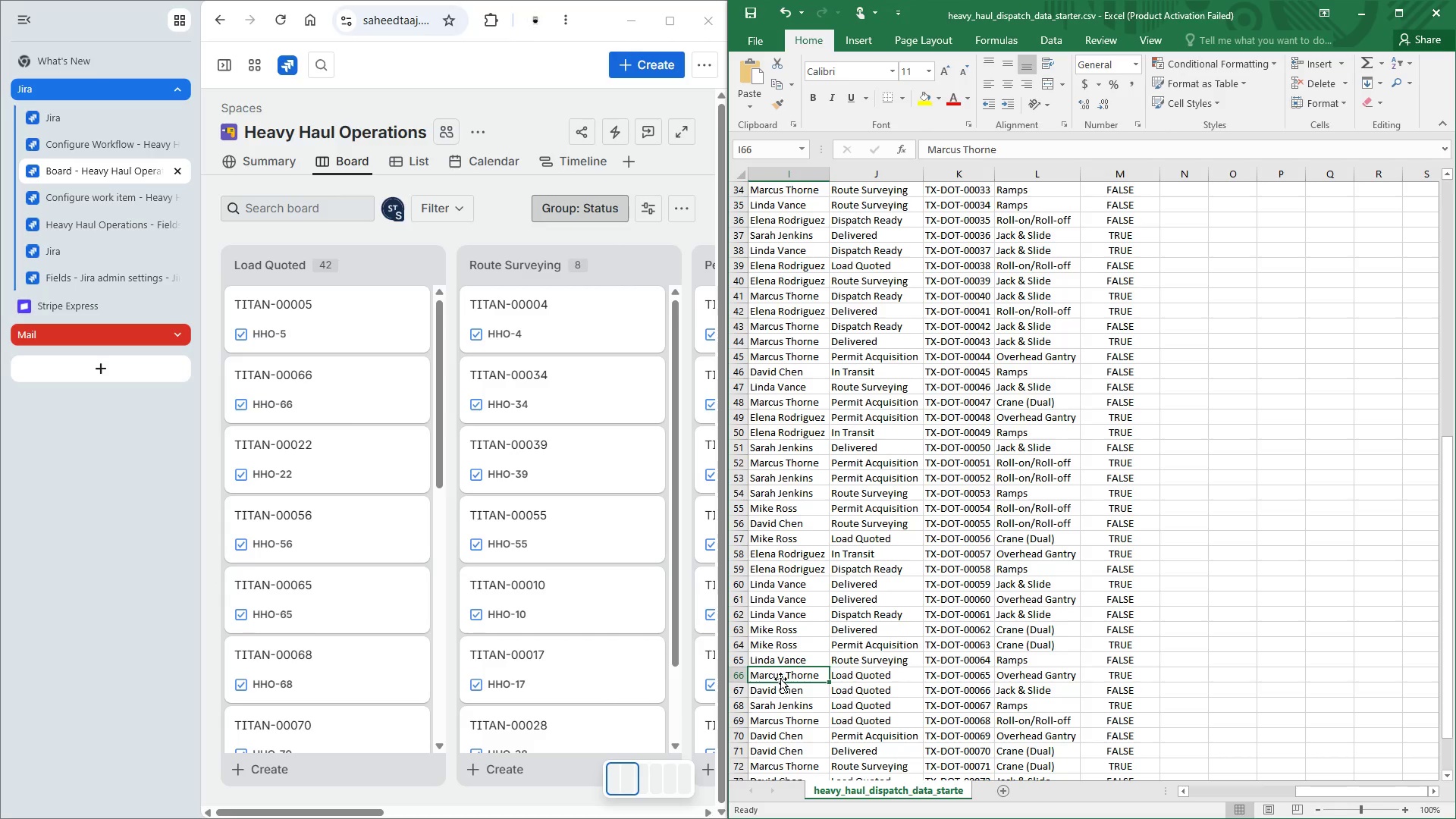 
wait(6.12)
 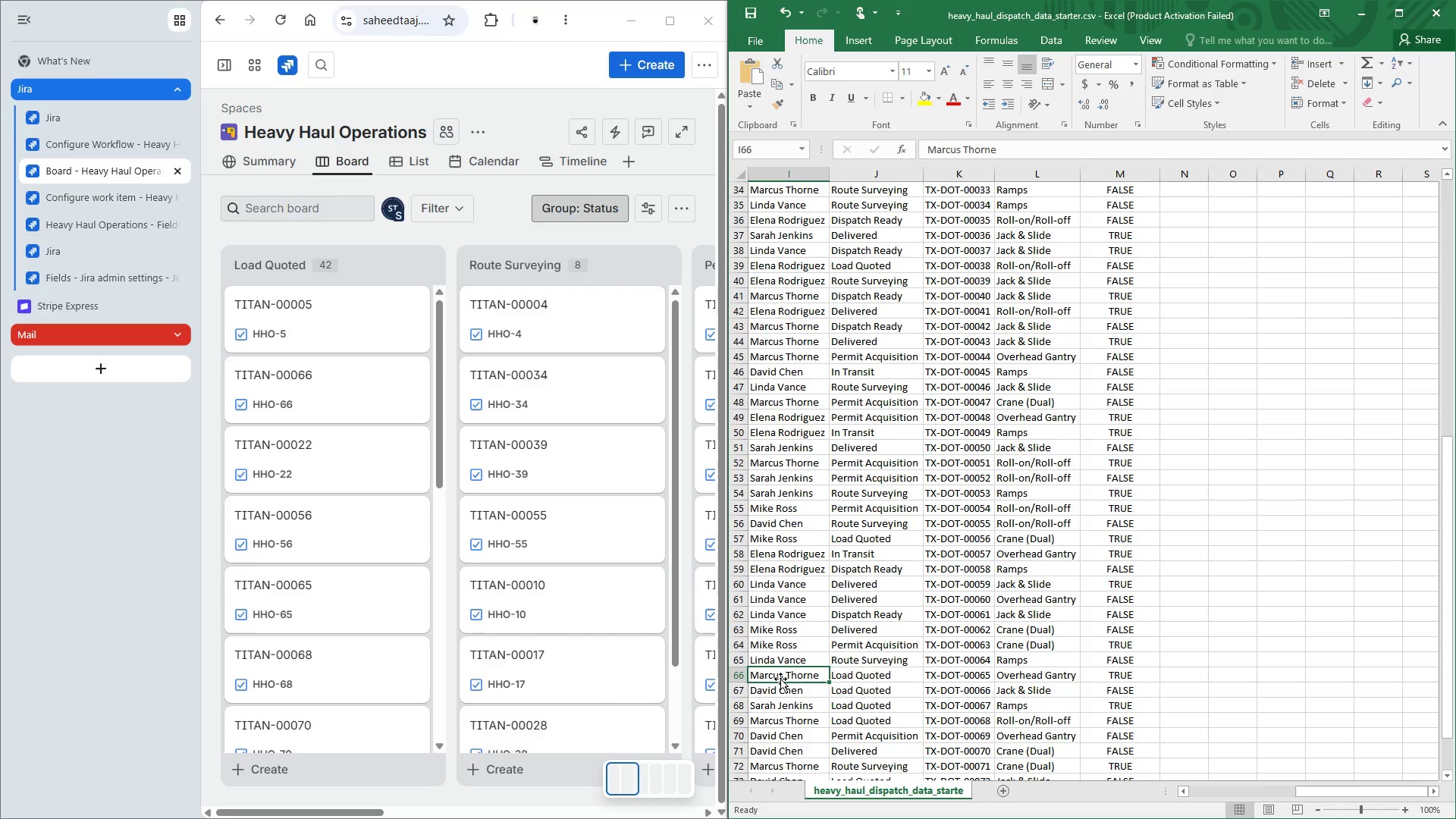 
scroll: coordinate [780, 679], scroll_direction: down, amount: 2.0
 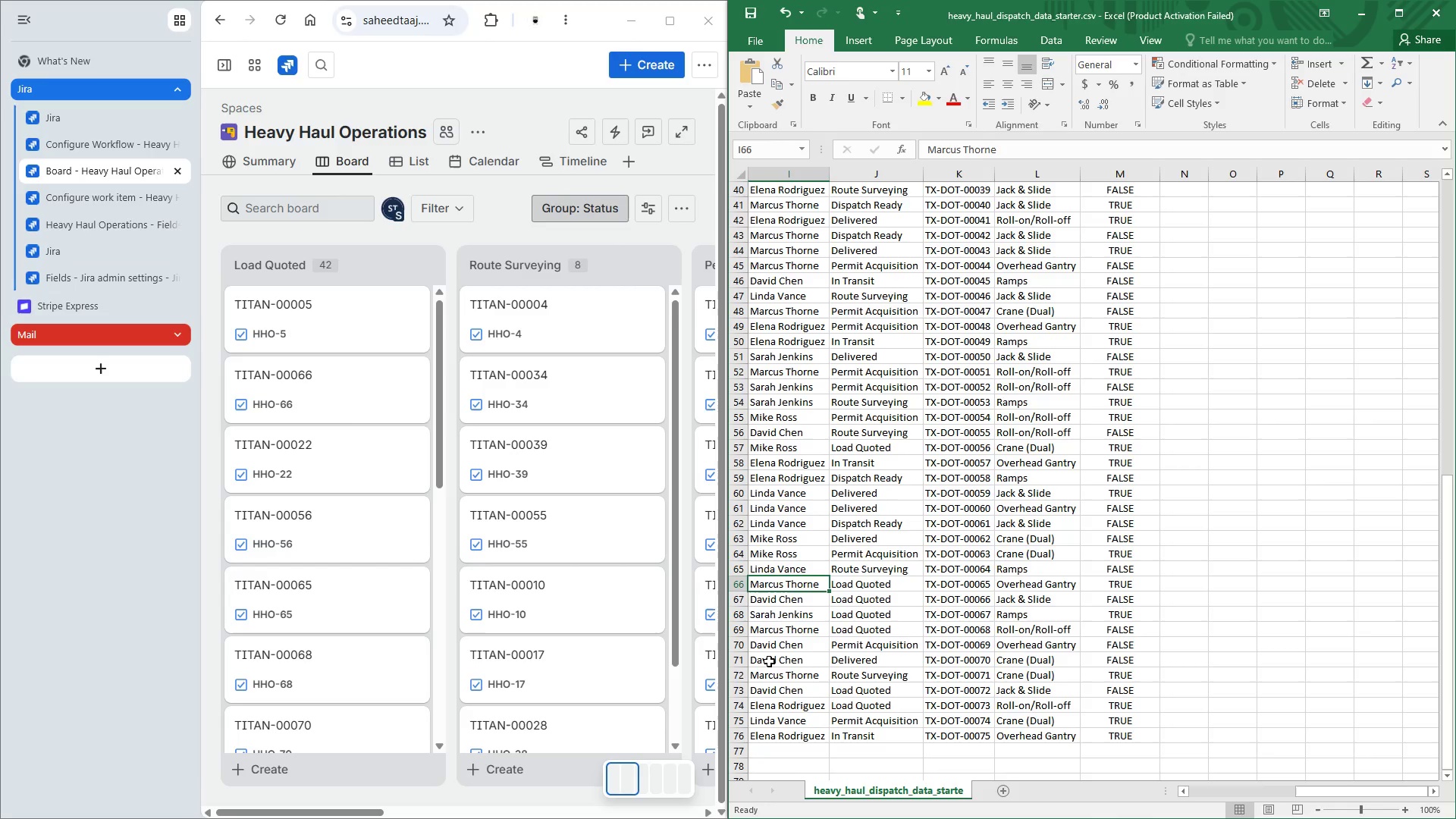 
left_click([775, 635])
 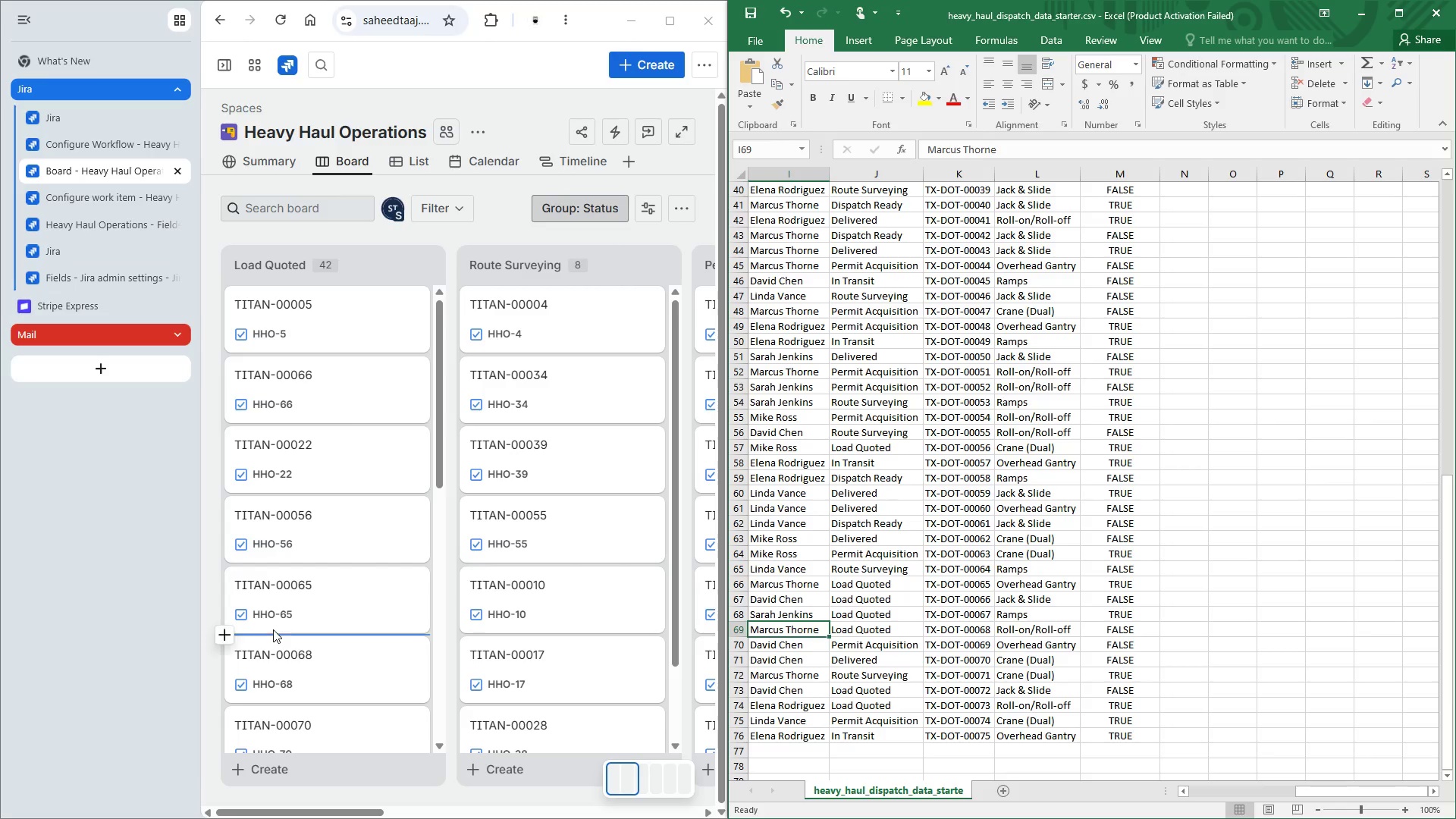 
scroll: coordinate [335, 635], scroll_direction: down, amount: 3.0
 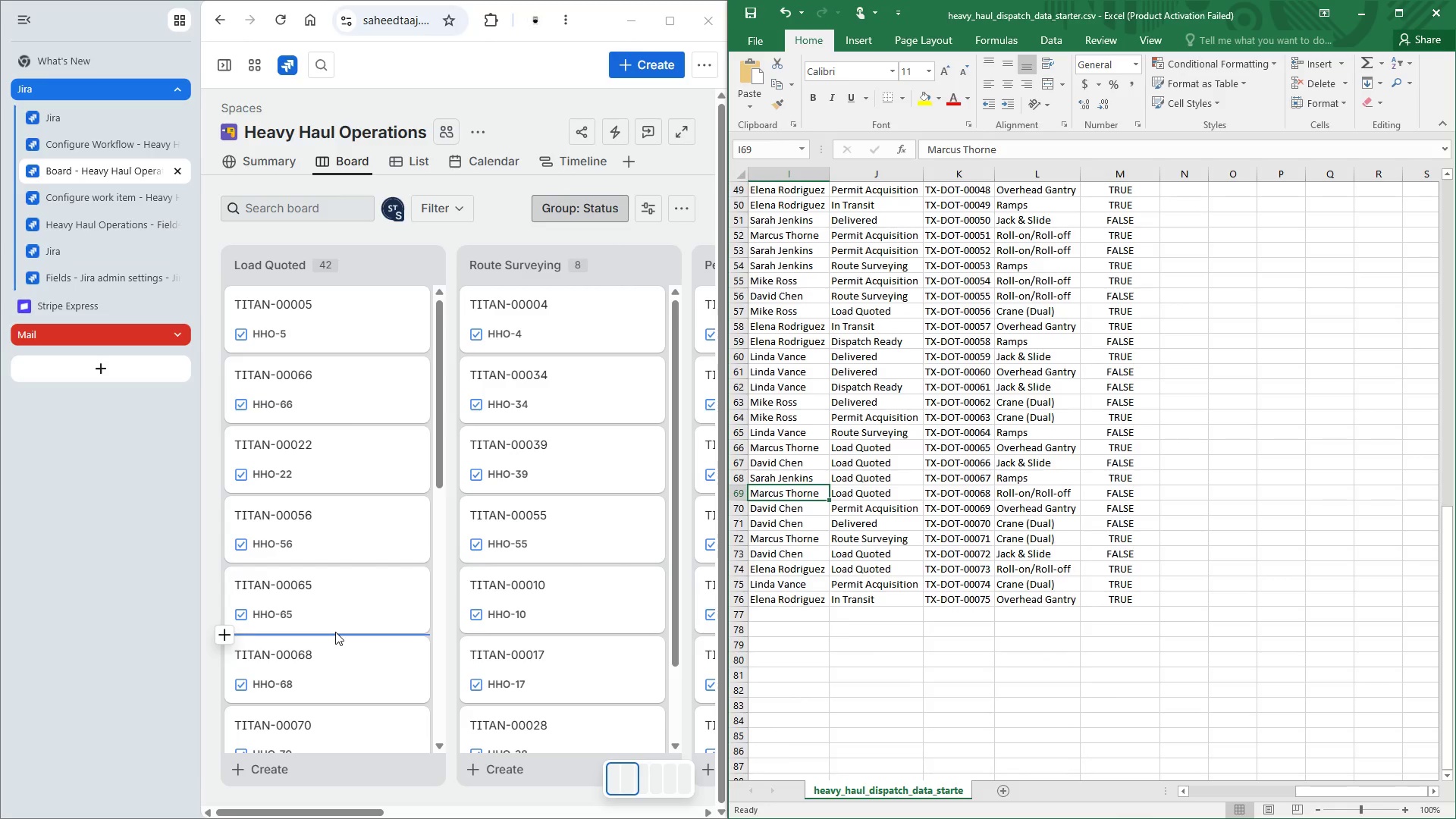 
left_click([335, 632])
 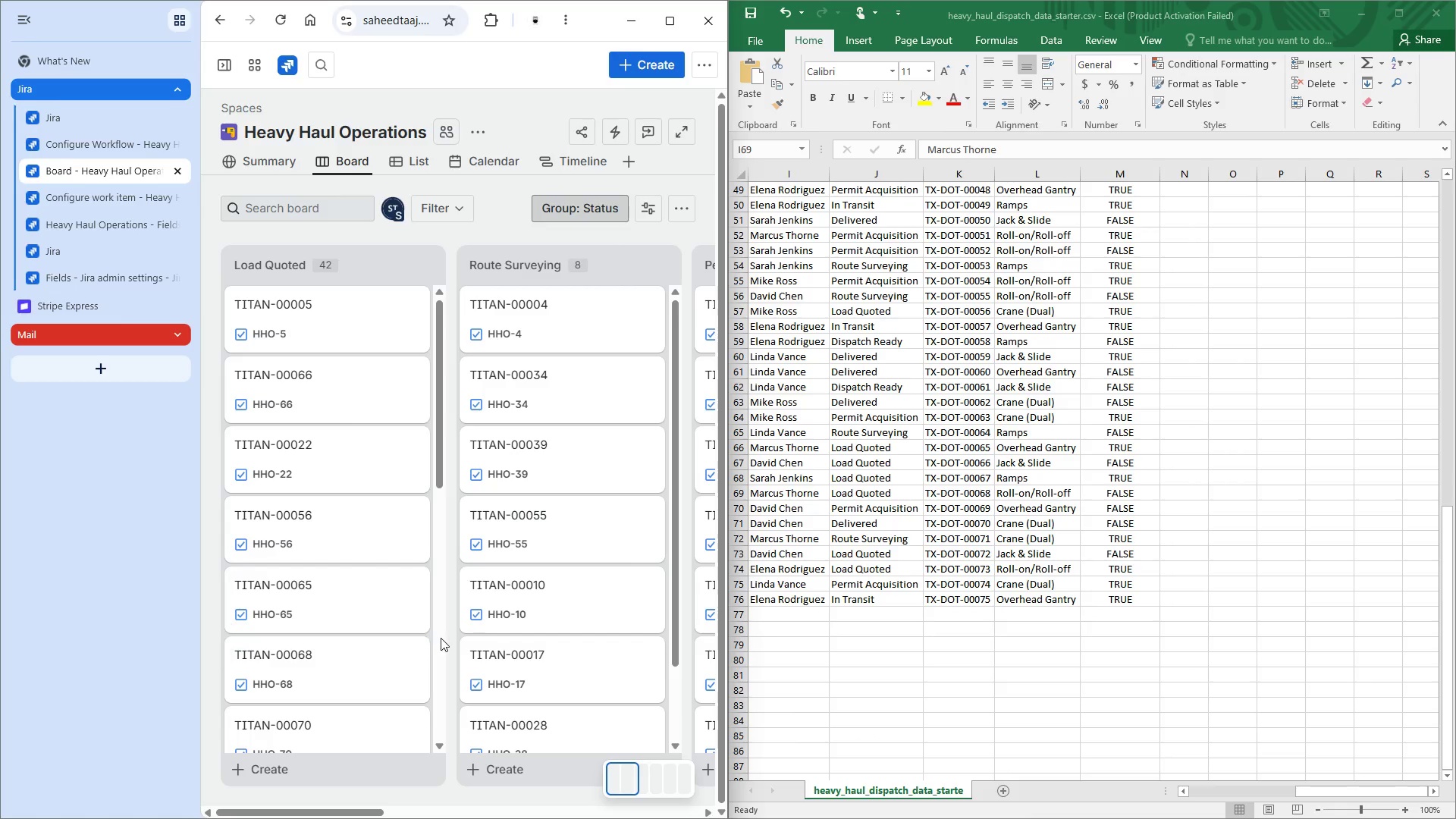 
scroll: coordinate [362, 642], scroll_direction: down, amount: 5.0
 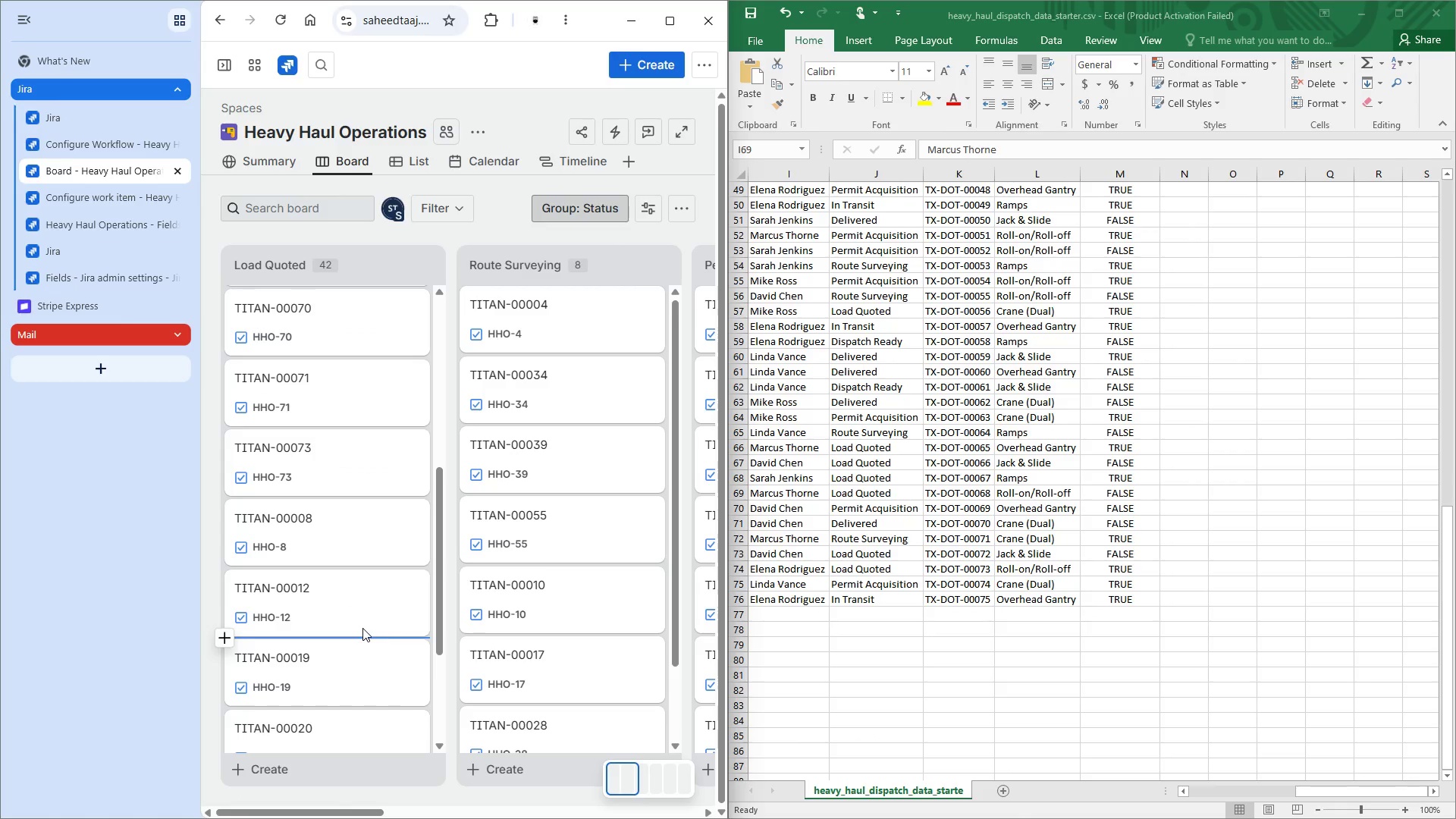 
scroll: coordinate [362, 628], scroll_direction: up, amount: 1.0
 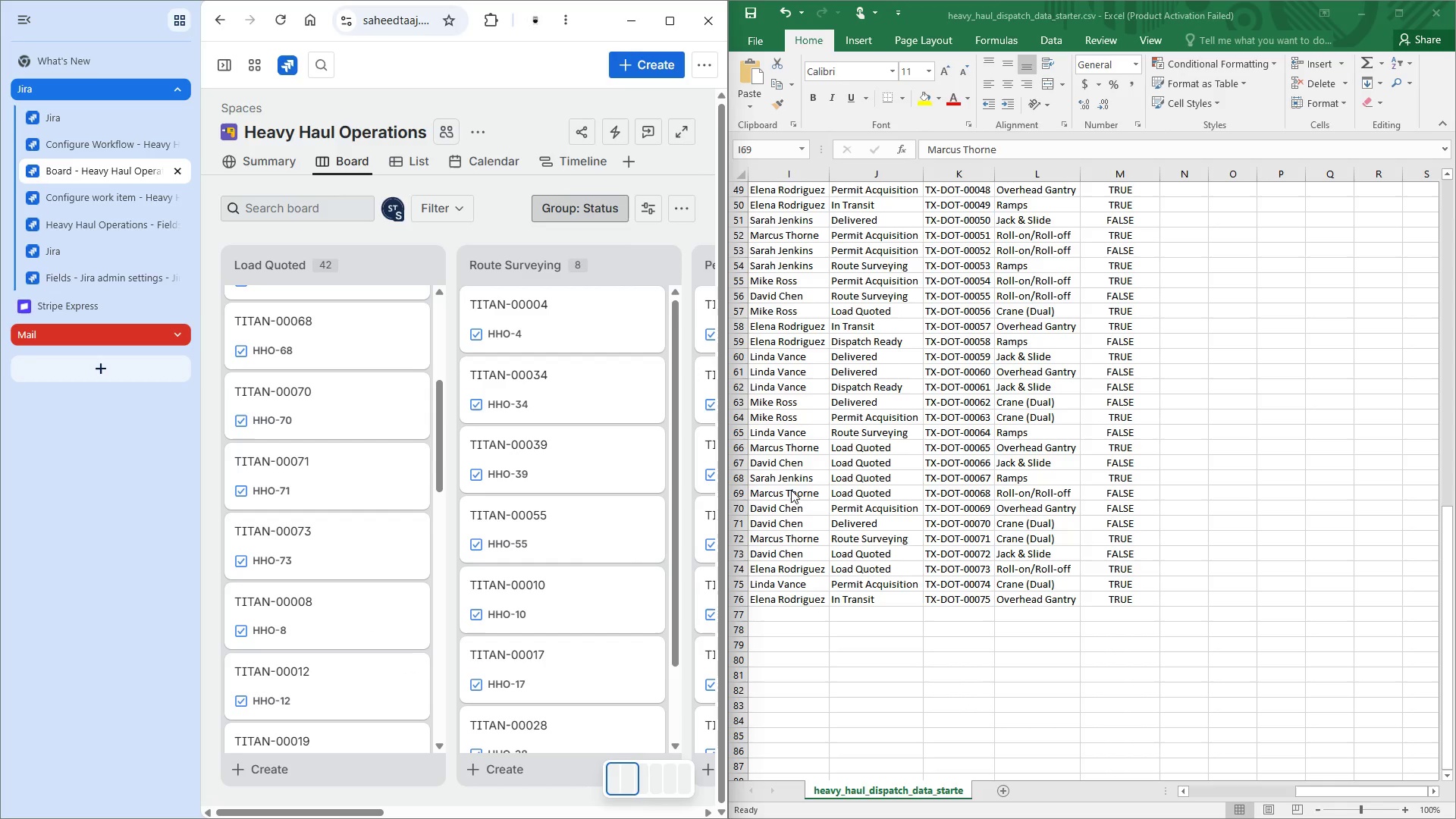 
left_click([774, 526])
 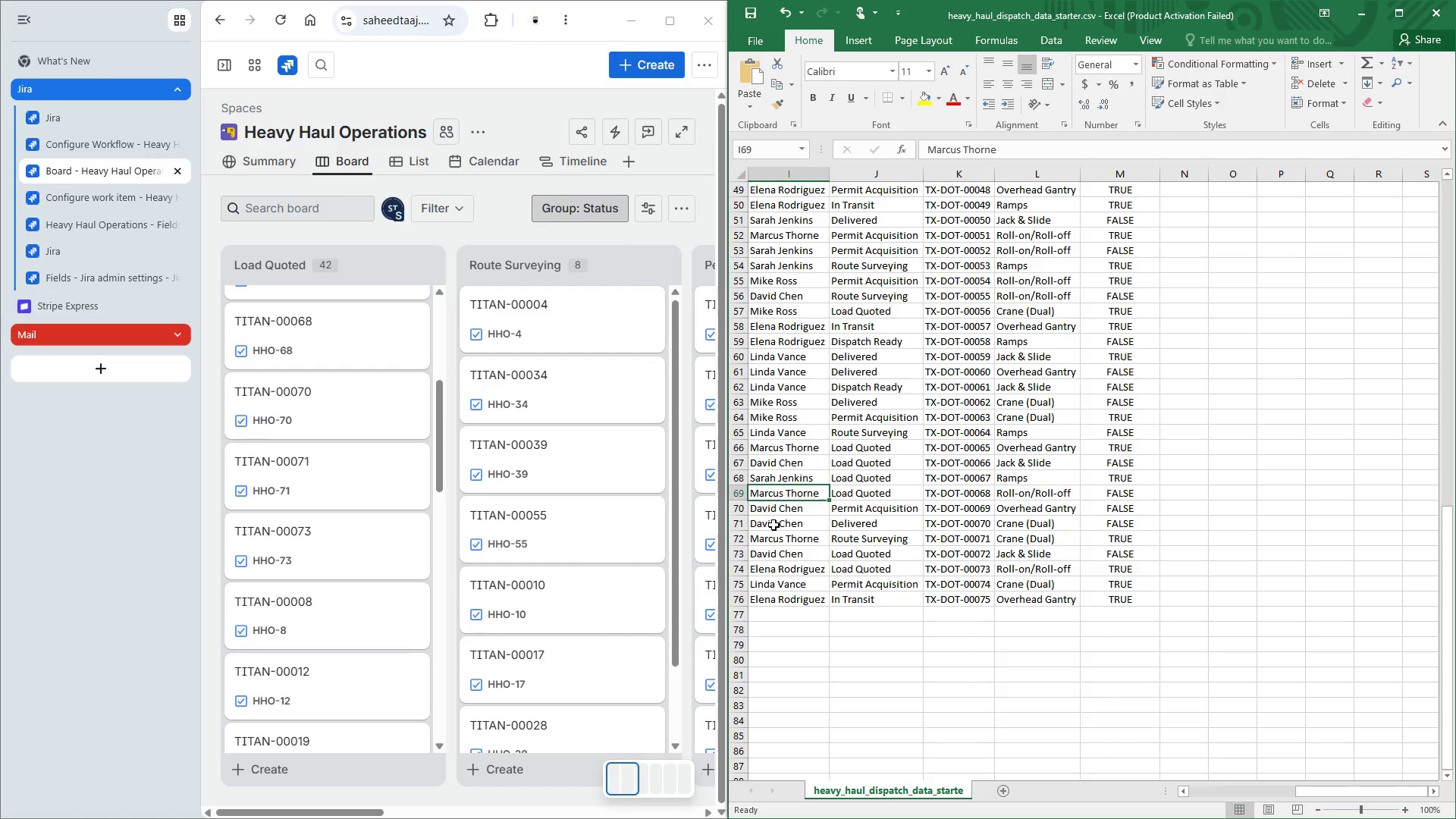 
double_click([774, 524])
 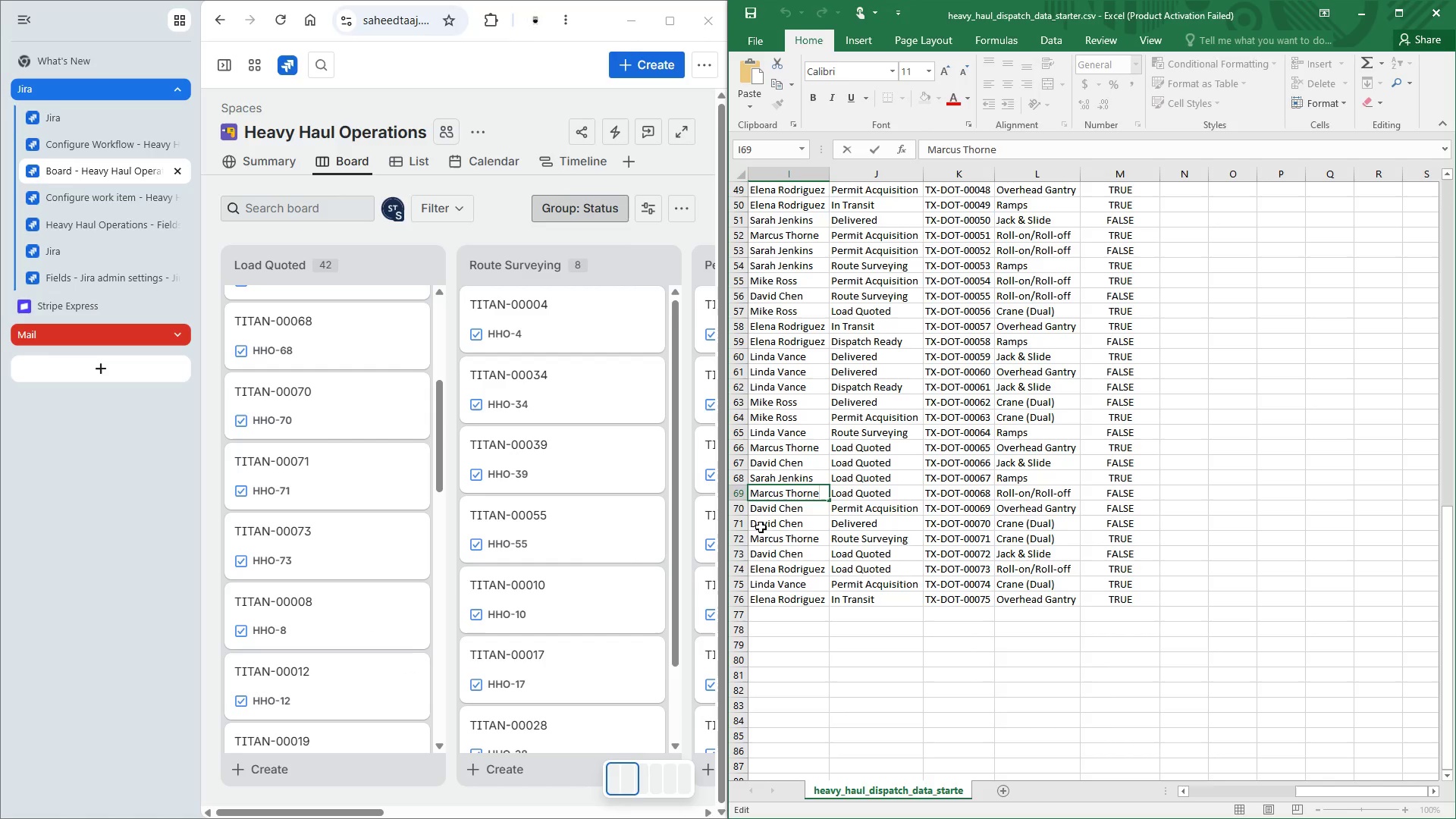 
left_click([761, 529])
 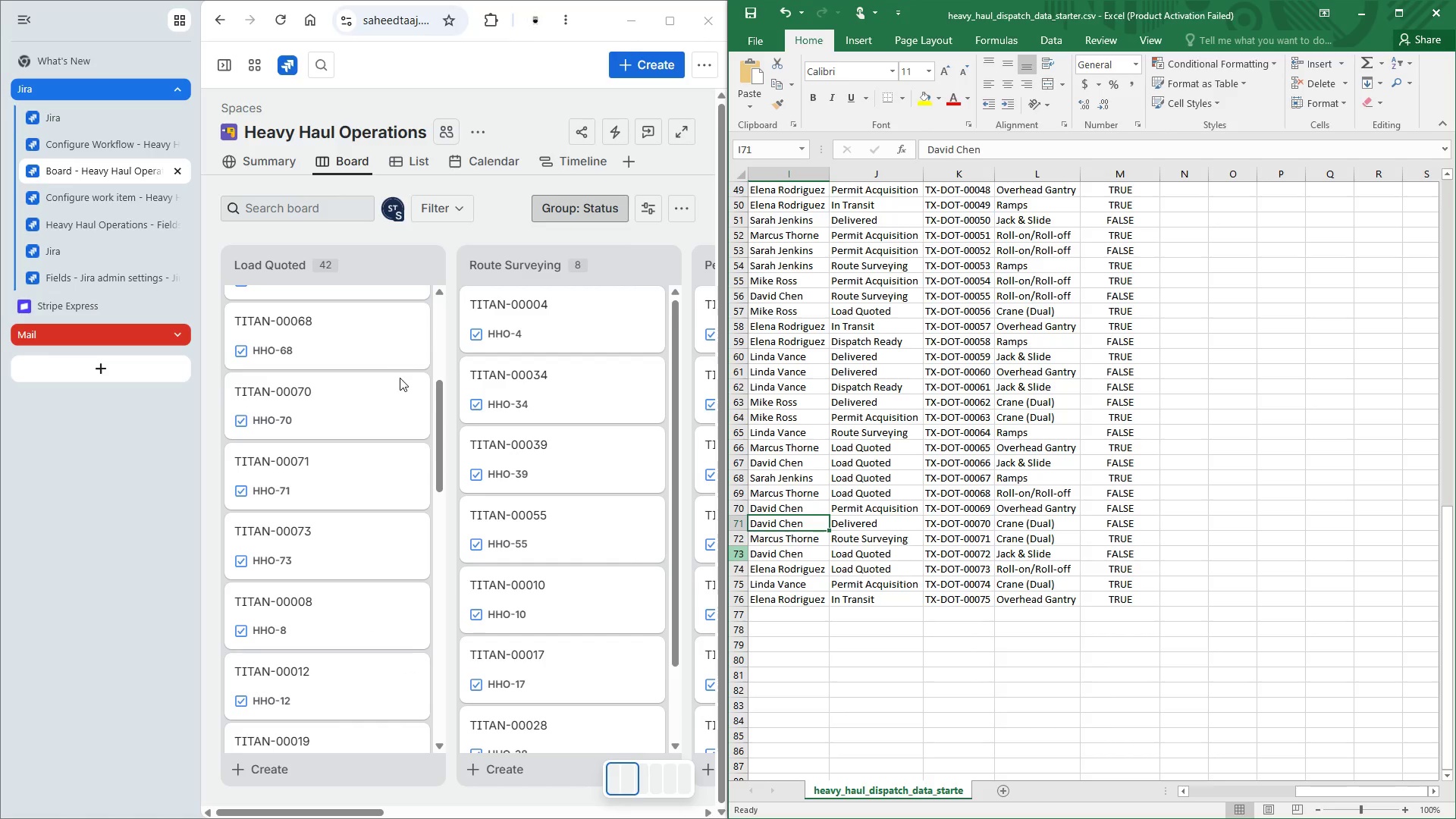 
left_click([409, 389])
 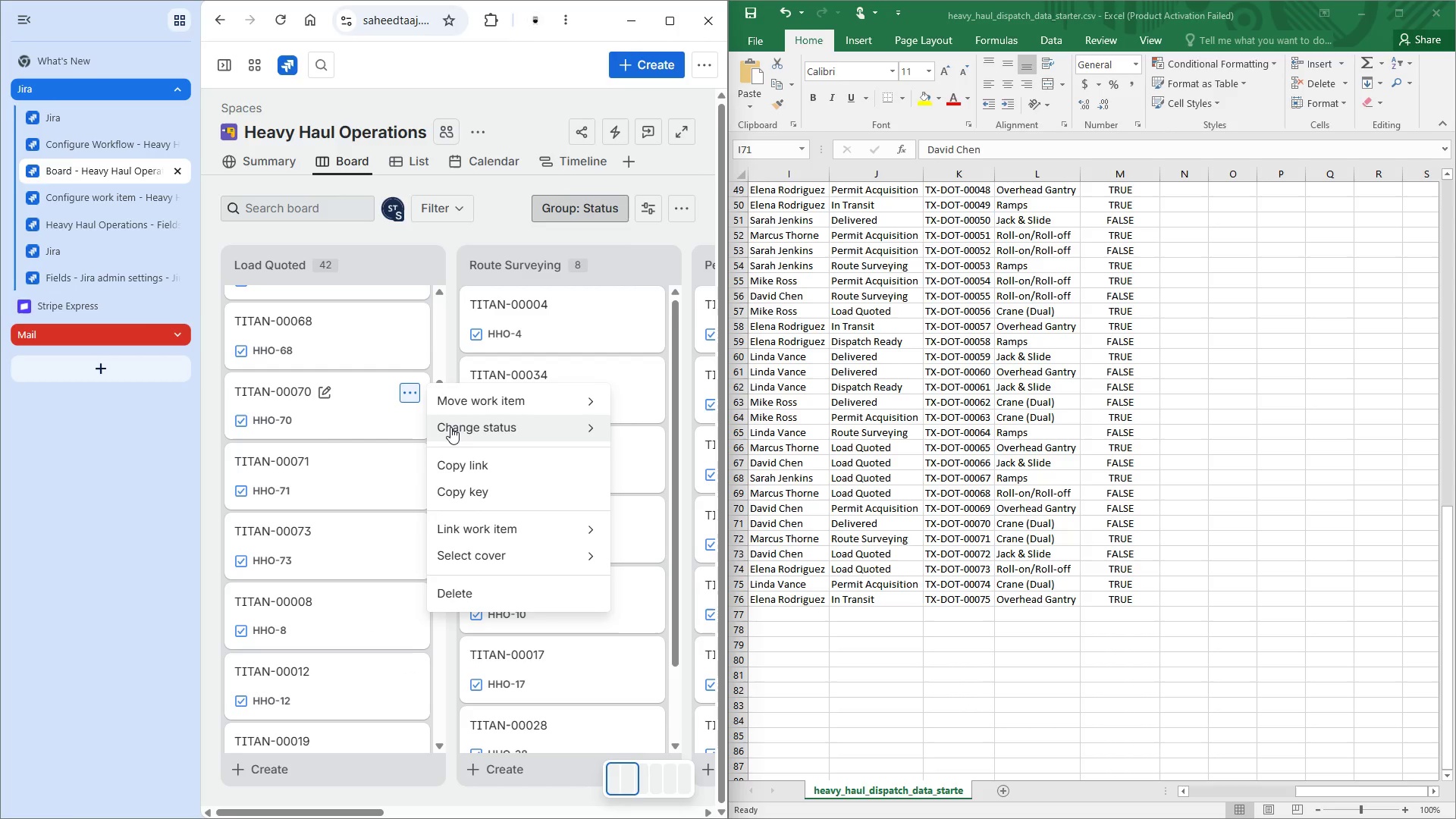 
left_click([450, 426])
 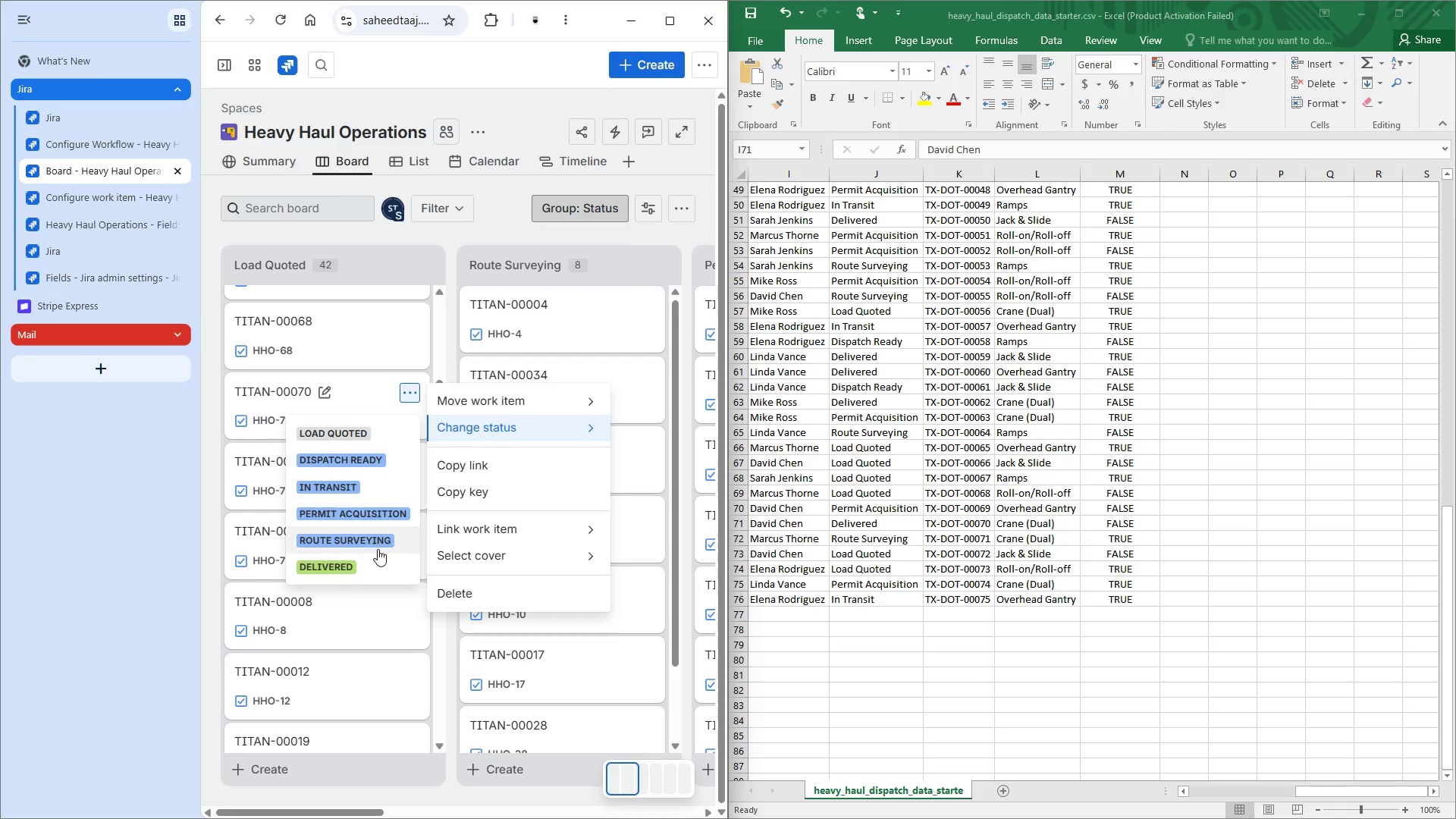 
left_click([348, 563])
 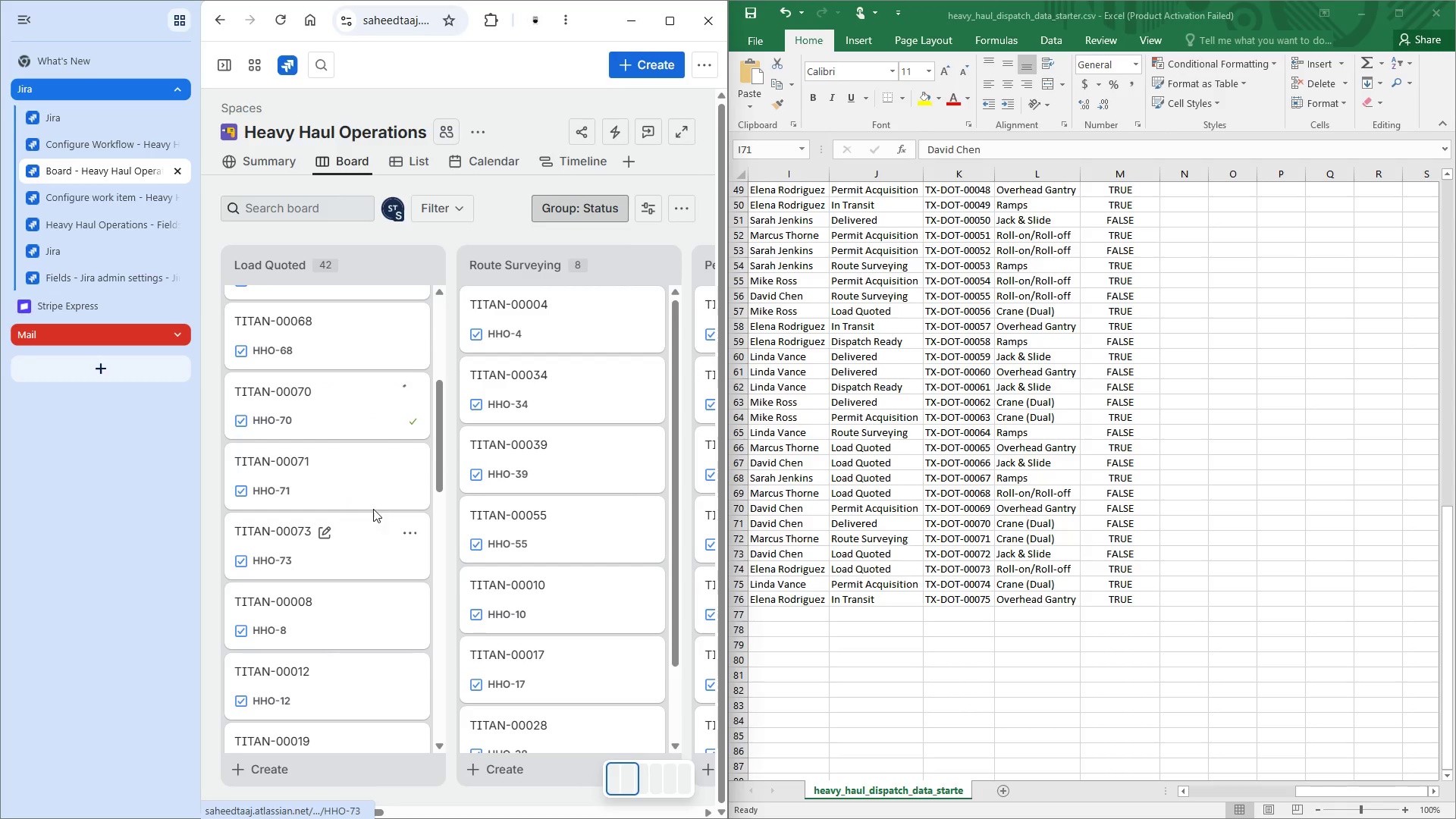 
mouse_move([400, 484])
 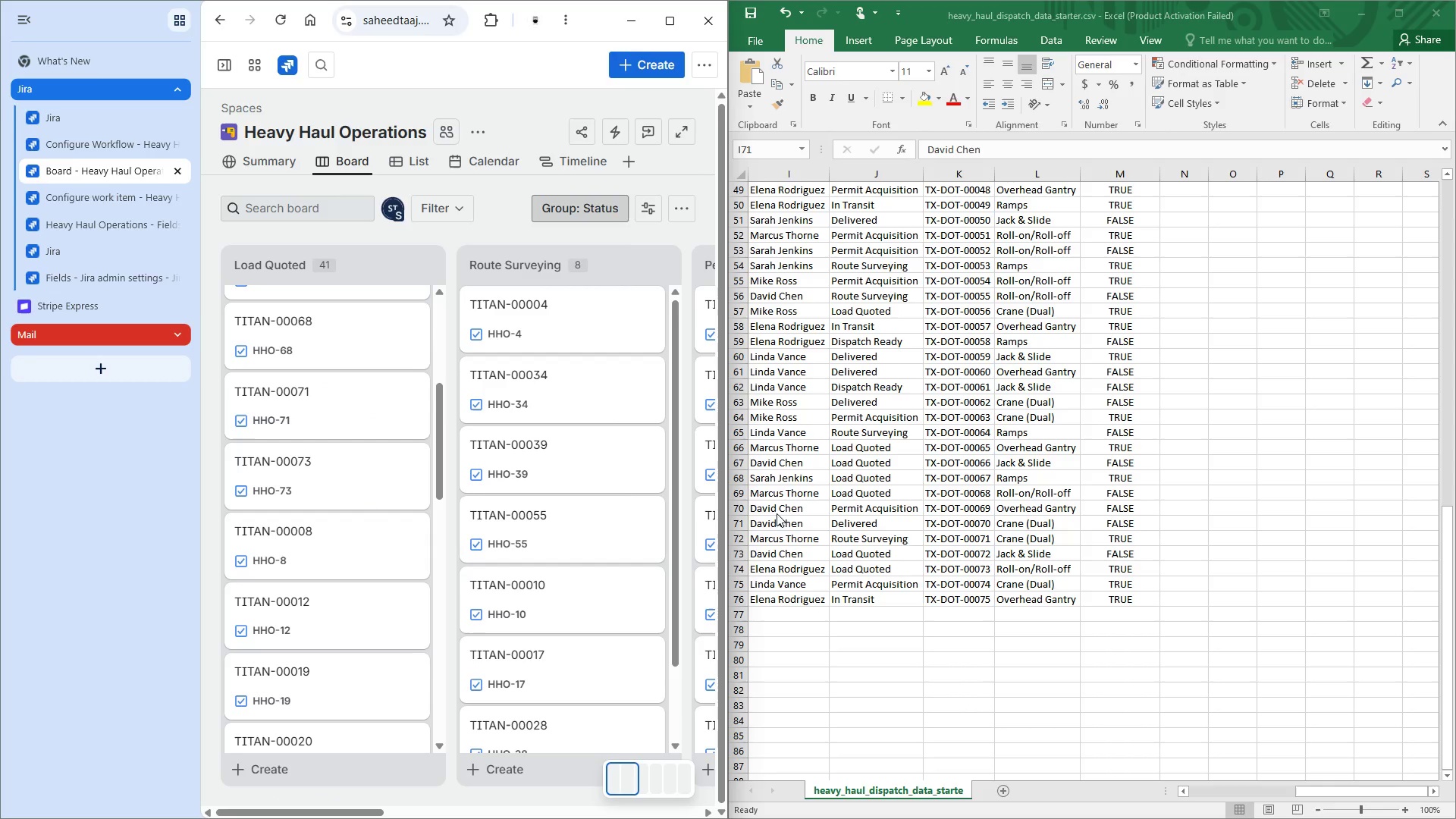 
double_click([777, 542])
 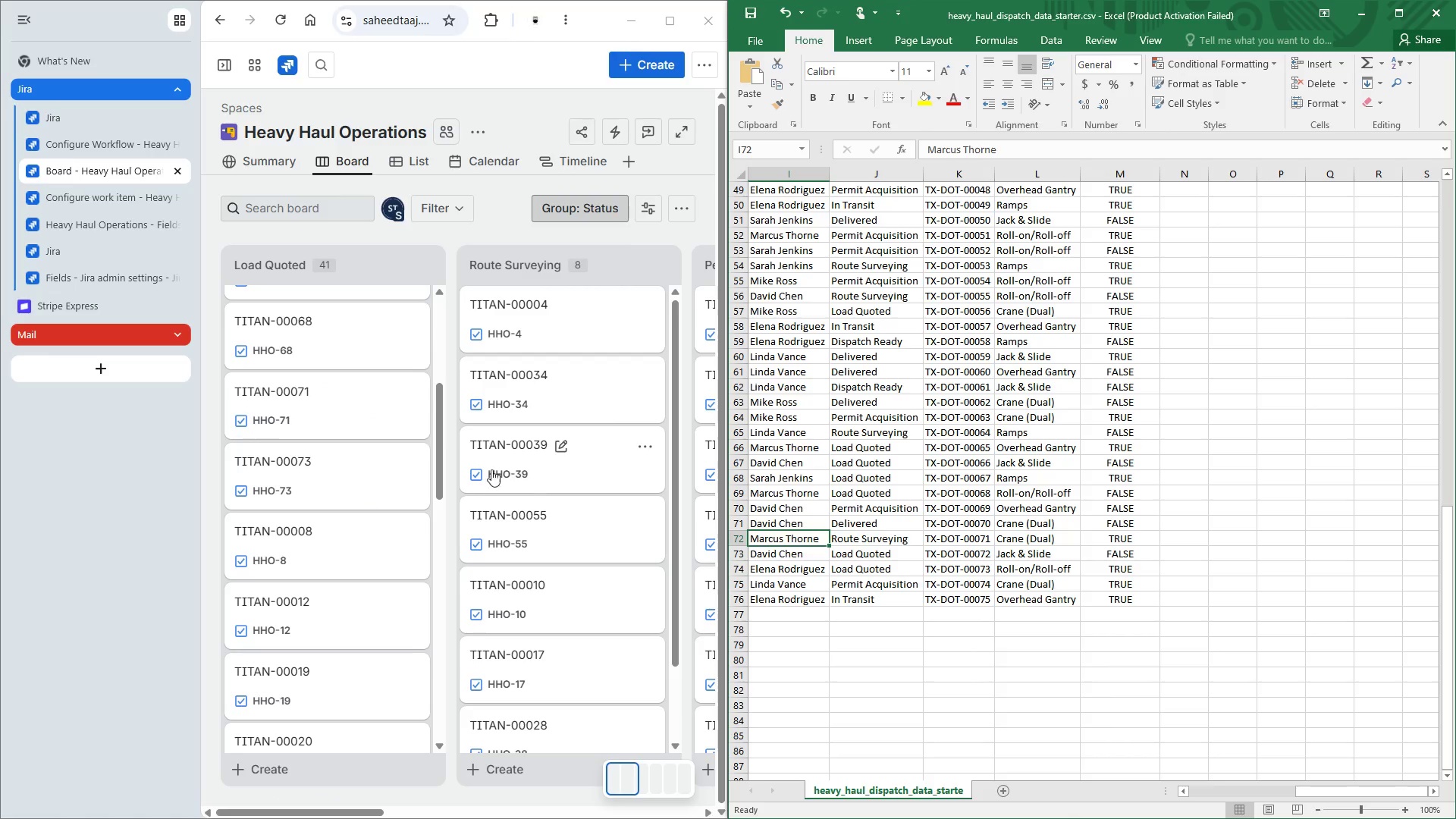 
left_click([410, 391])
 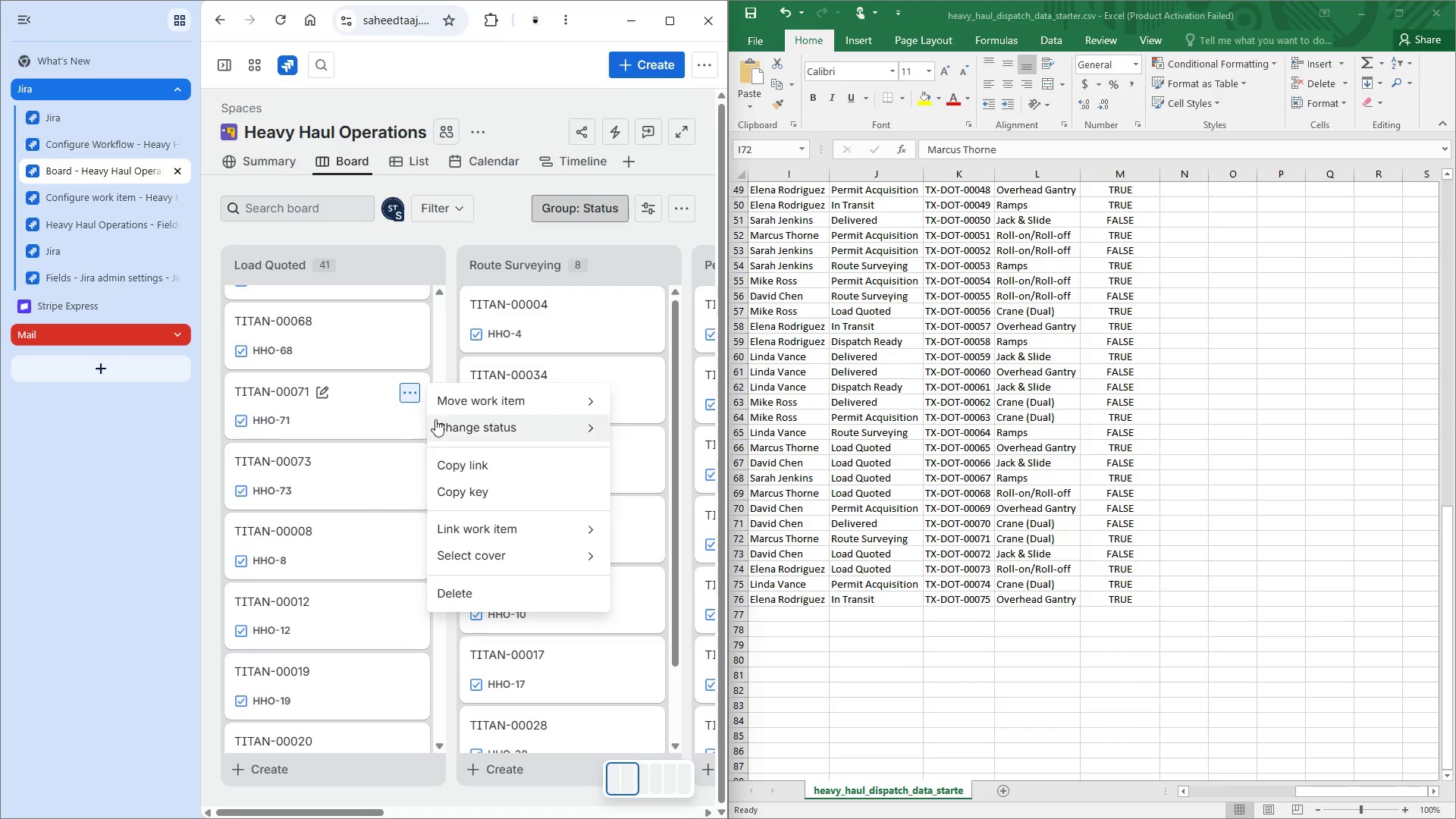 
left_click([446, 424])
 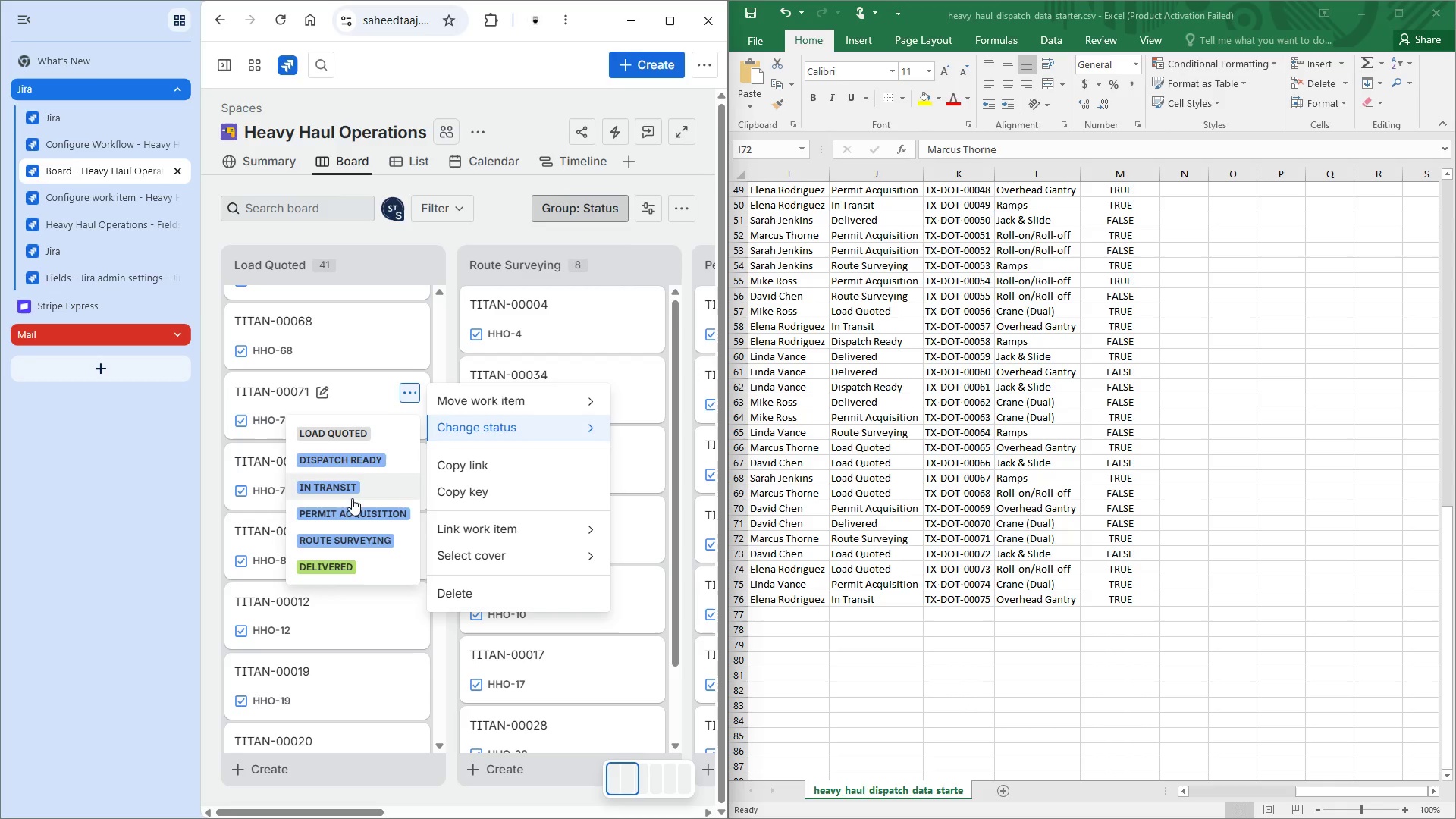 
left_click([354, 540])
 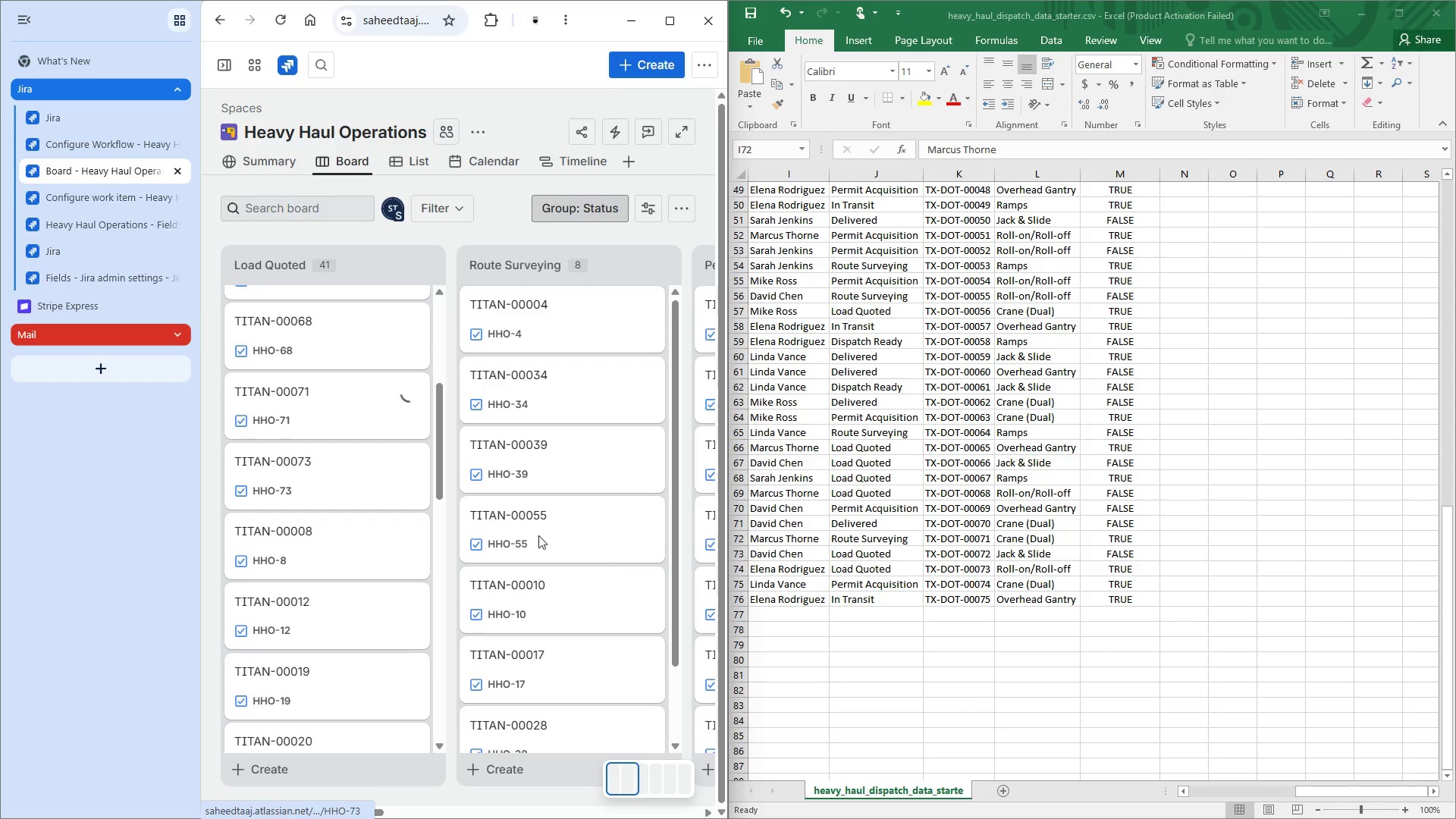 
left_click([776, 570])
 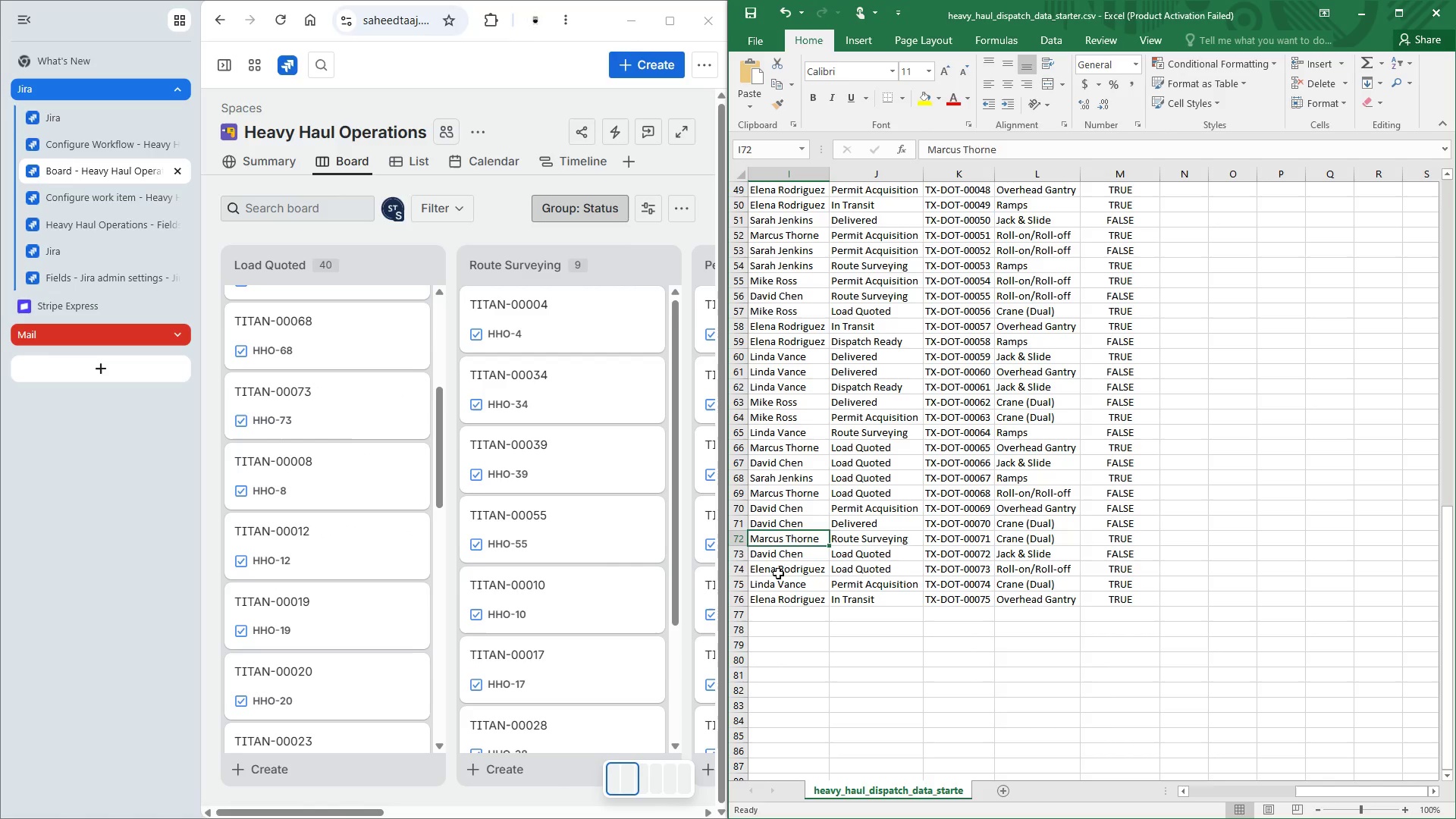 
left_click([778, 573])
 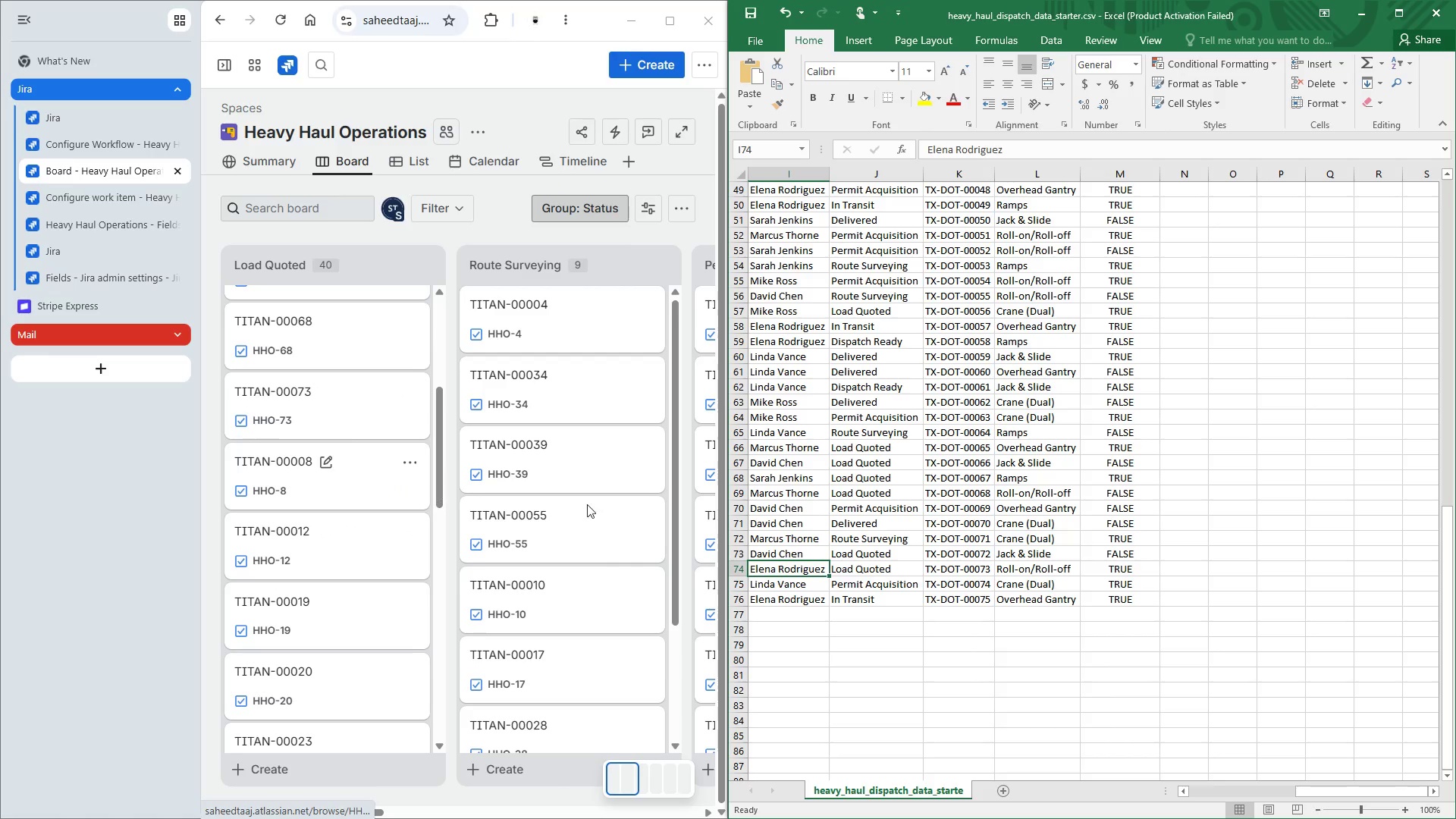 
scroll: coordinate [788, 532], scroll_direction: up, amount: 22.0
 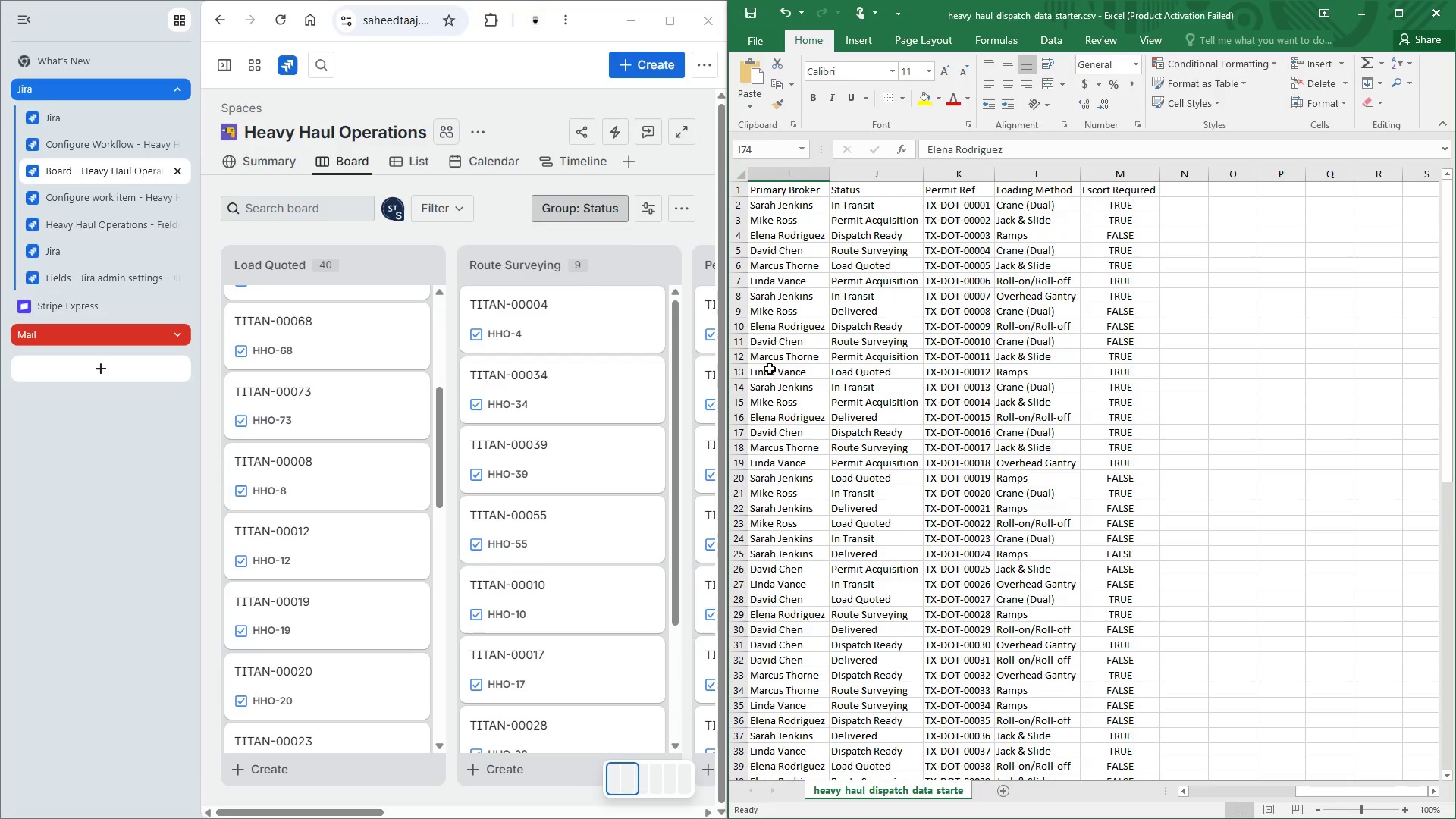 
left_click([769, 315])
 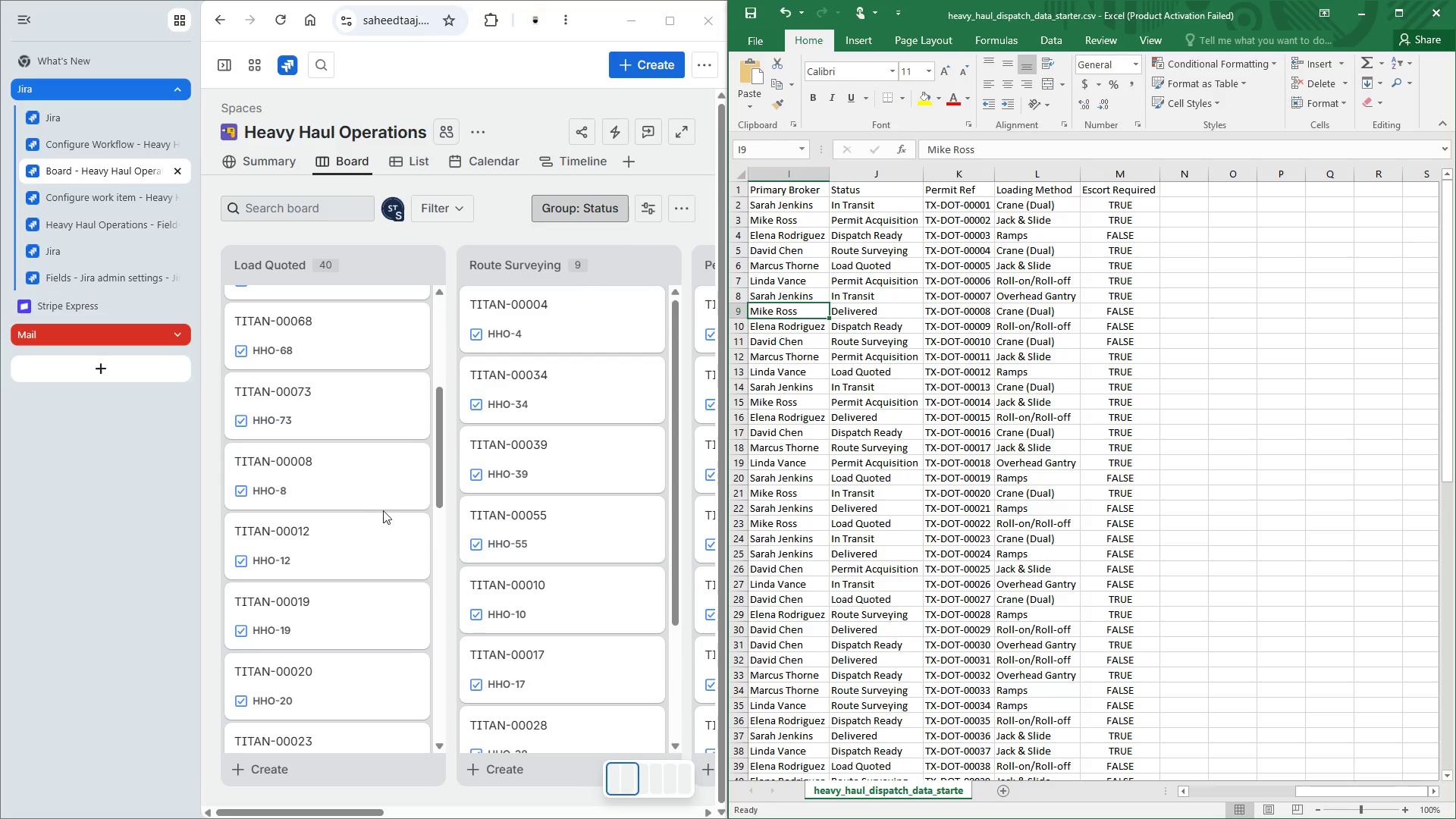 
left_click([410, 461])
 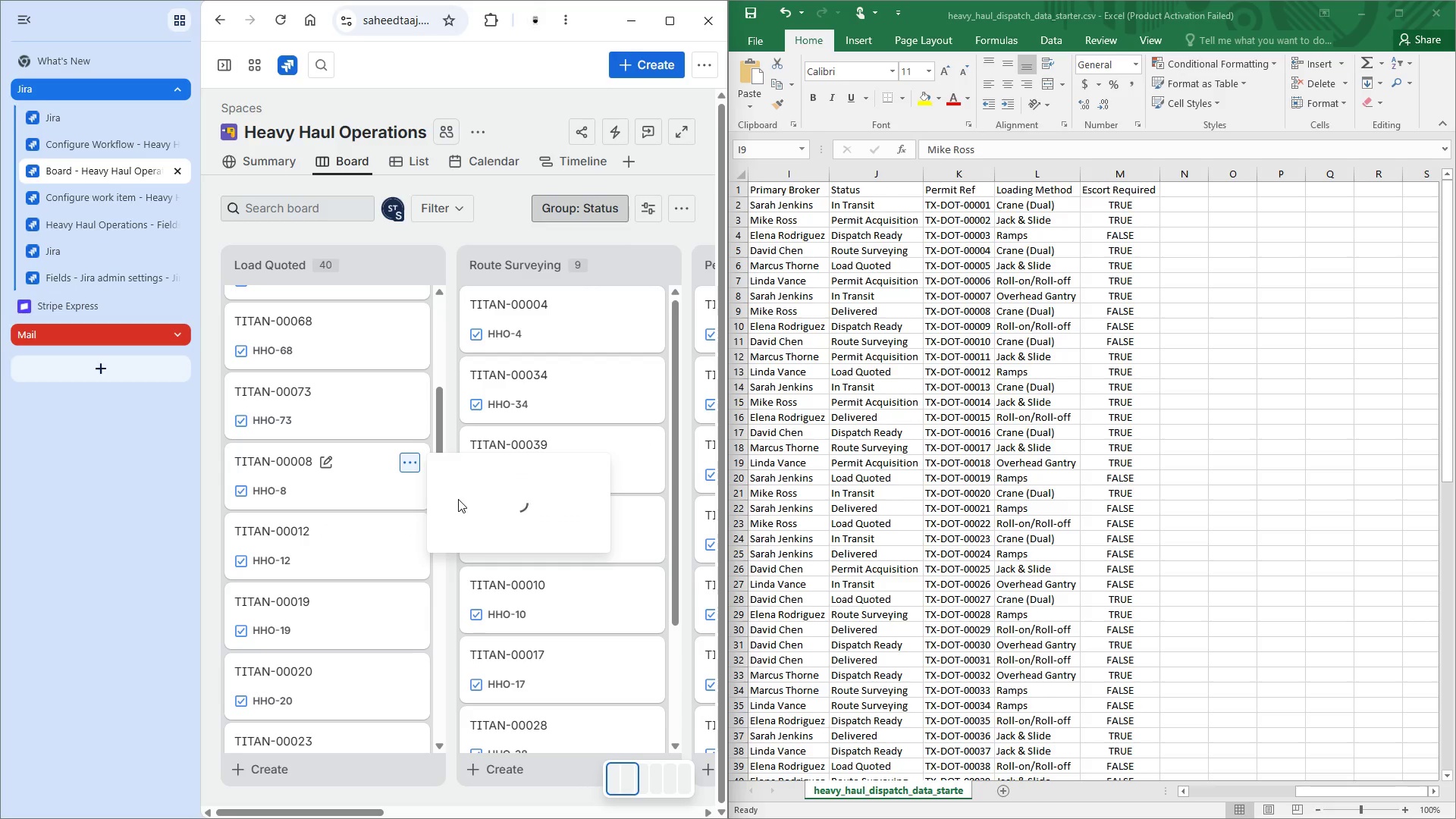 
left_click([459, 500])
 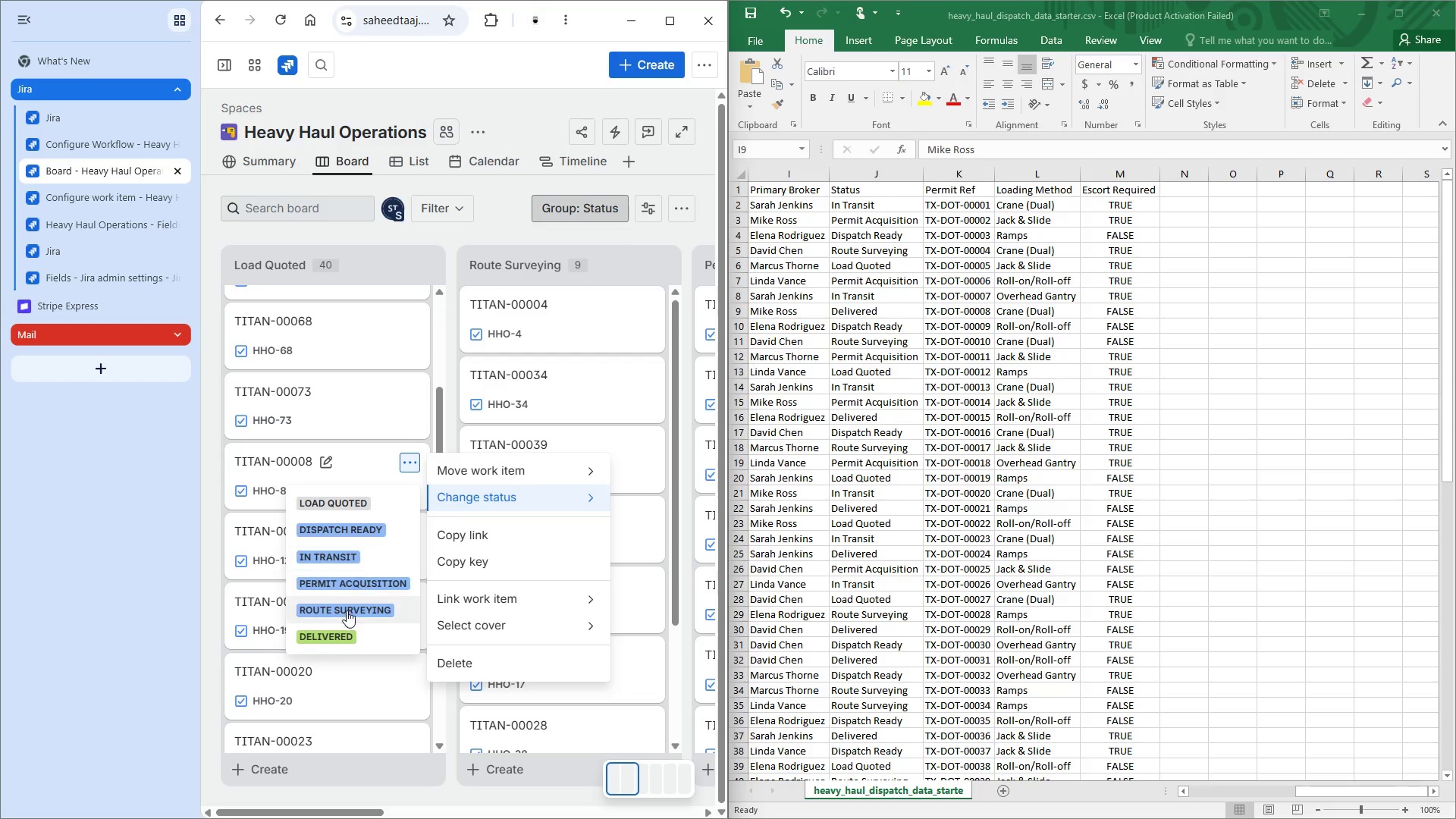 
left_click([340, 639])
 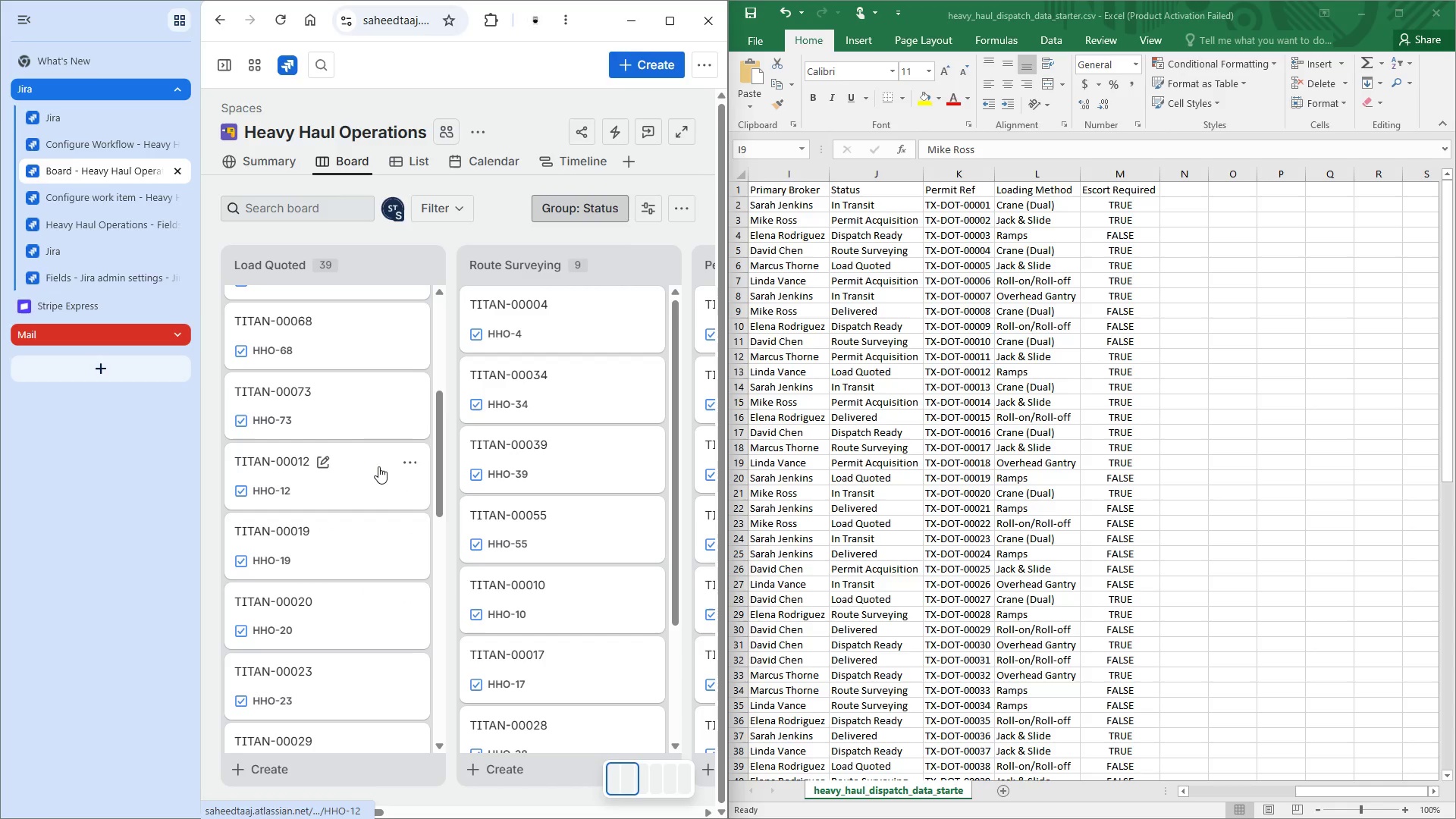 
wait(6.27)
 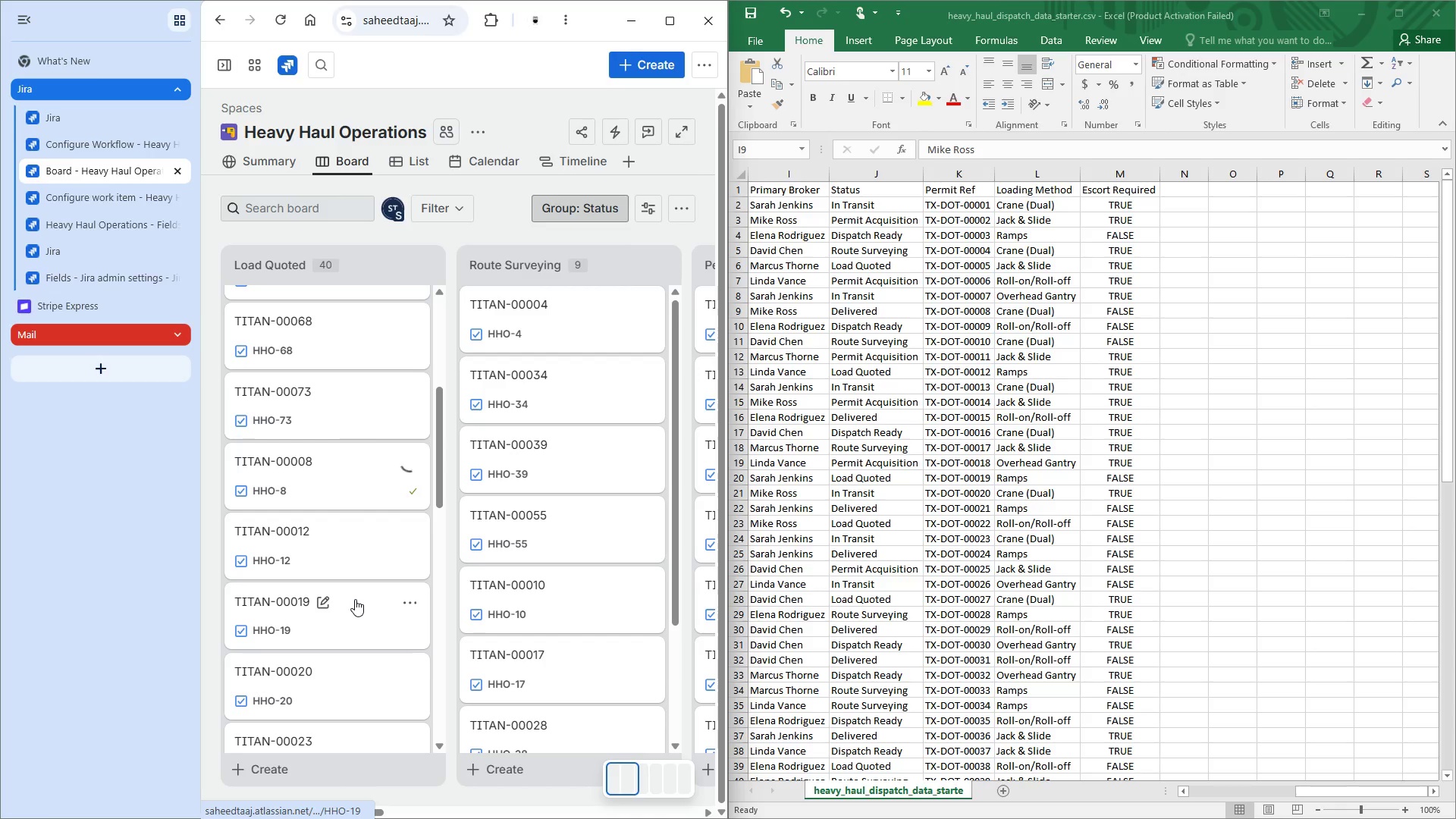 
scroll: coordinate [817, 638], scroll_direction: down, amount: 3.0
 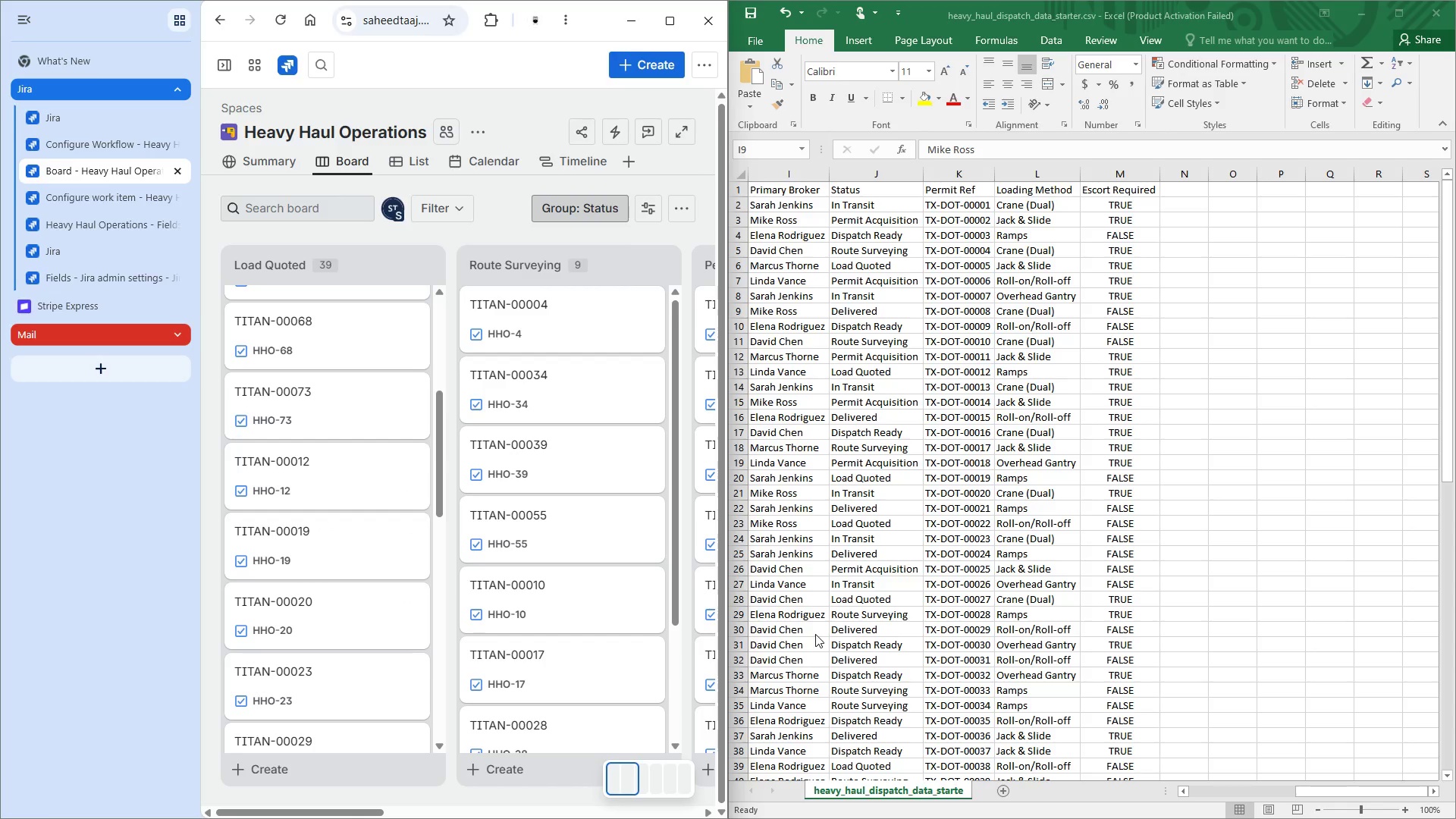 
left_click([815, 634])
 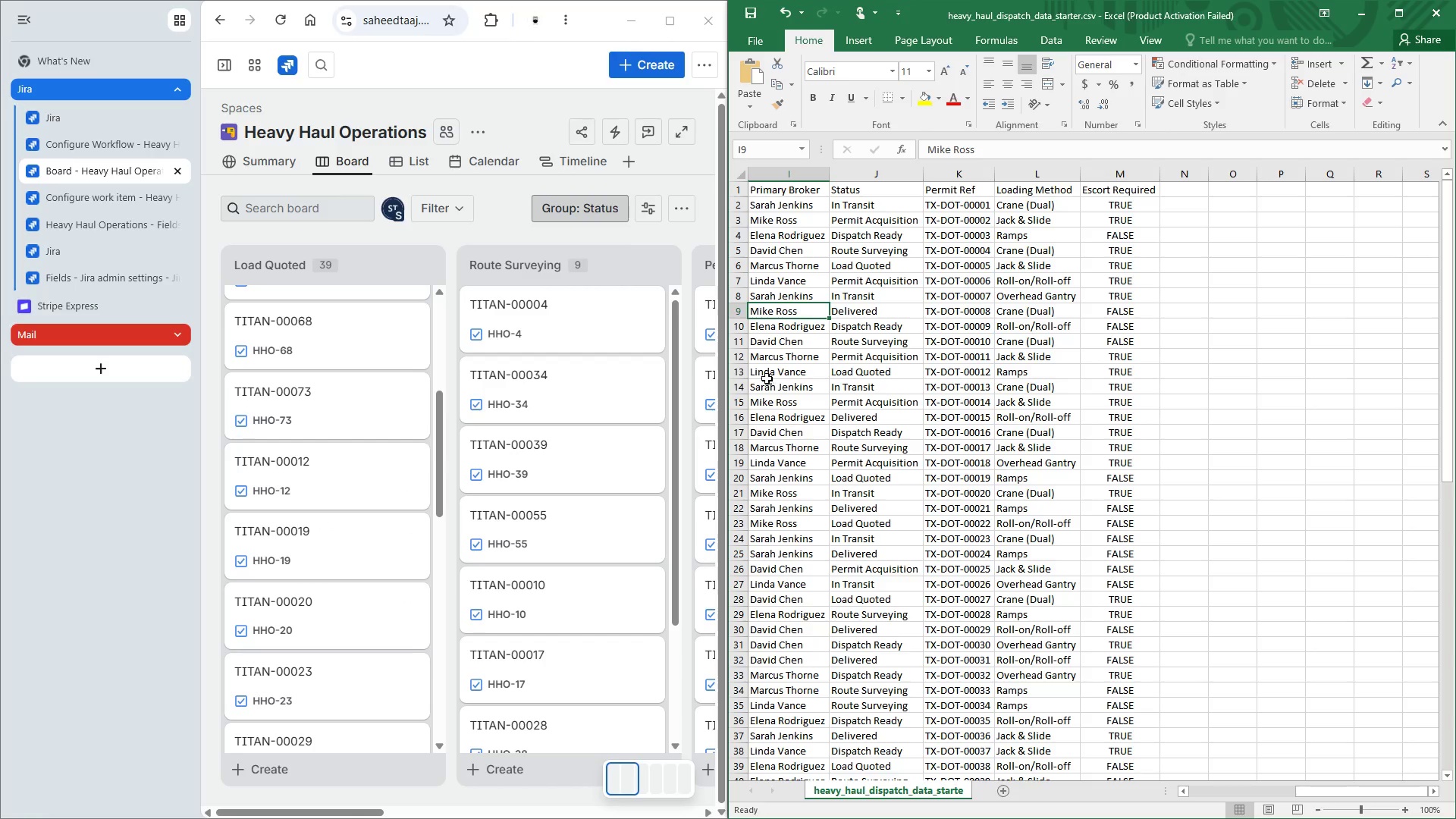 
left_click([764, 377])
 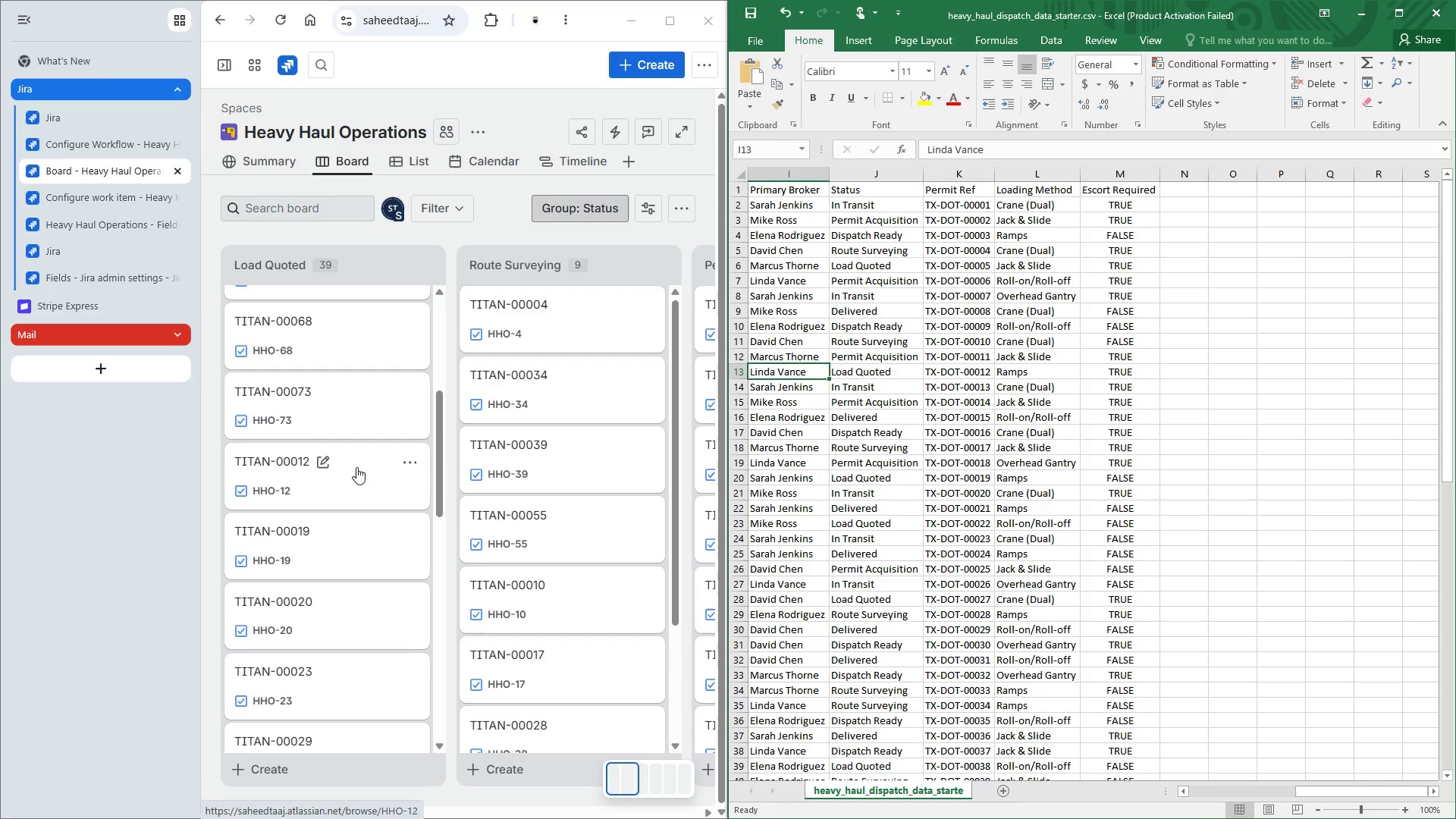 
wait(6.72)
 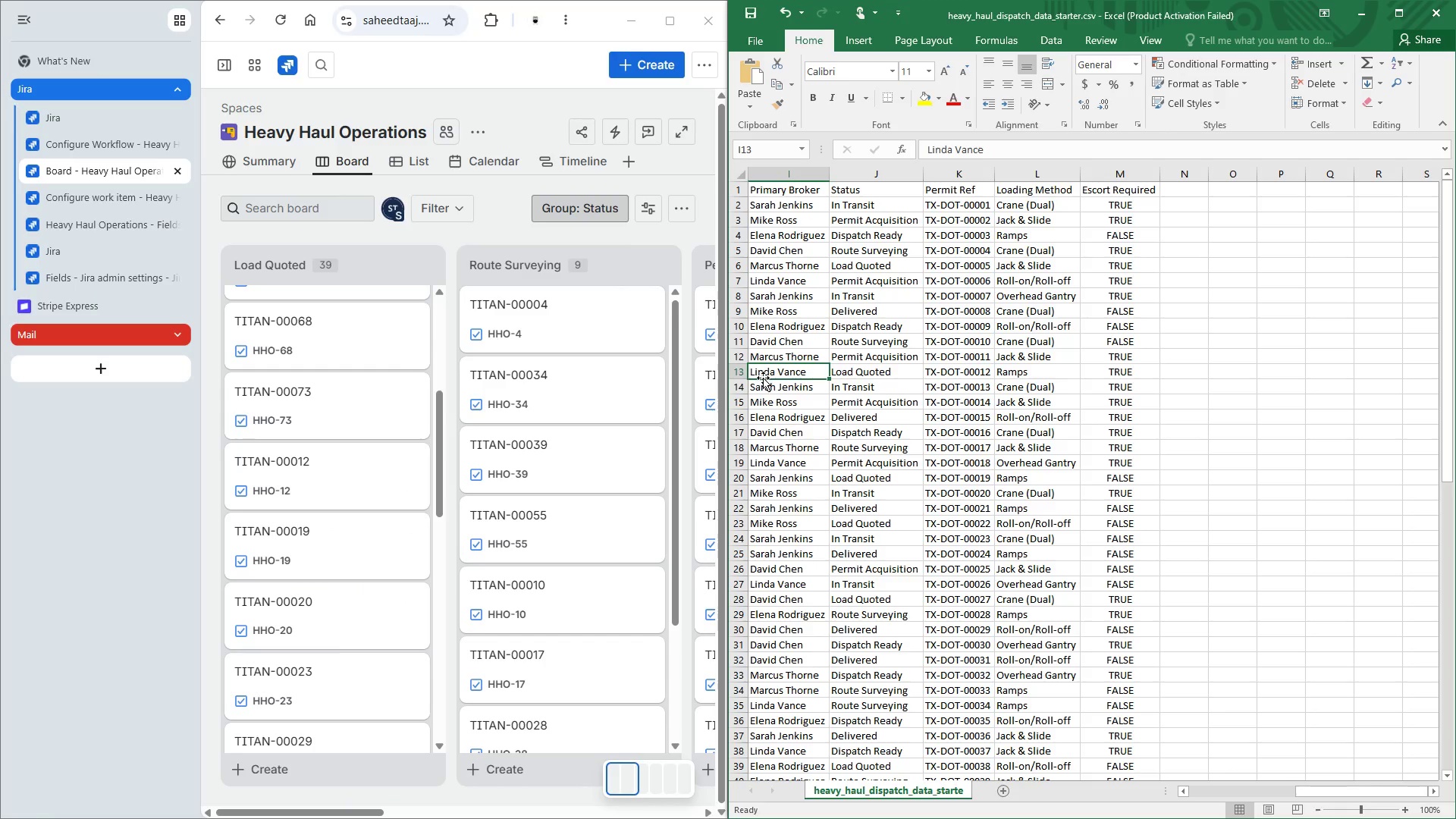 
left_click([790, 546])
 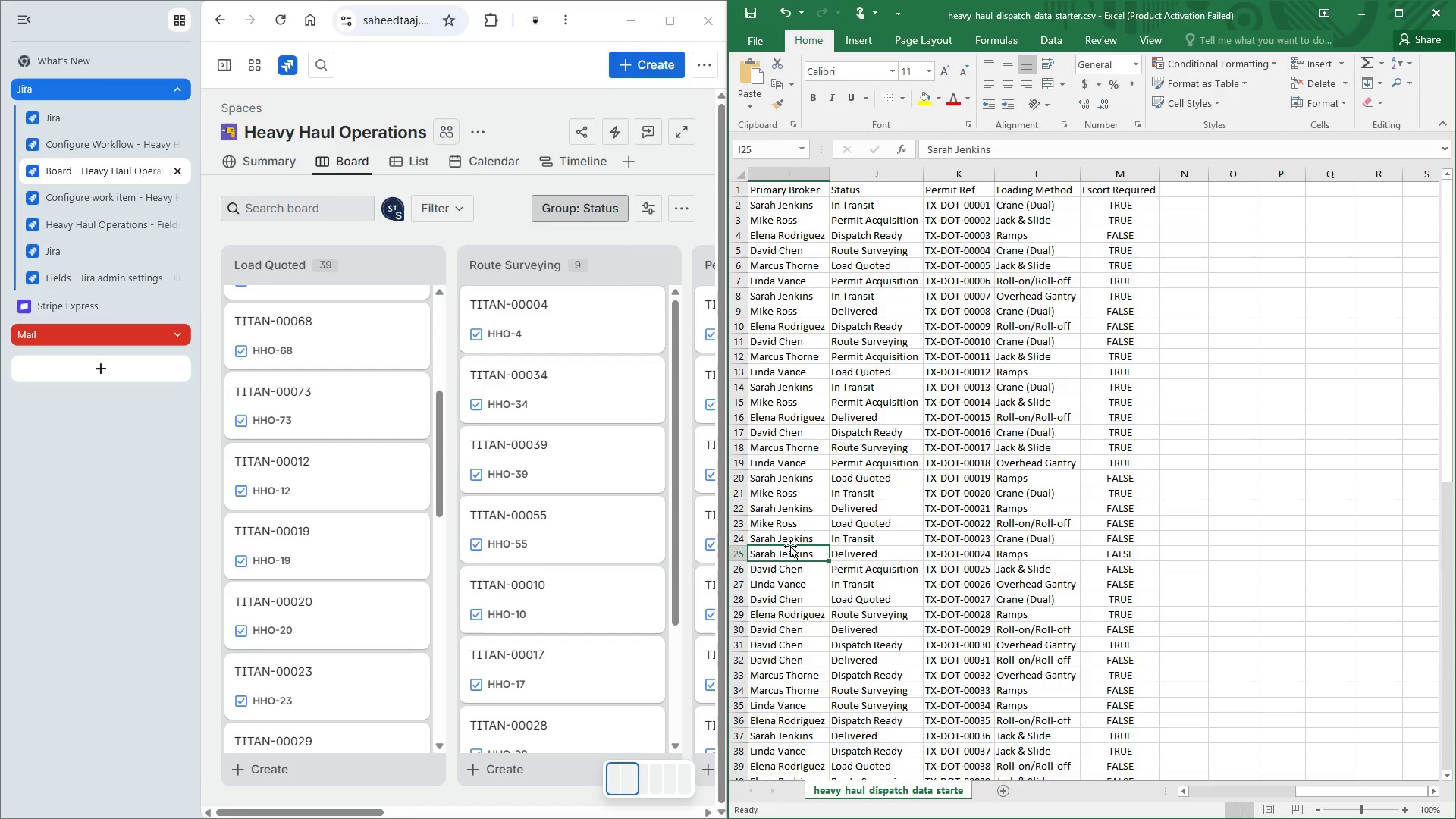 
scroll: coordinate [788, 547], scroll_direction: down, amount: 19.0
 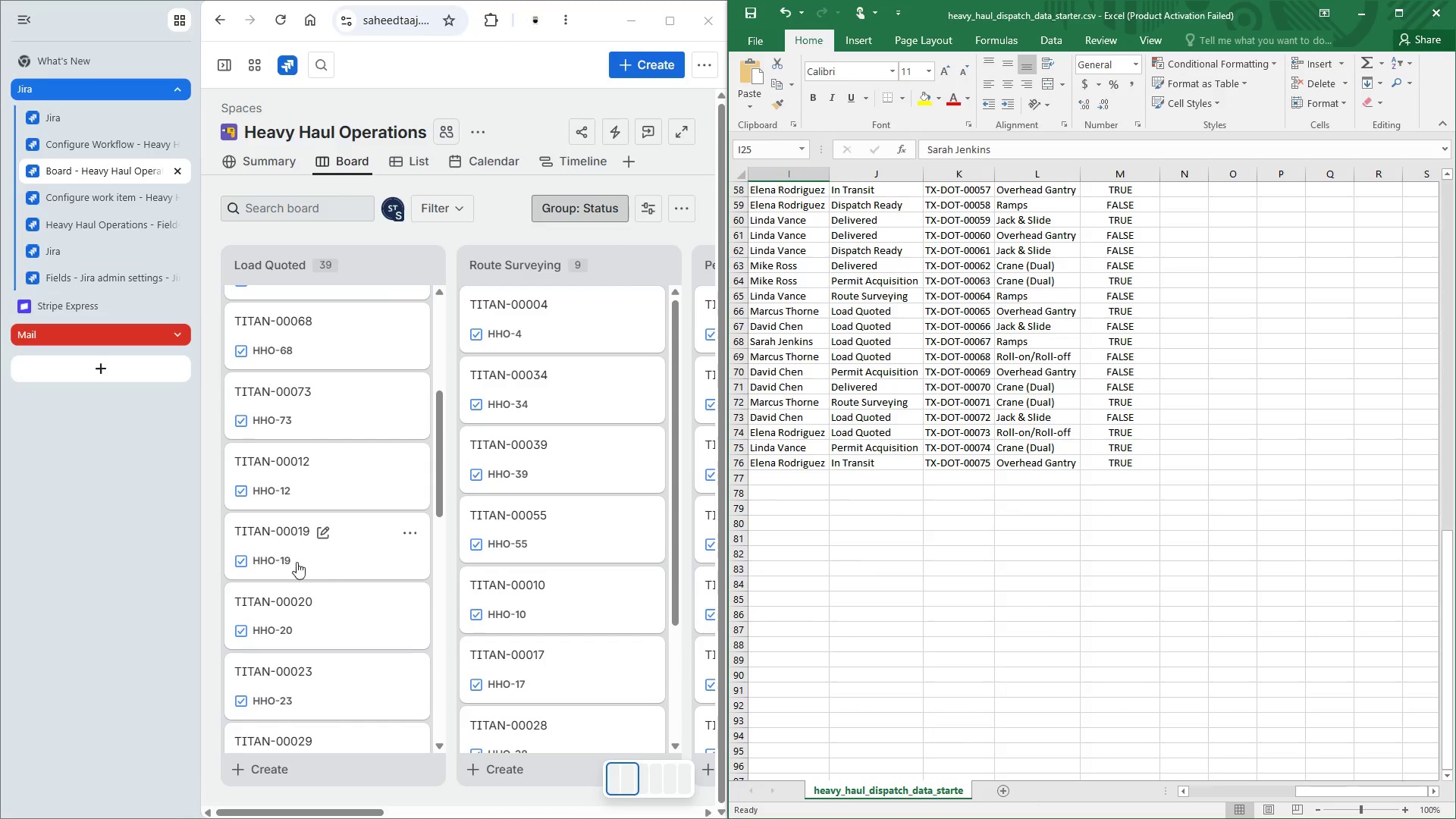 
left_click([378, 561])
 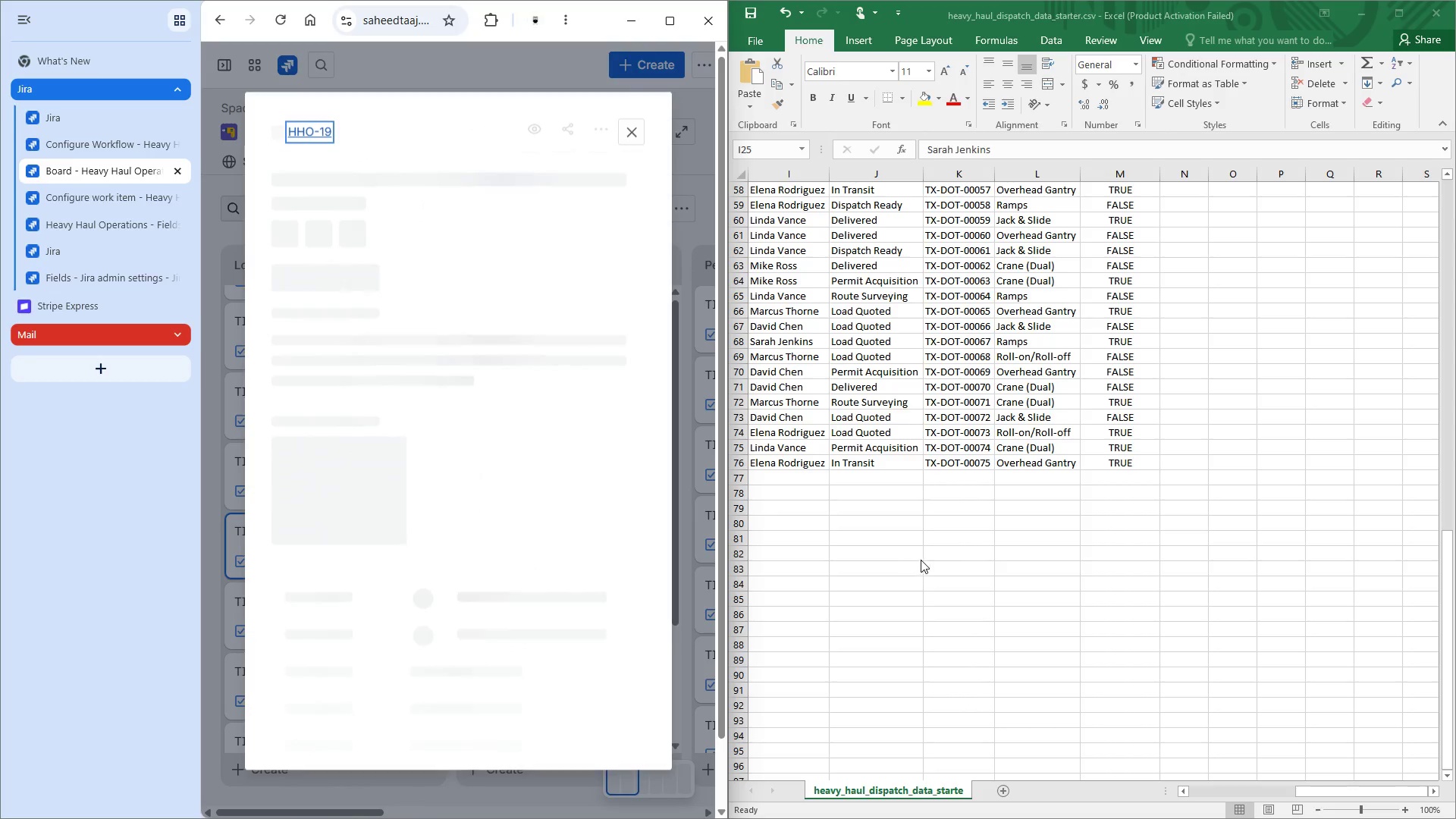 
left_click([934, 543])
 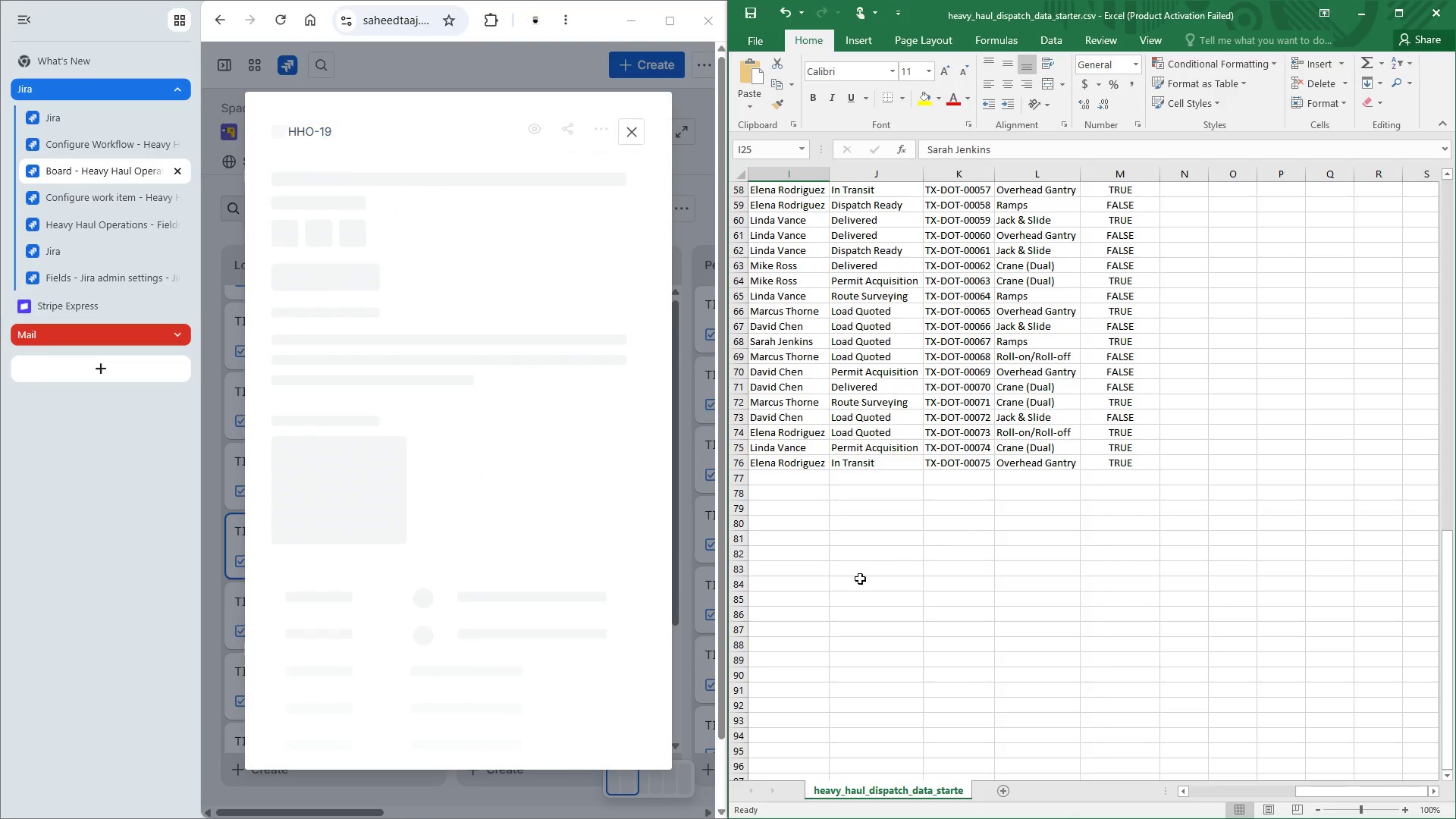 
scroll: coordinate [795, 423], scroll_direction: up, amount: 14.0
 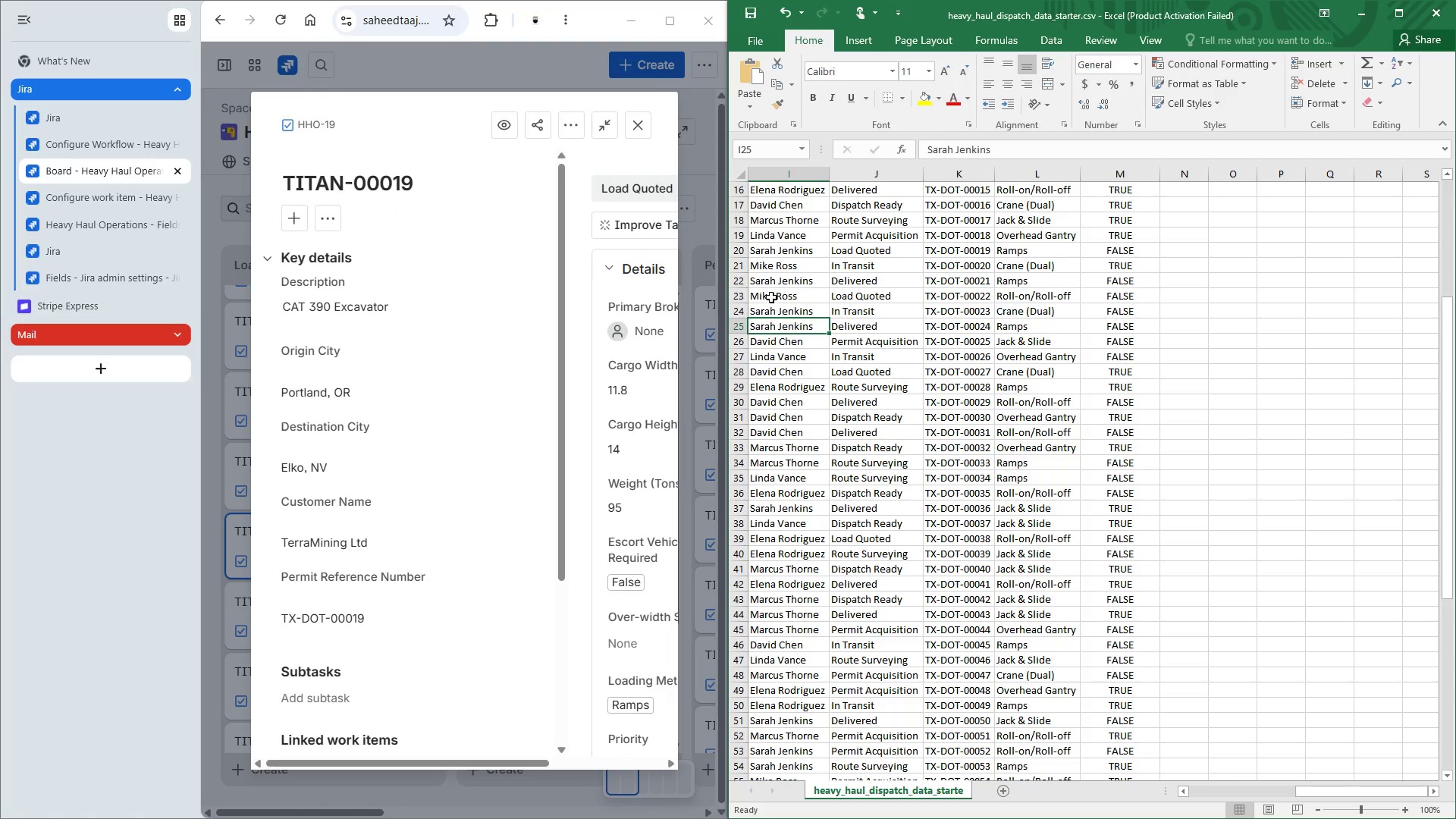 
left_click([764, 253])
 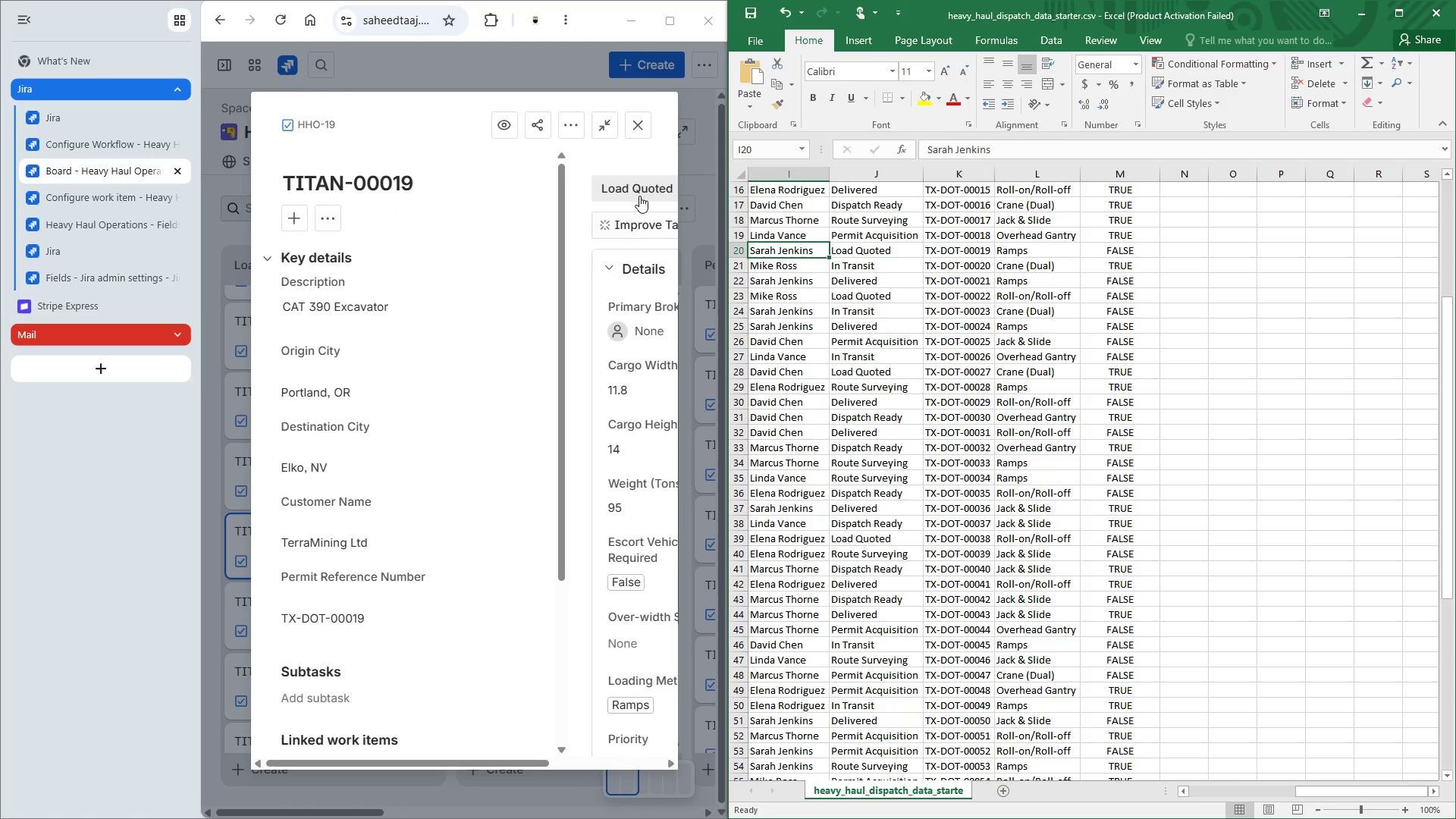 
left_click([641, 128])
 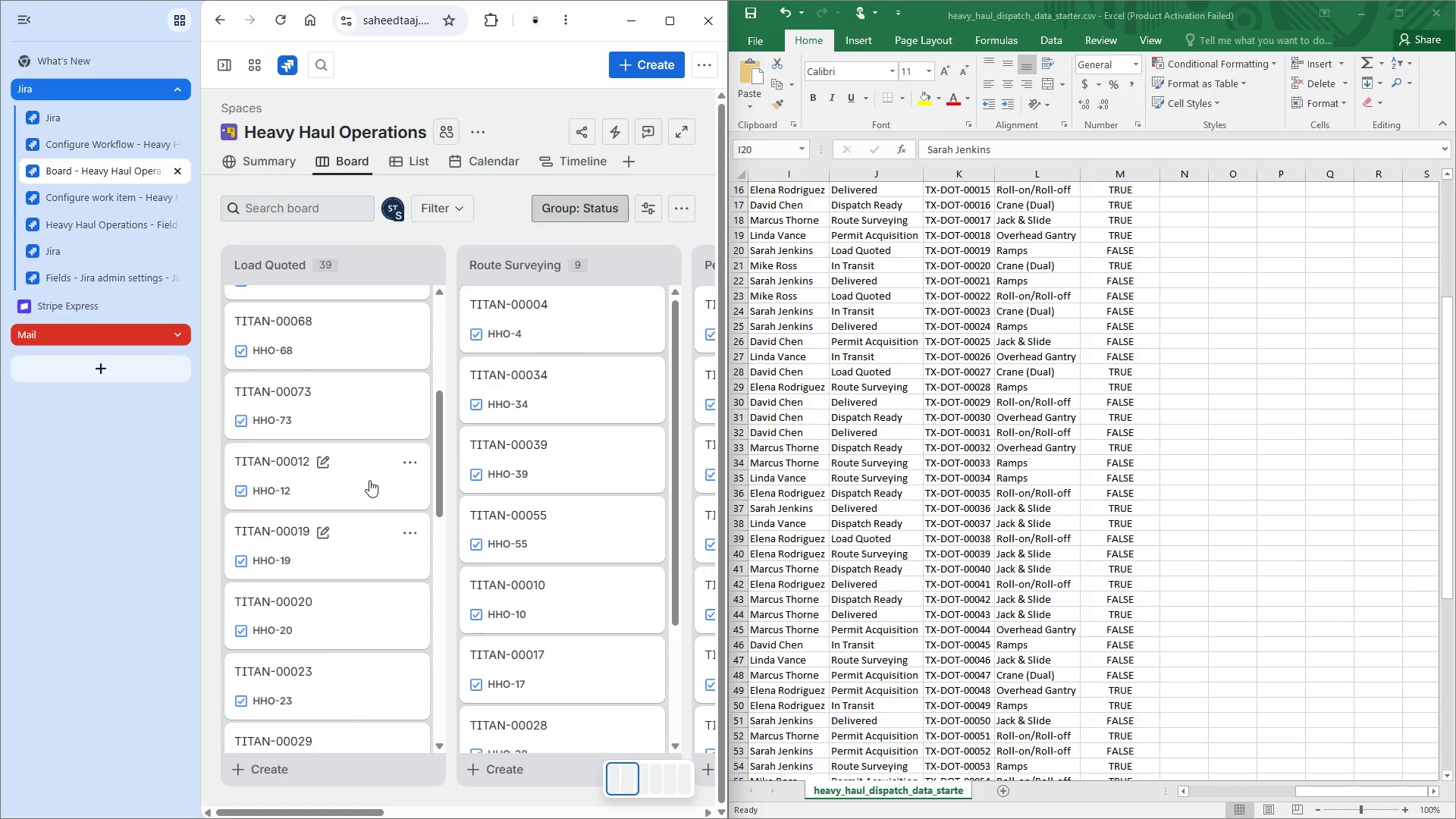 
scroll: coordinate [378, 512], scroll_direction: down, amount: 1.0
 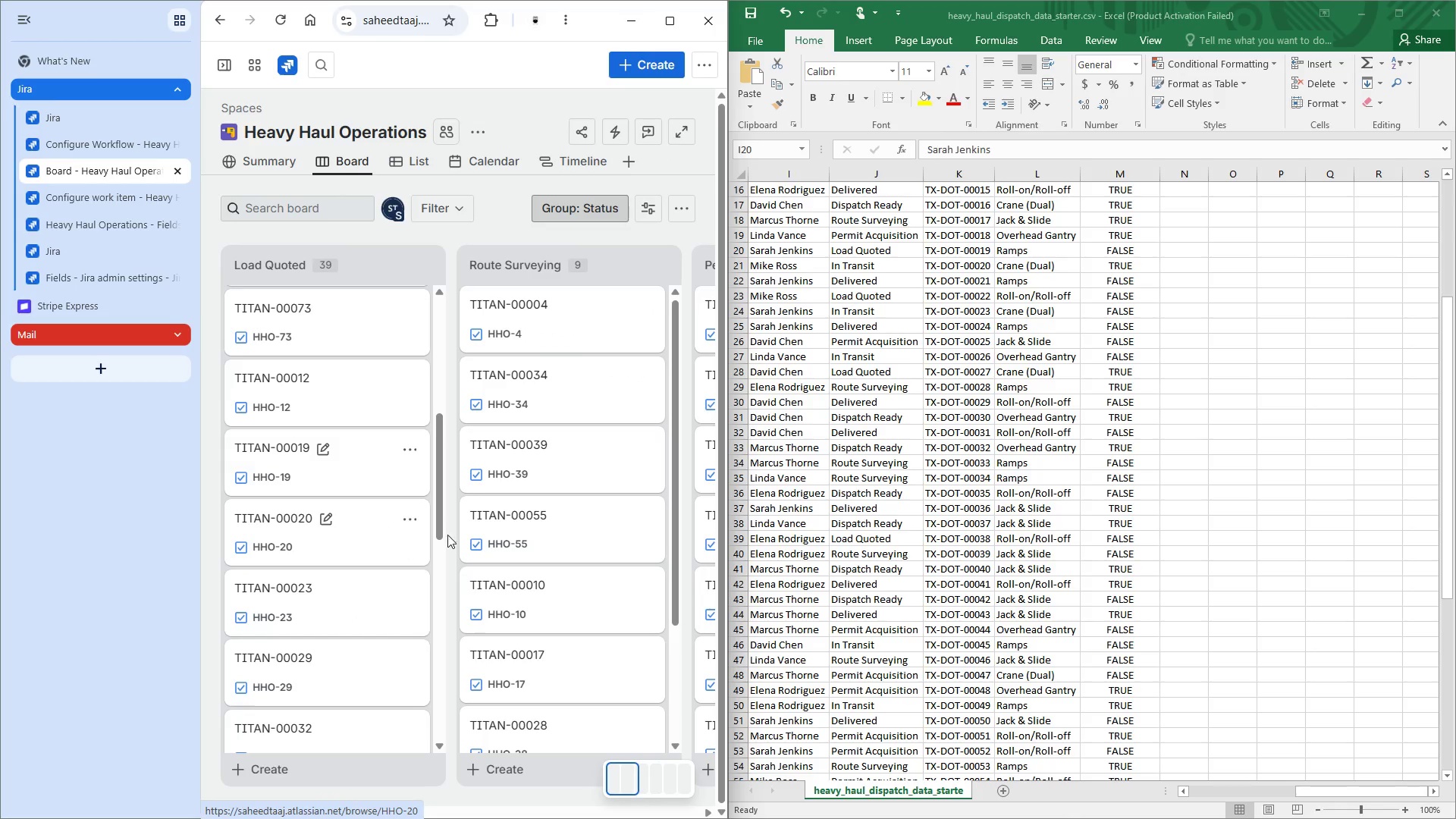 
left_click([776, 262])
 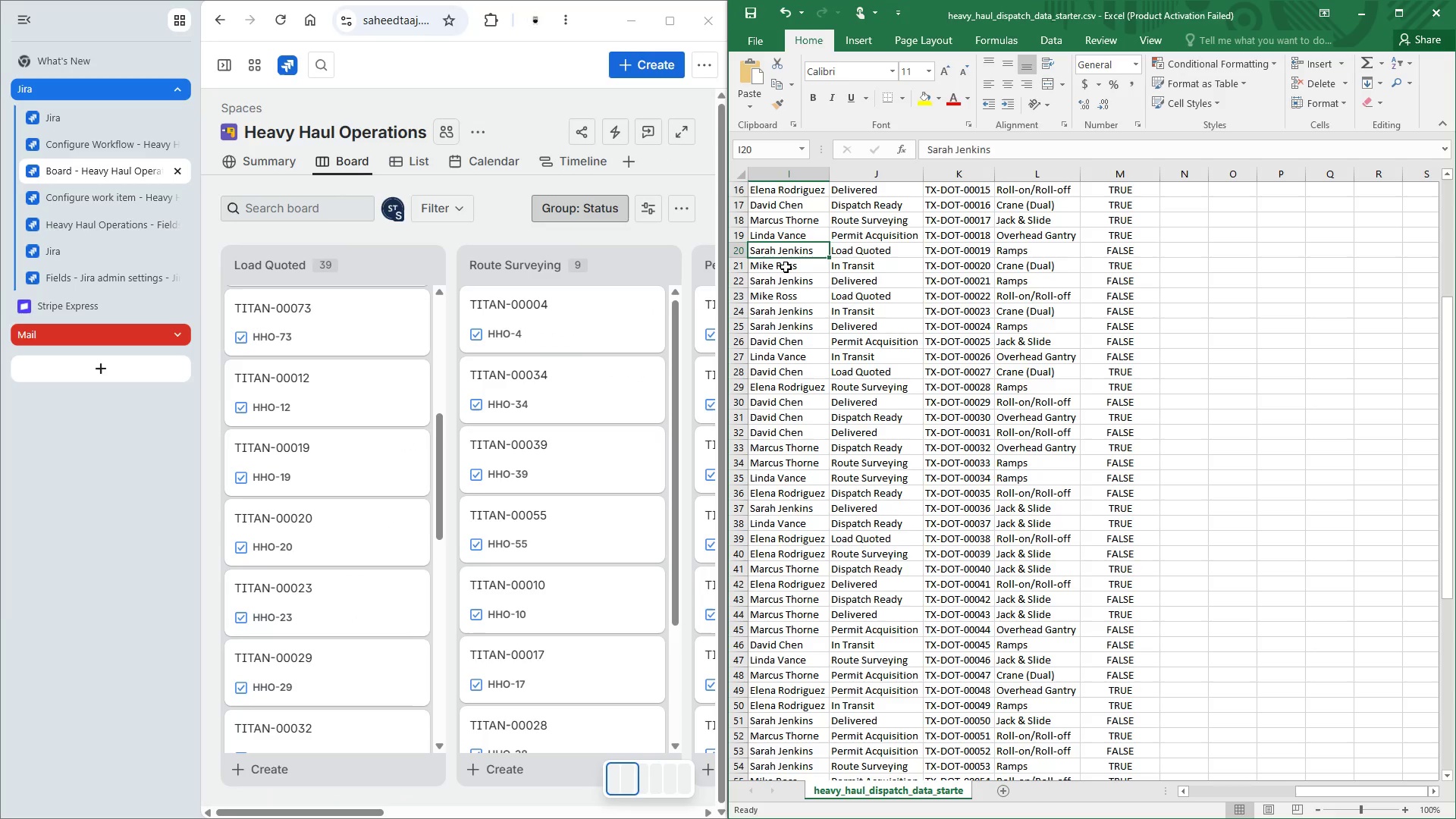 
double_click([786, 267])
 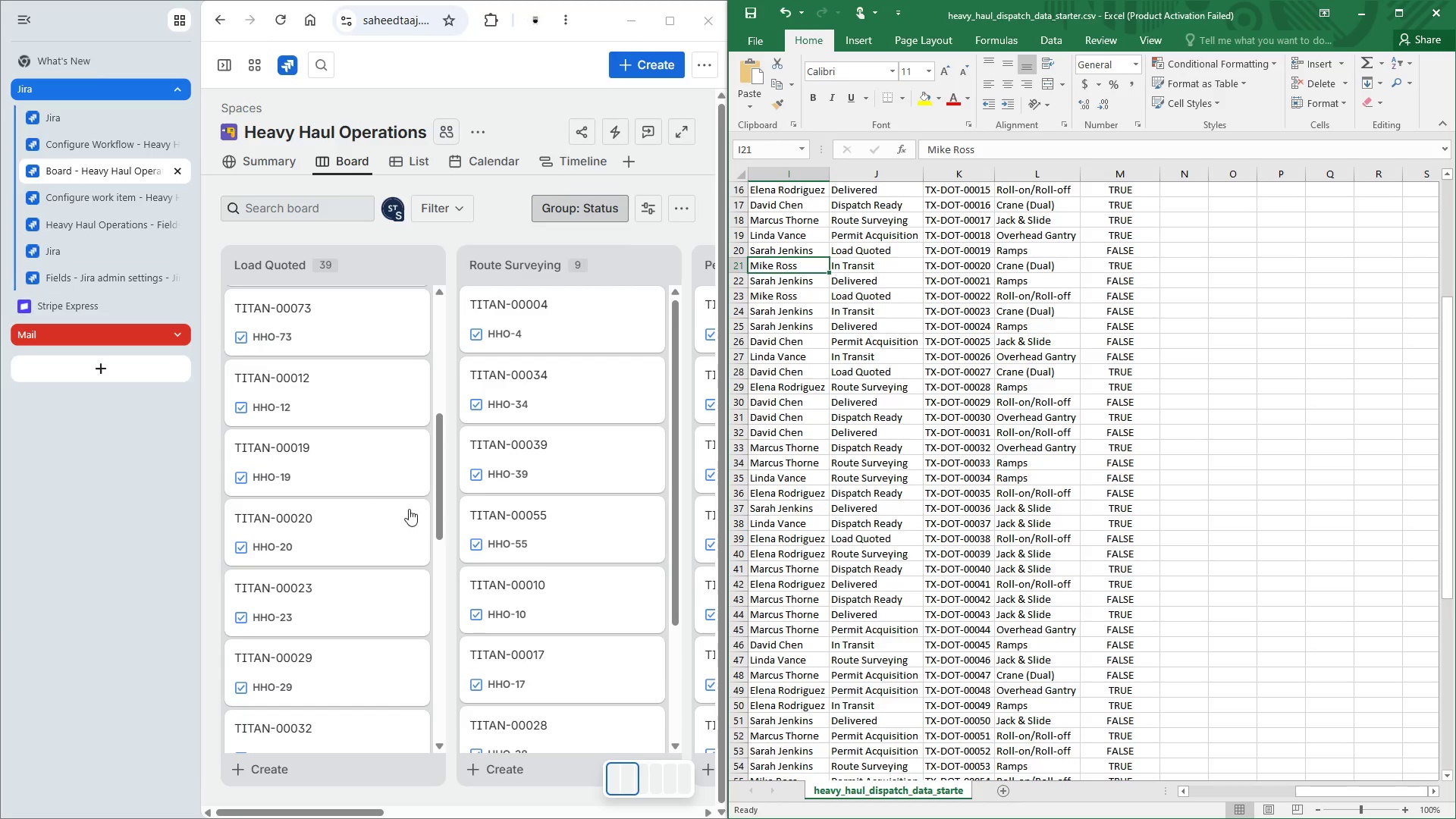 
left_click([403, 517])
 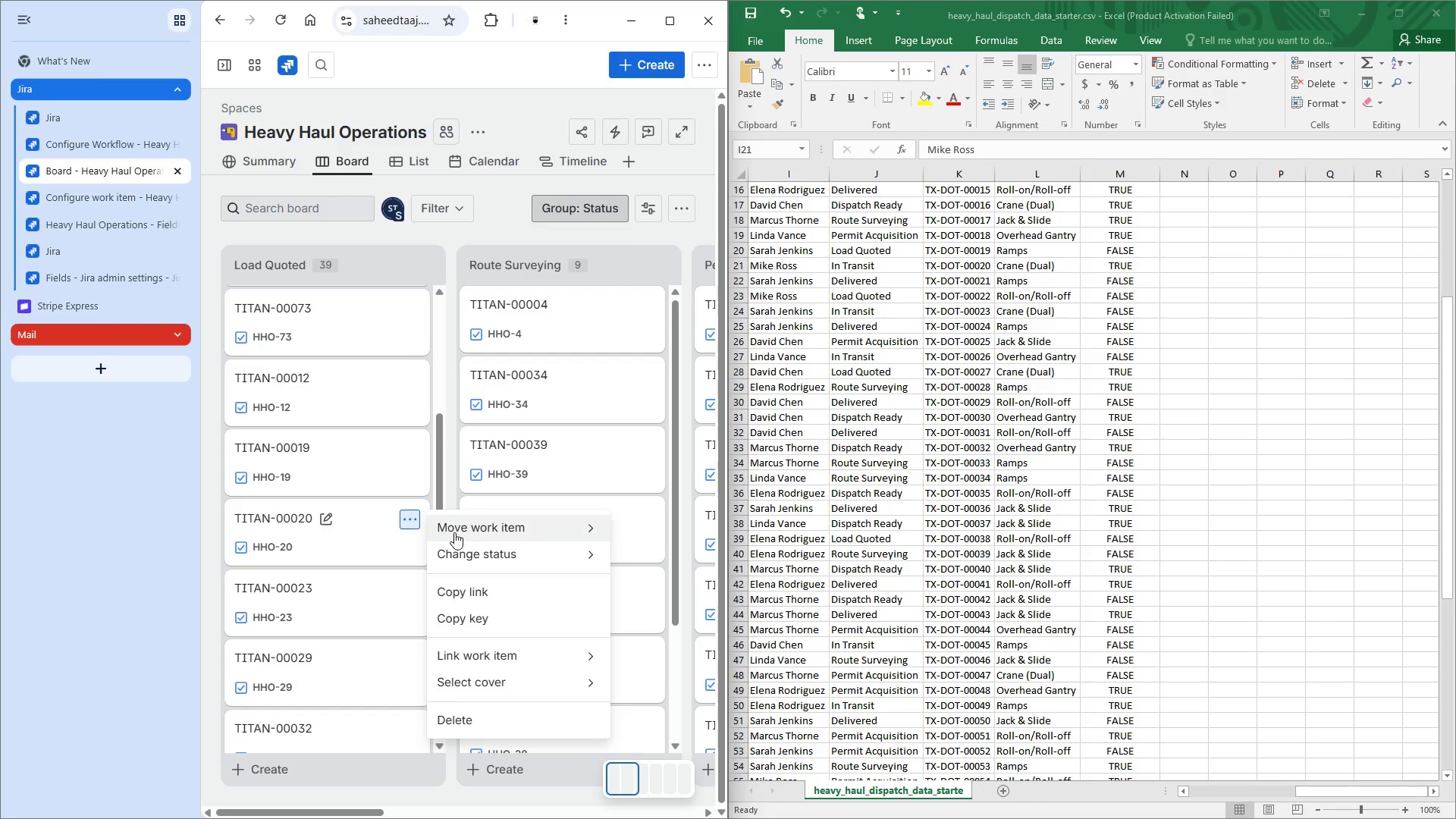 
left_click([470, 541])
 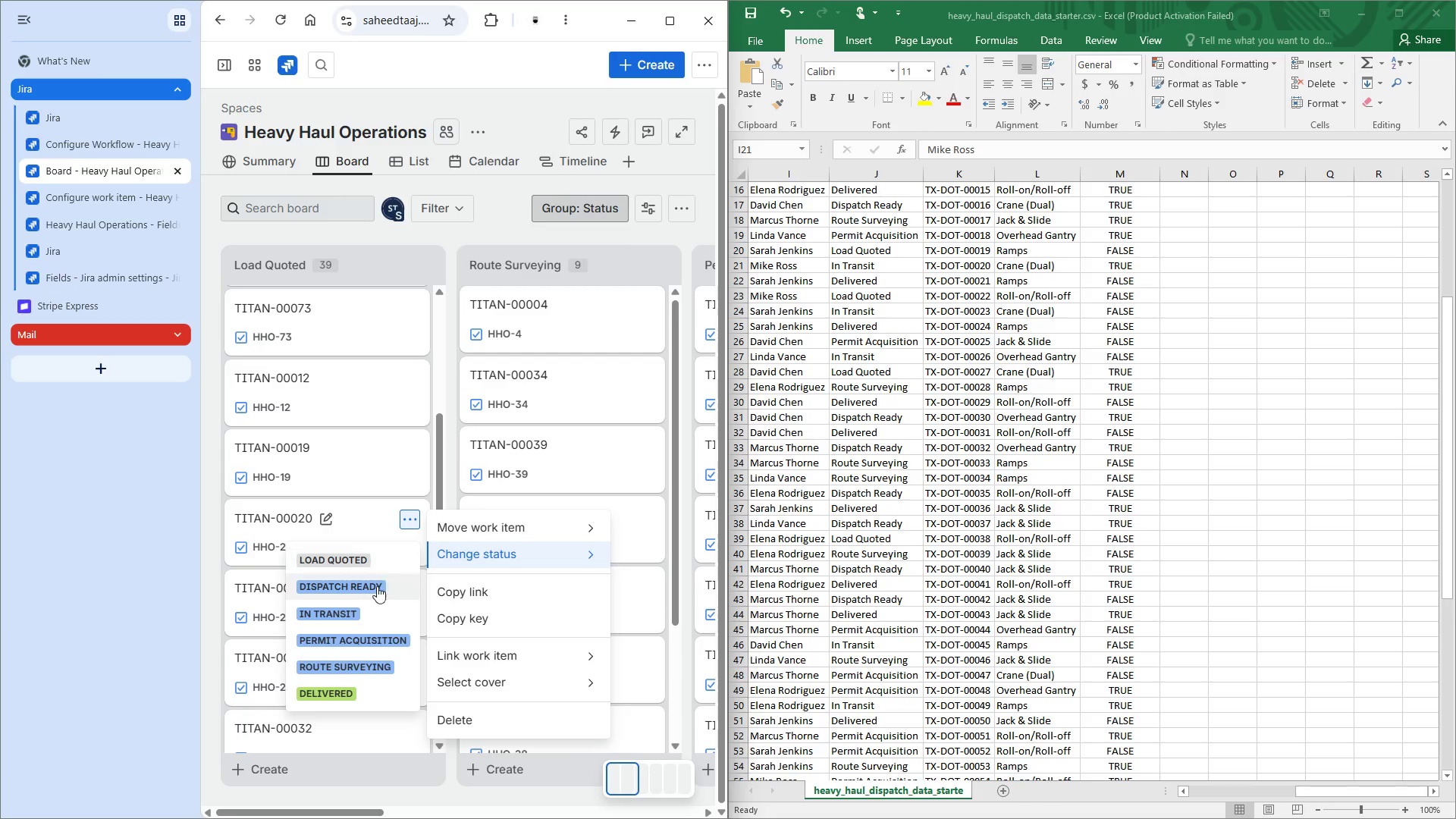 
left_click([355, 614])
 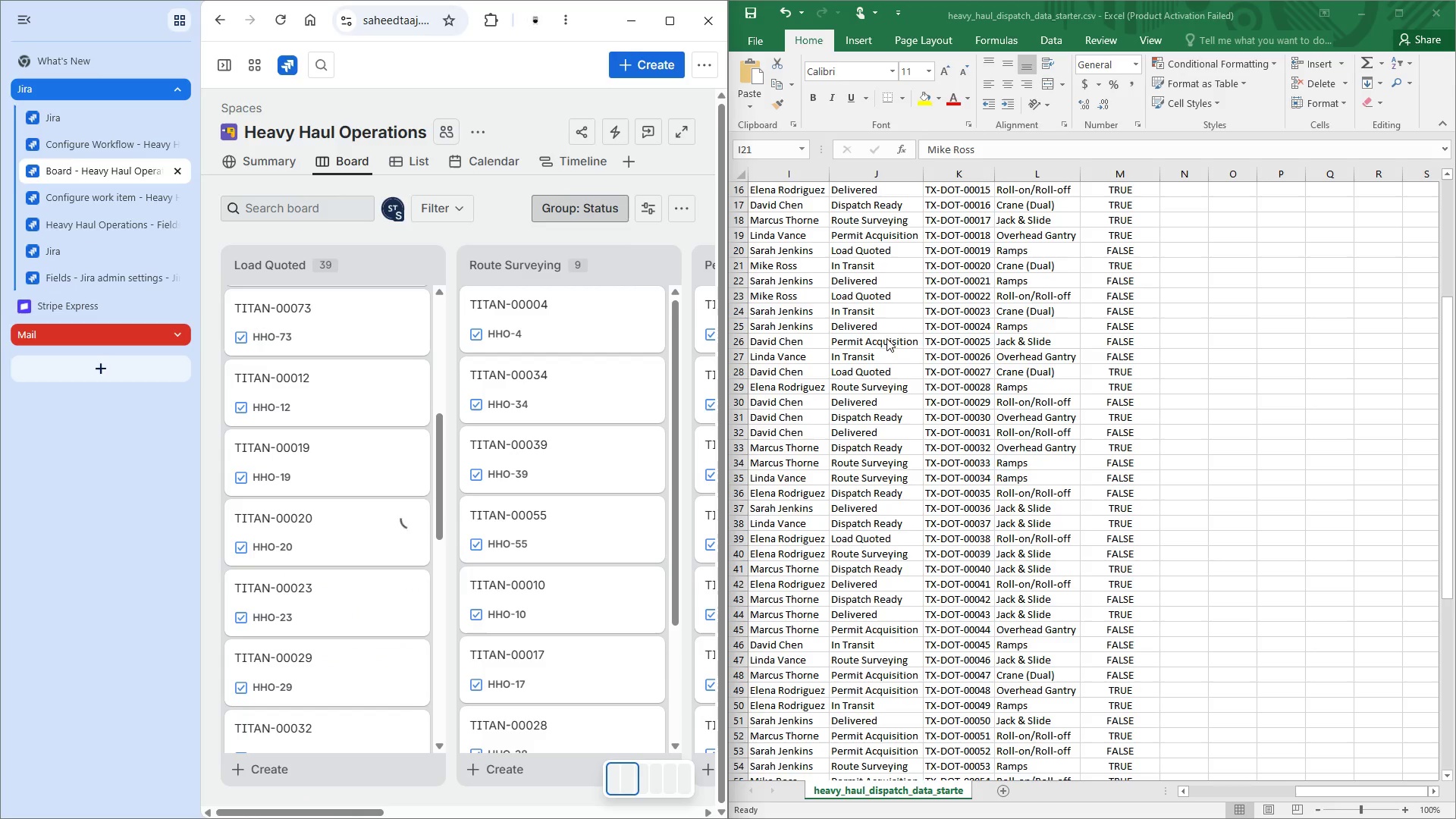 
left_click([835, 311])
 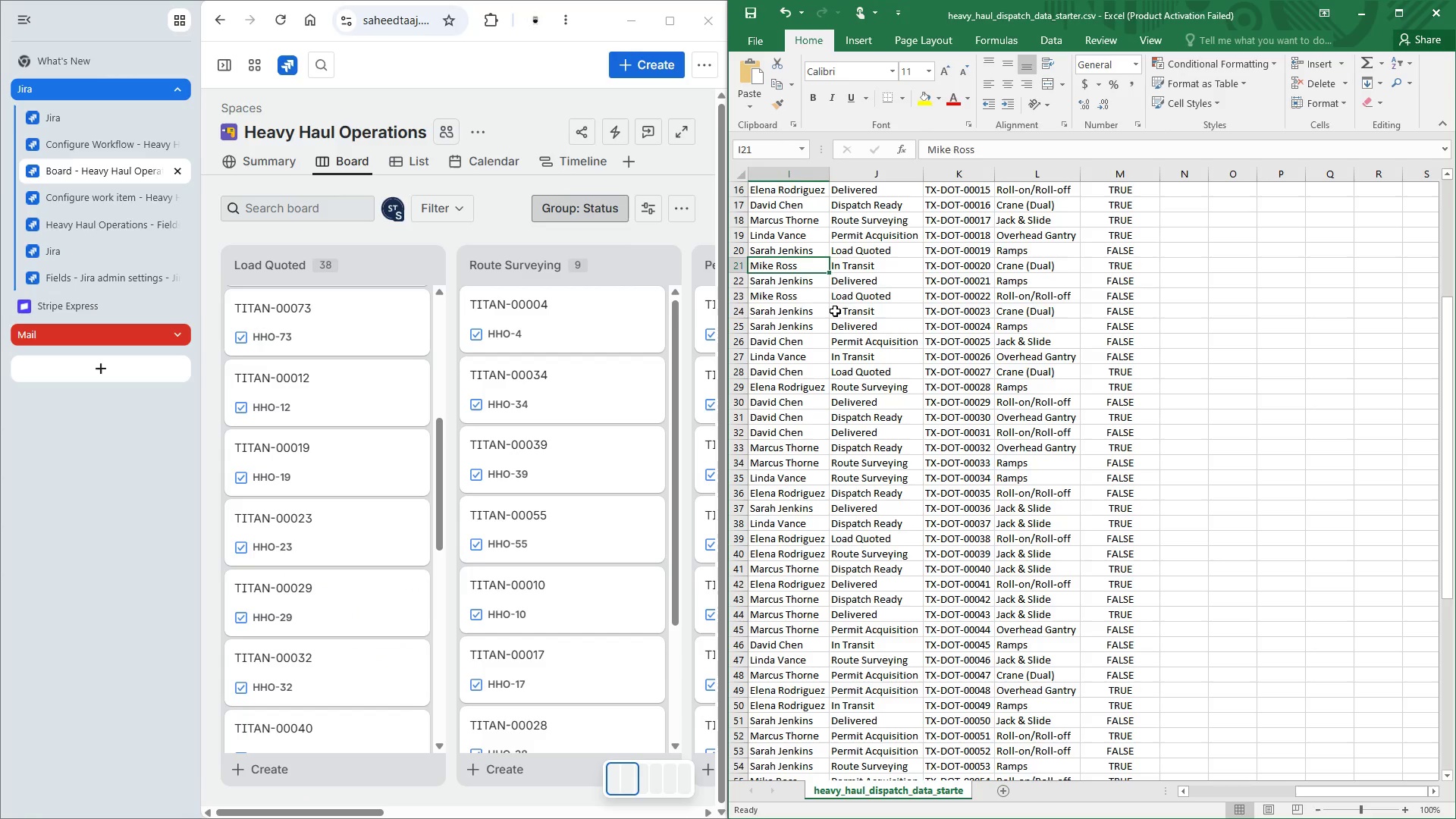 
left_click([835, 311])
 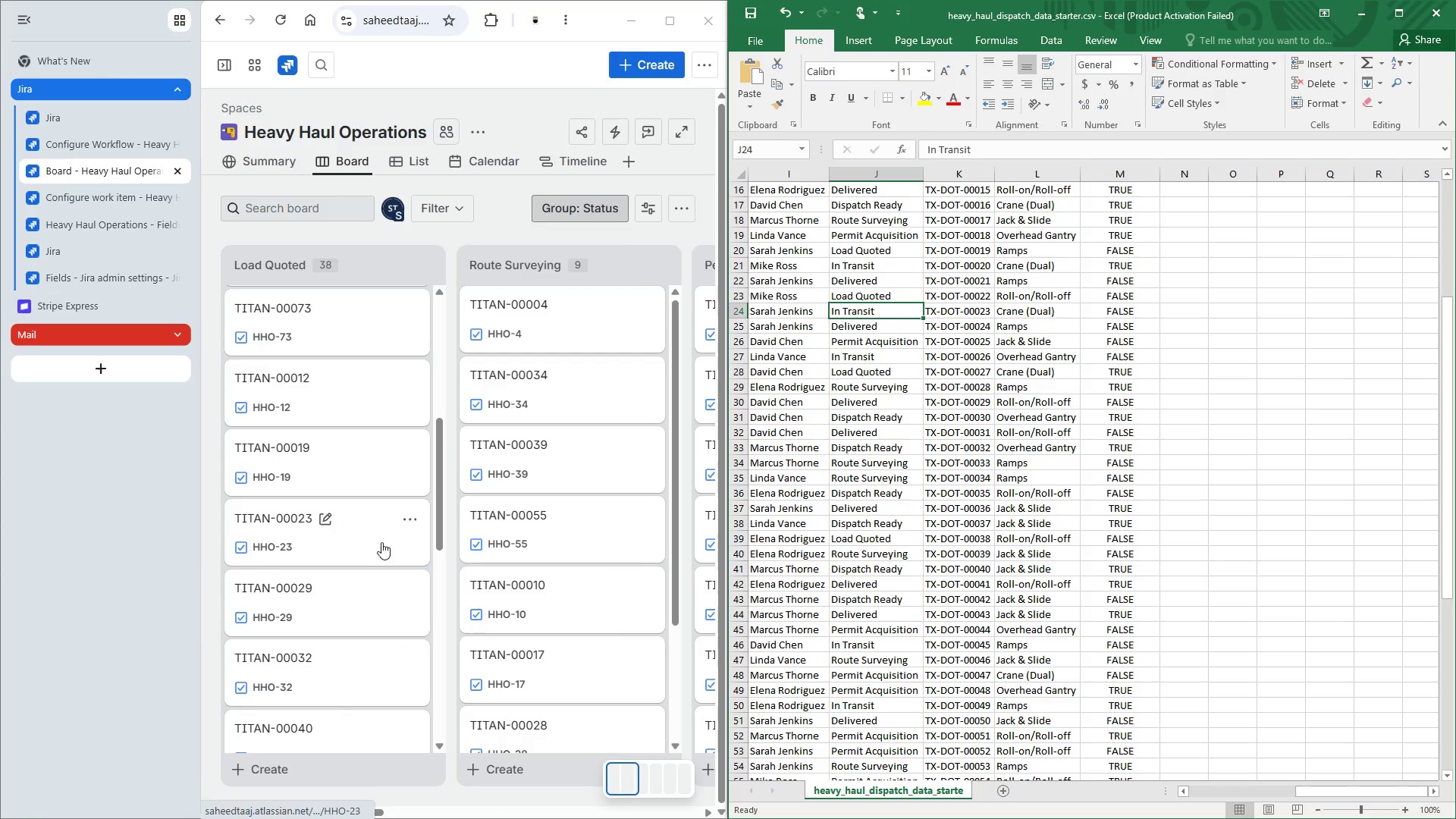 
left_click([410, 516])
 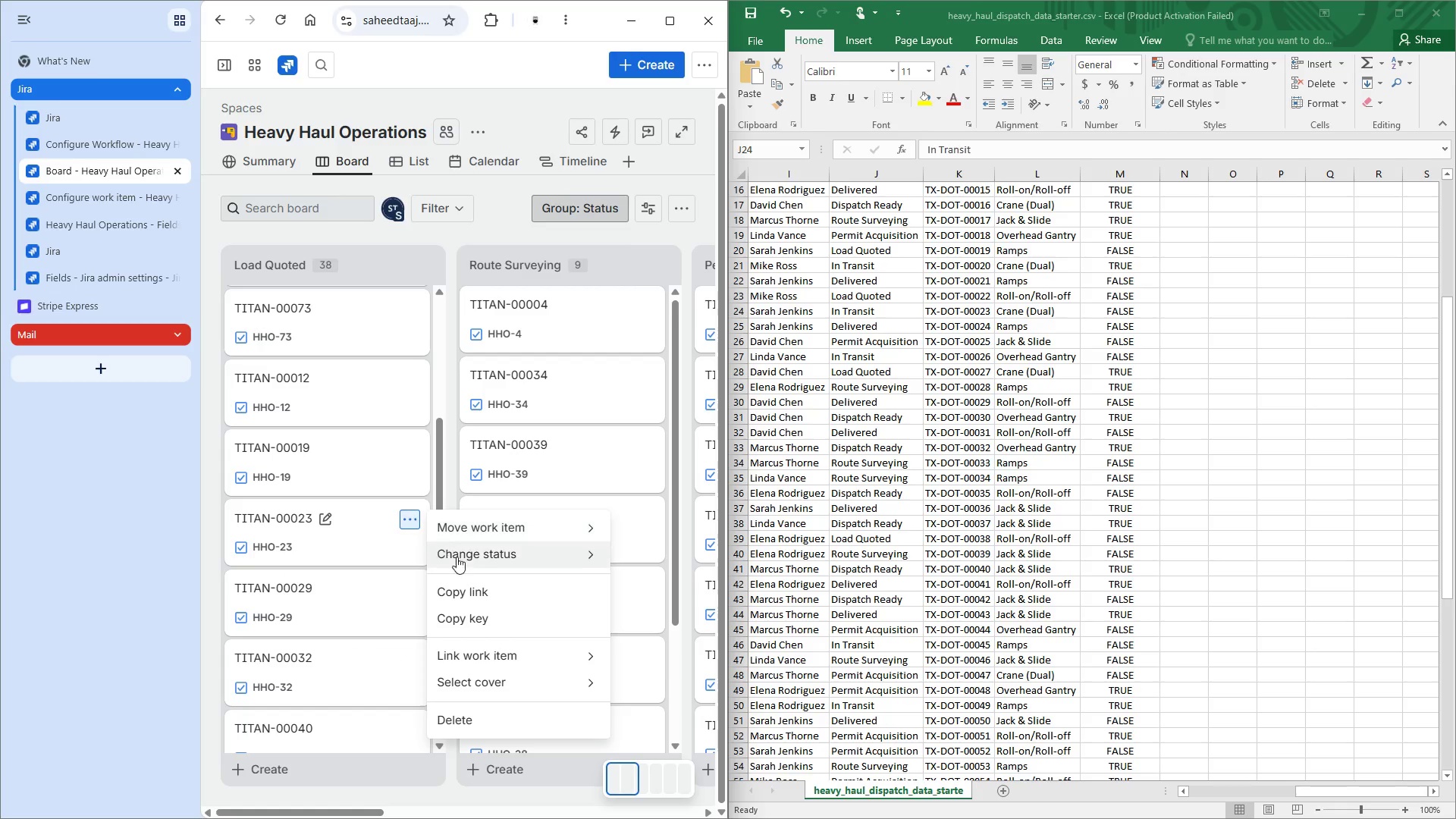 
left_click([459, 554])
 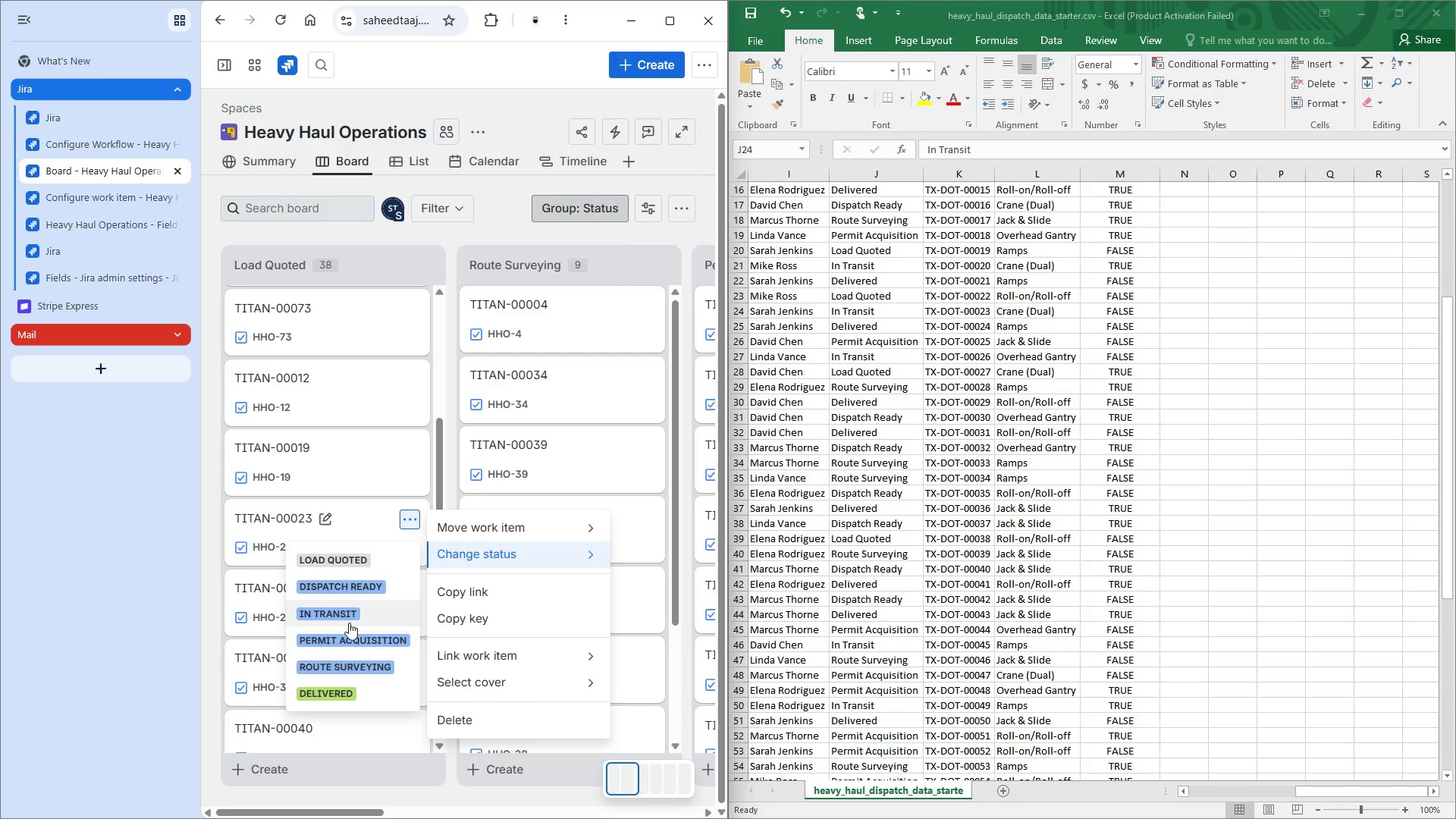 
left_click([348, 613])
 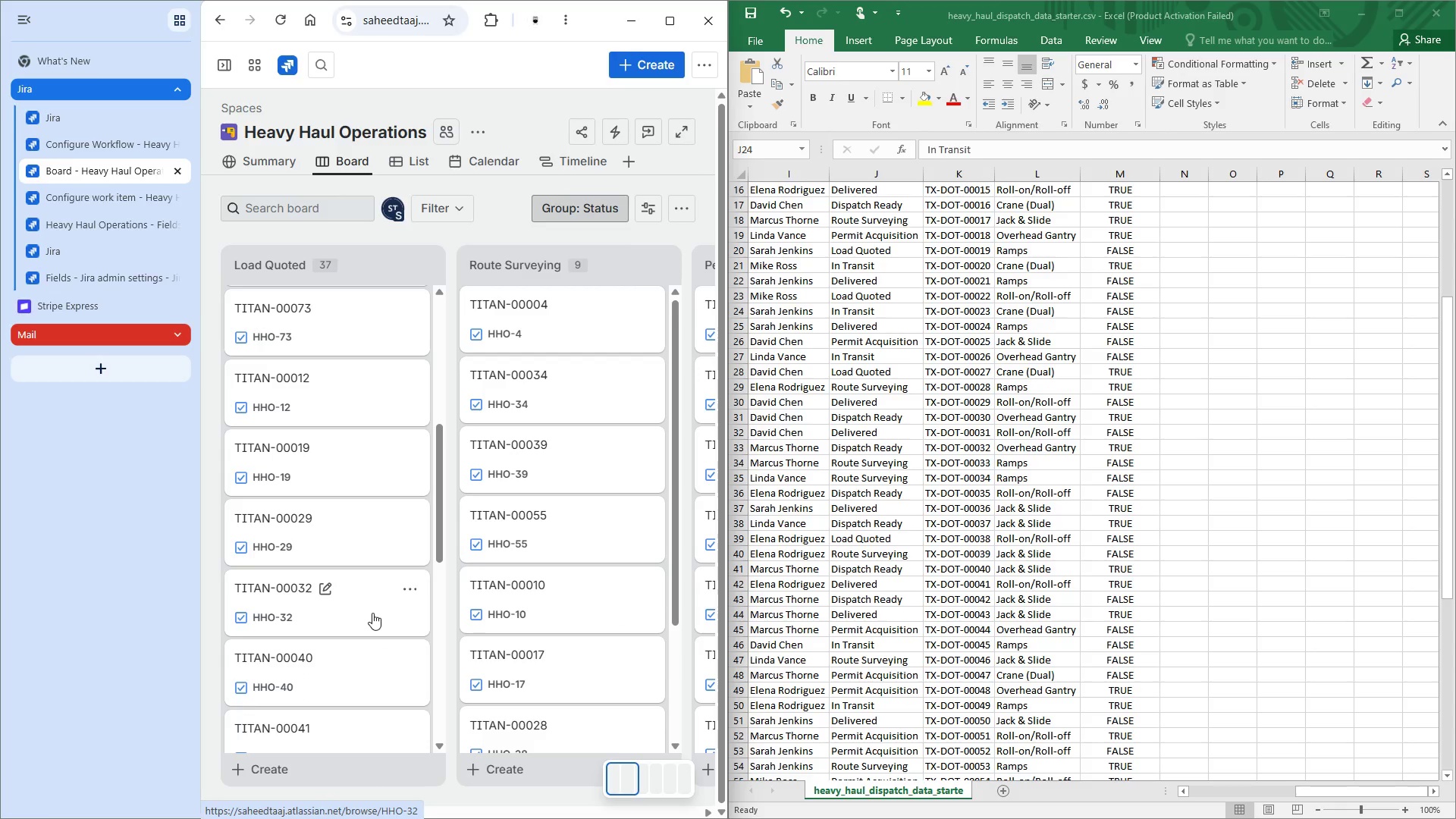 
wait(13.22)
 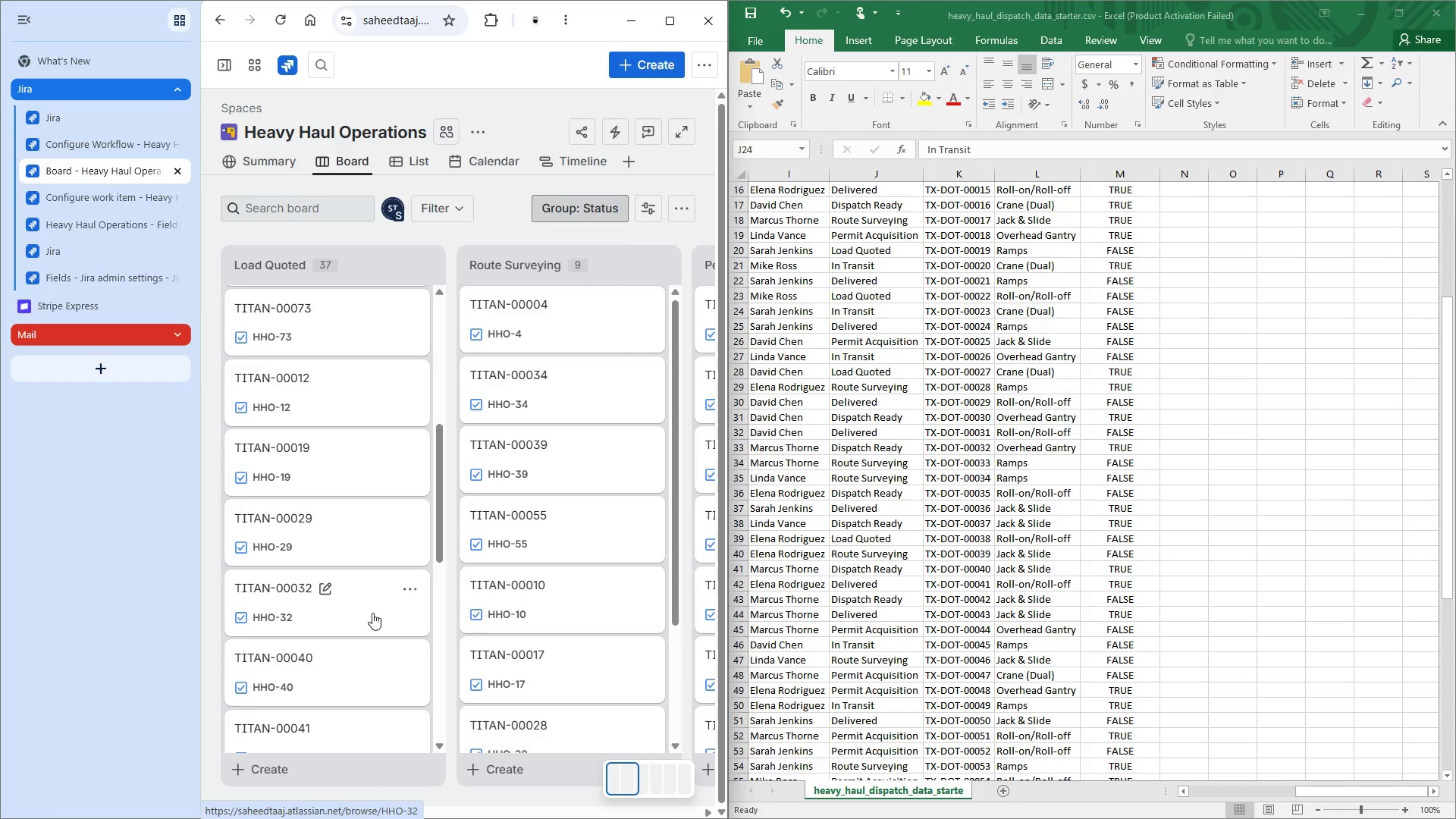 
left_click([751, 400])
 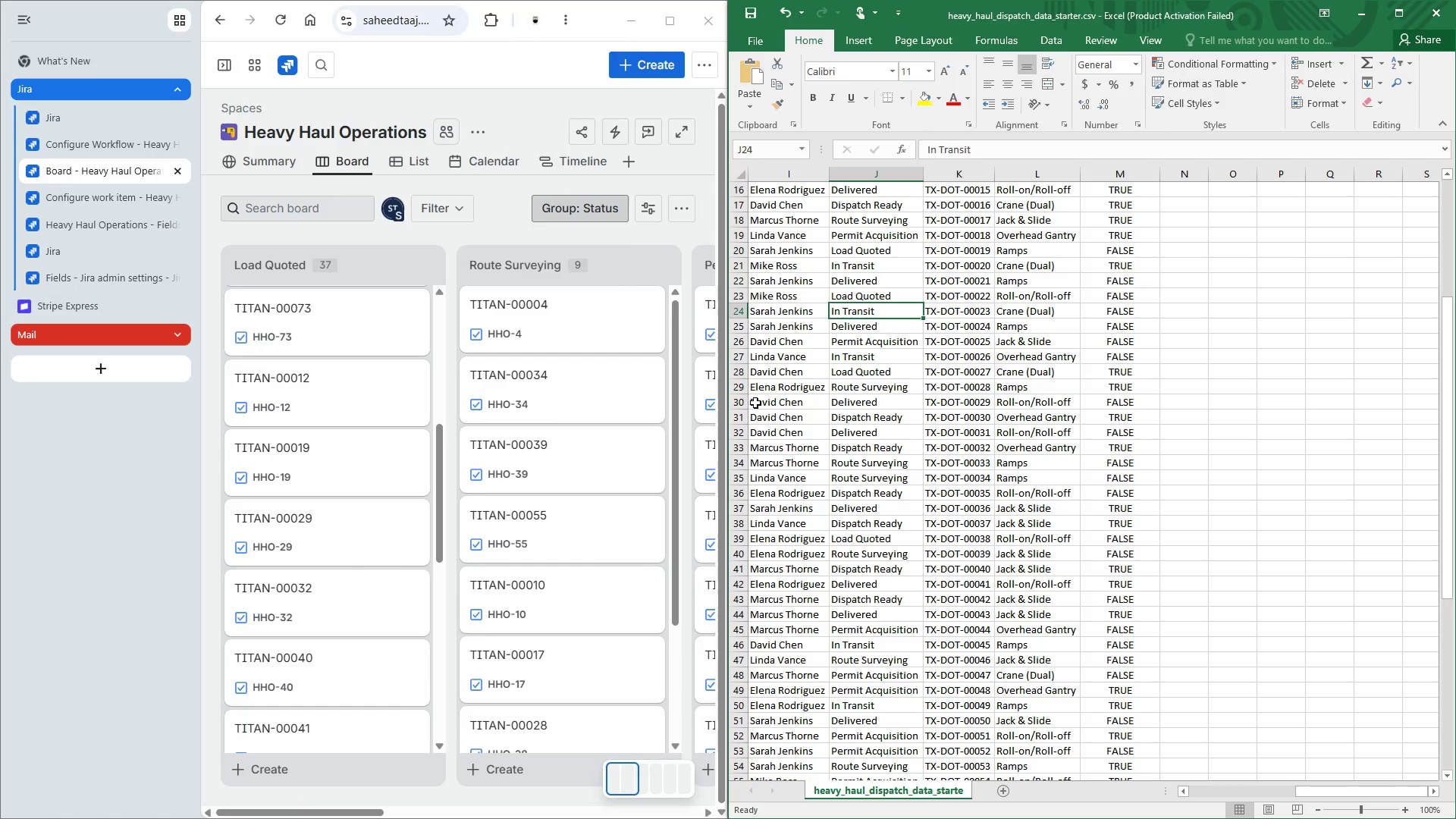 
double_click([755, 403])
 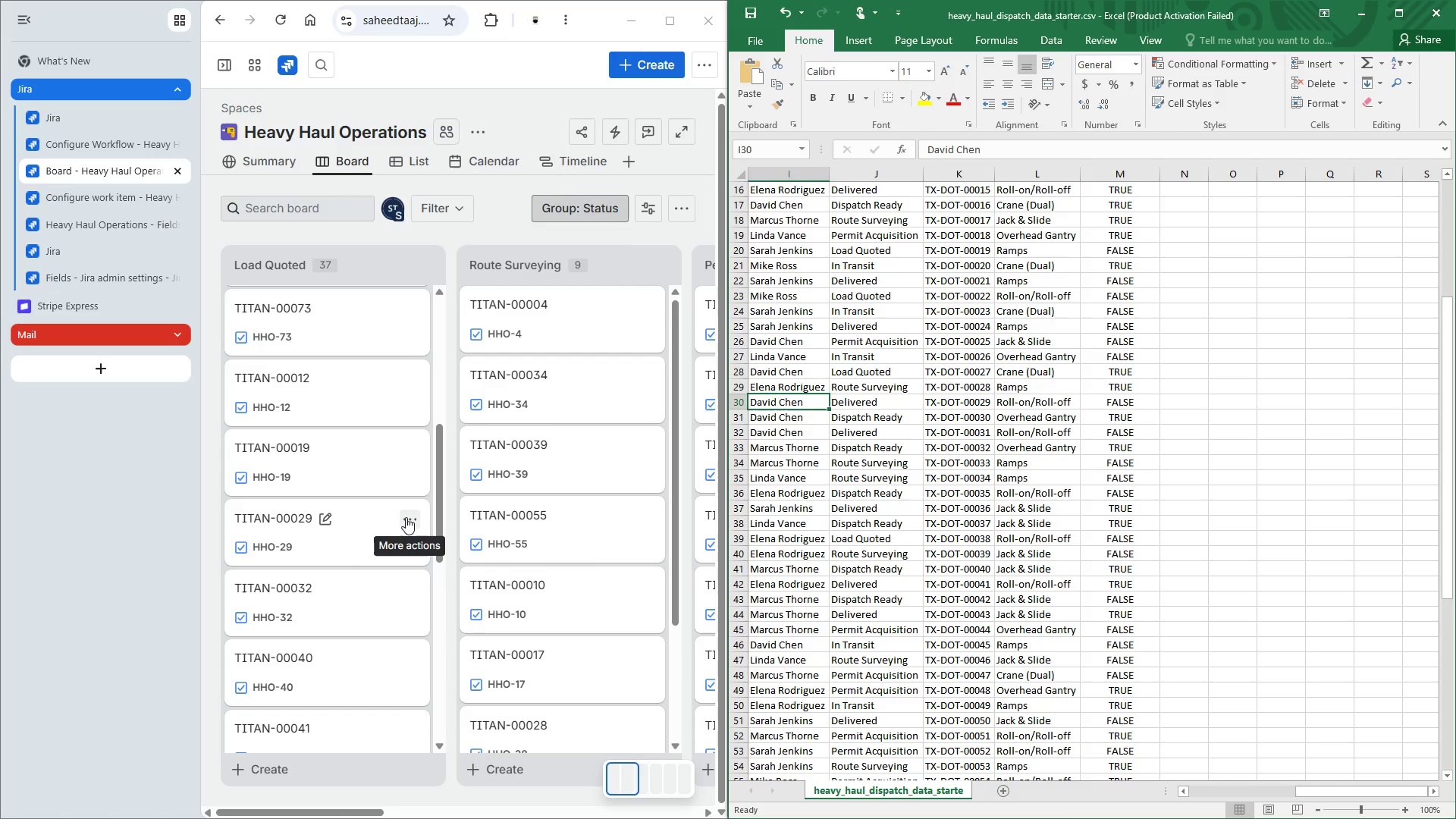 
wait(6.28)
 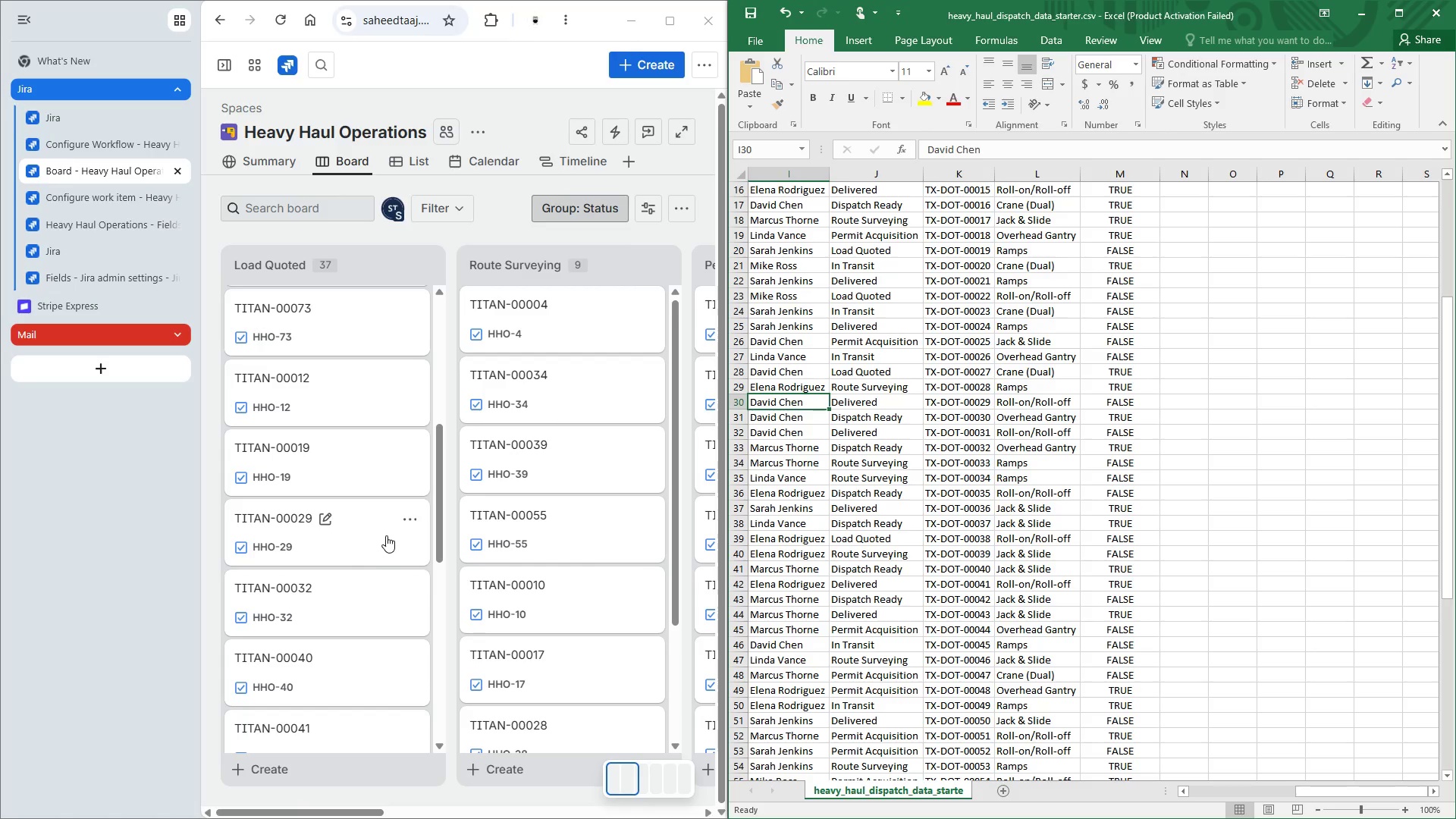 
left_click([406, 517])
 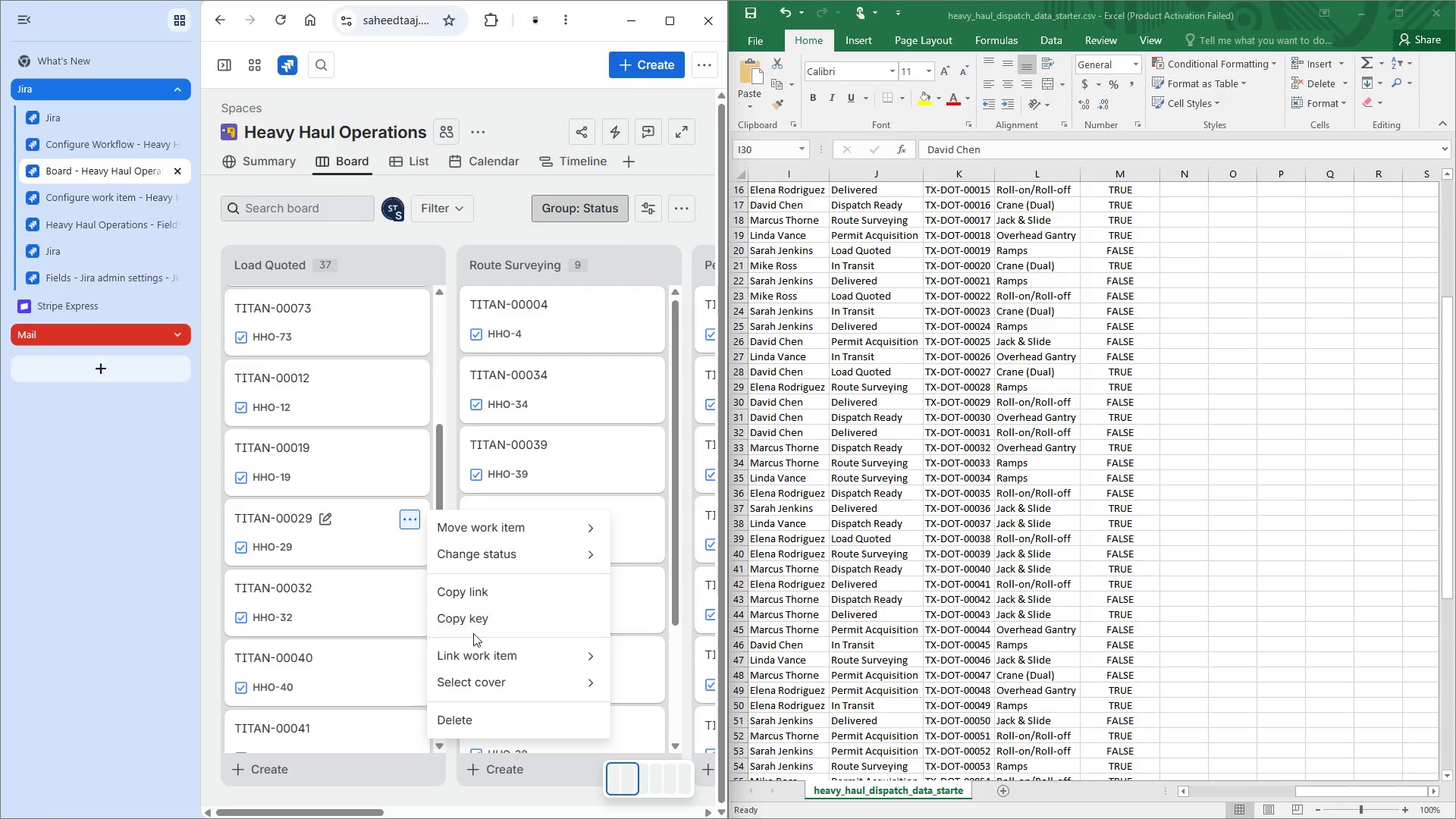 
left_click([460, 562])
 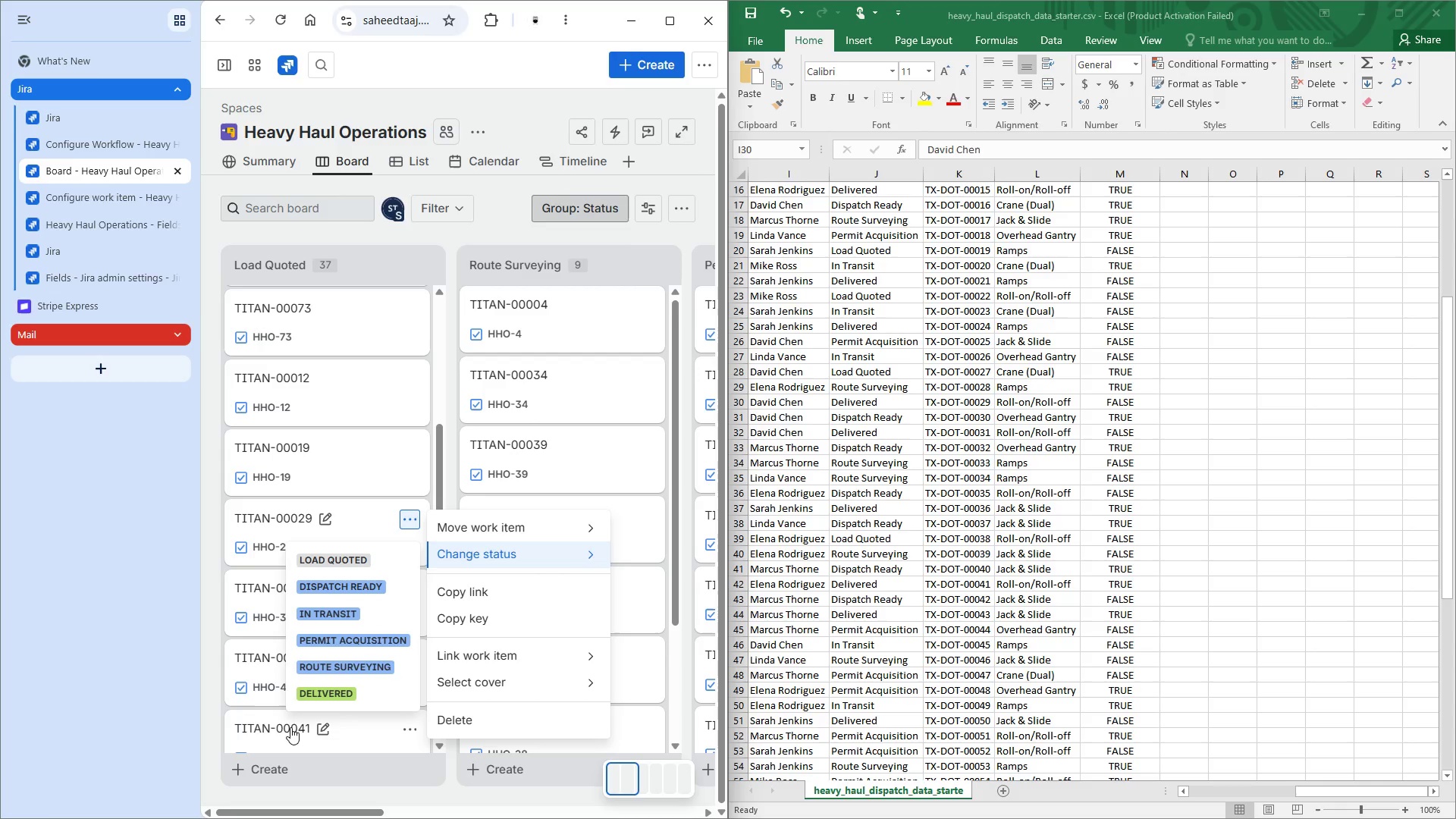 
left_click([316, 698])
 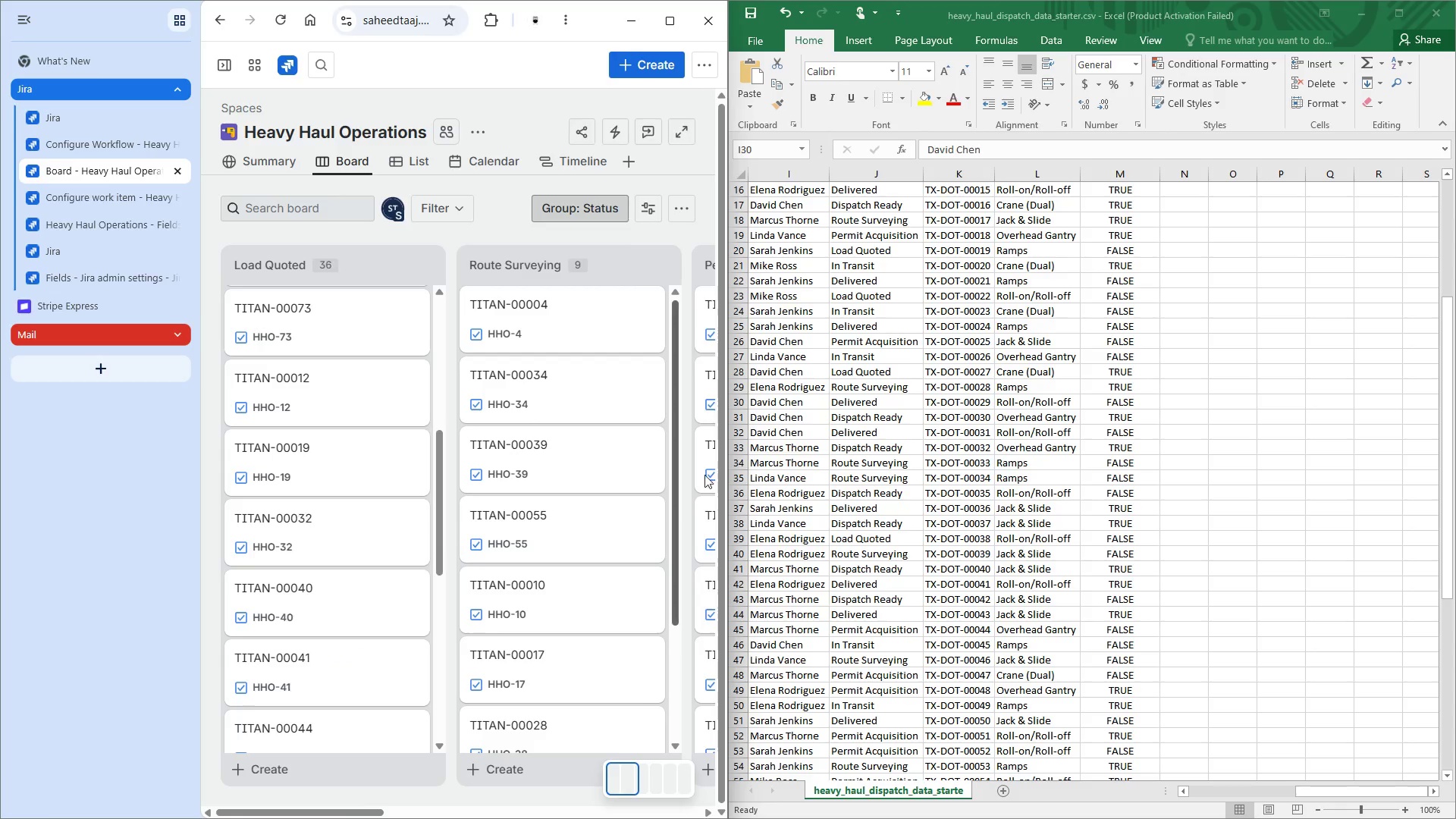 
left_click([764, 427])
 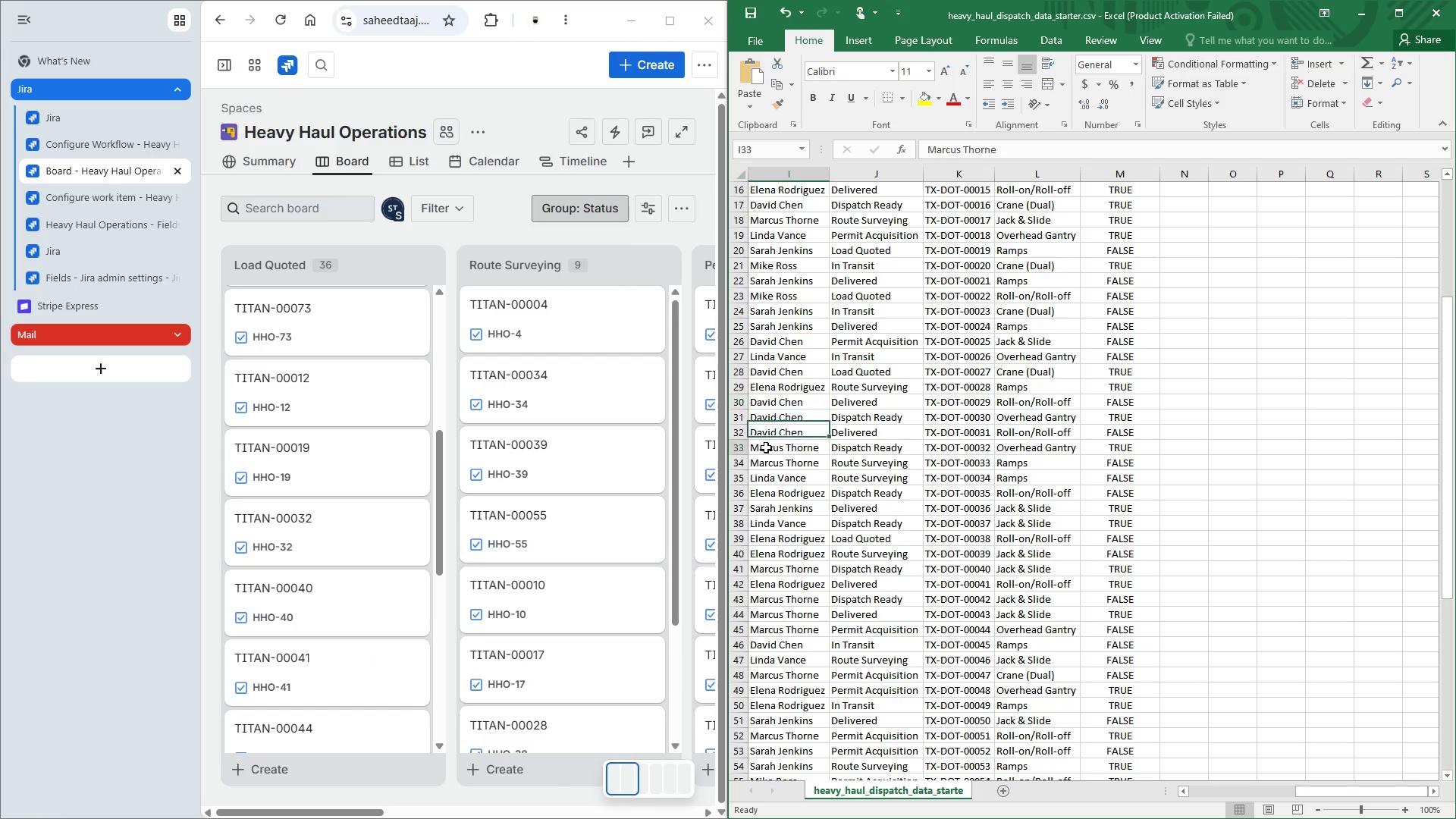 
double_click([766, 447])
 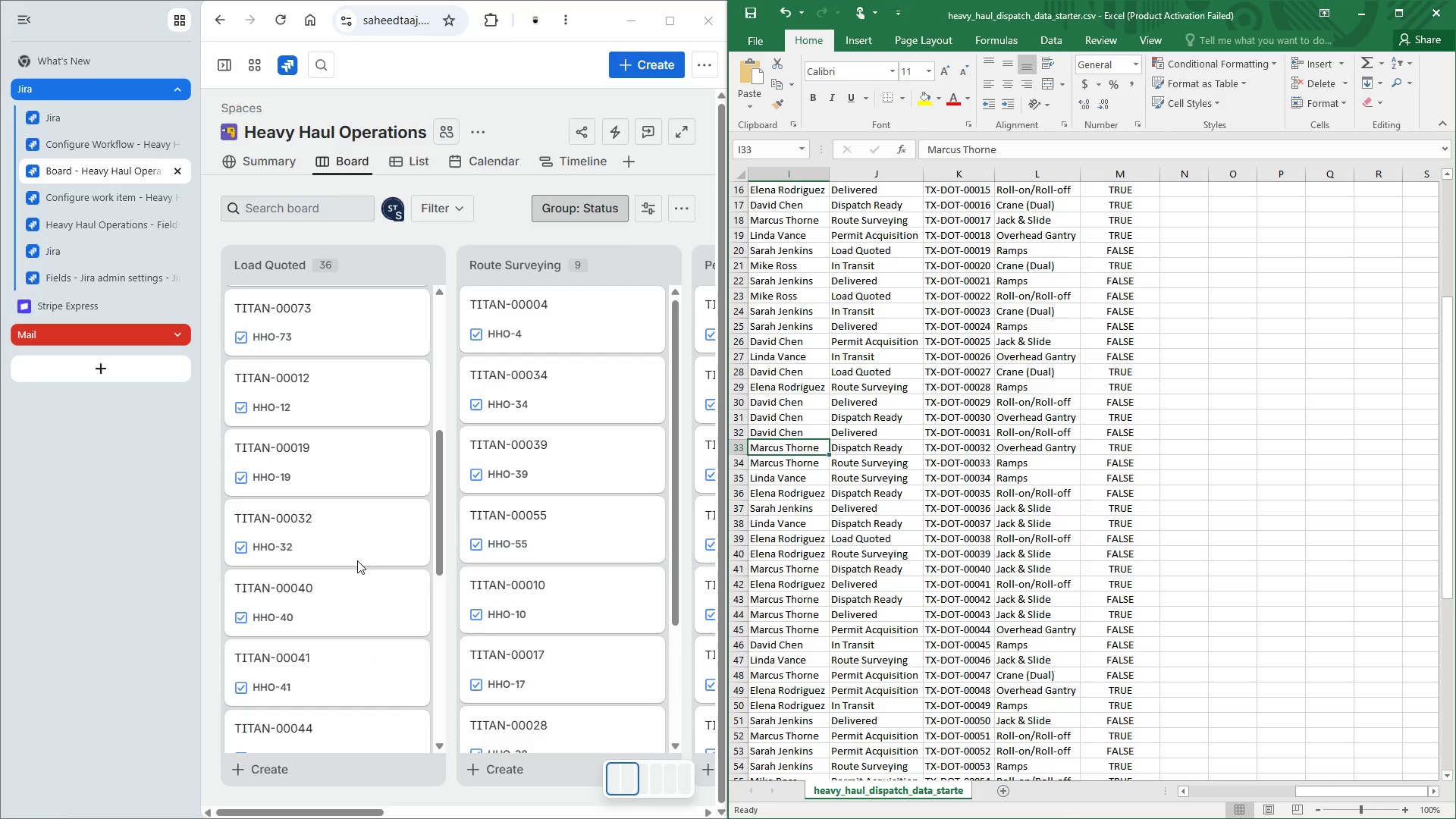 
left_click([406, 512])
 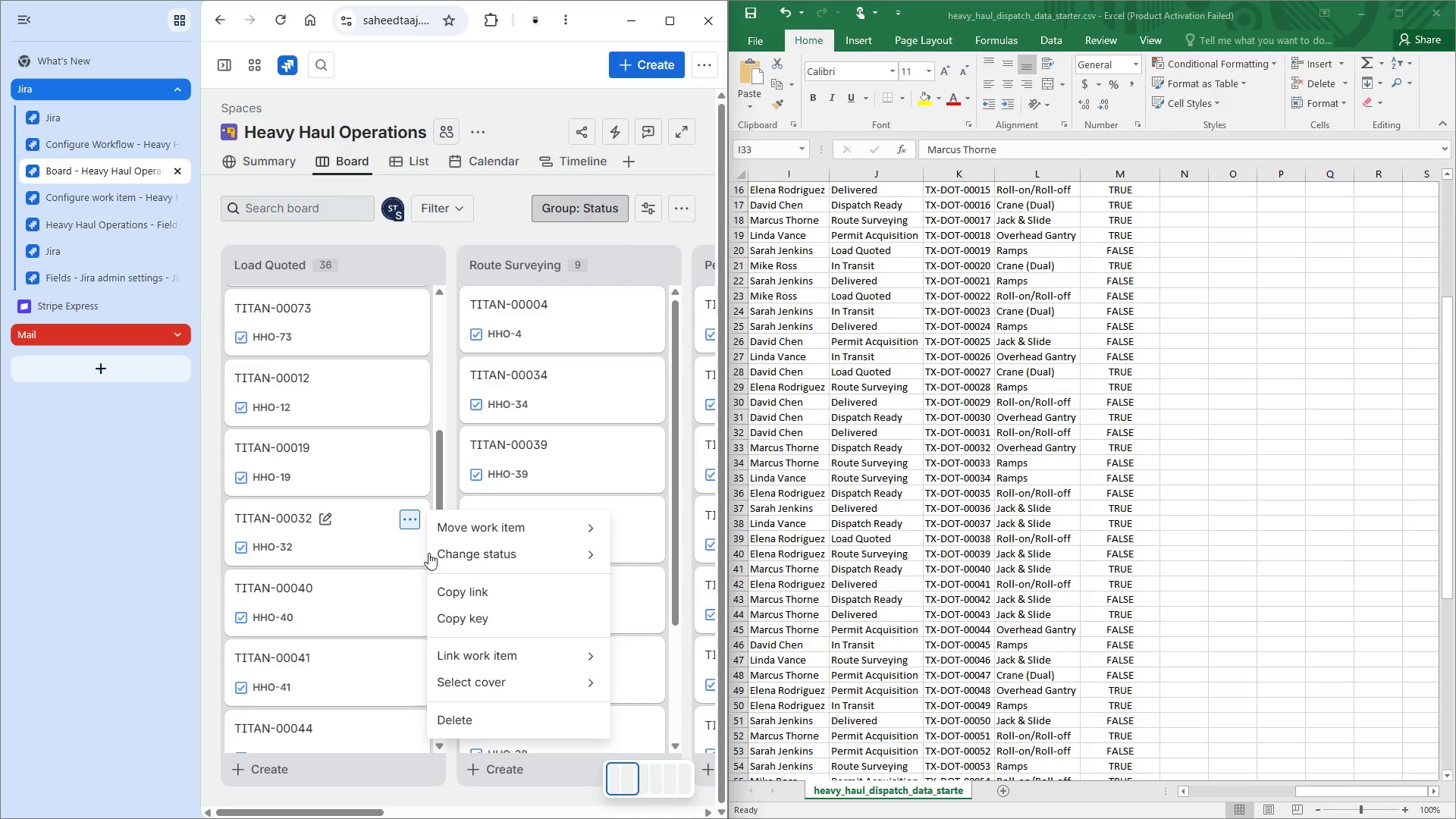 
left_click([447, 549])
 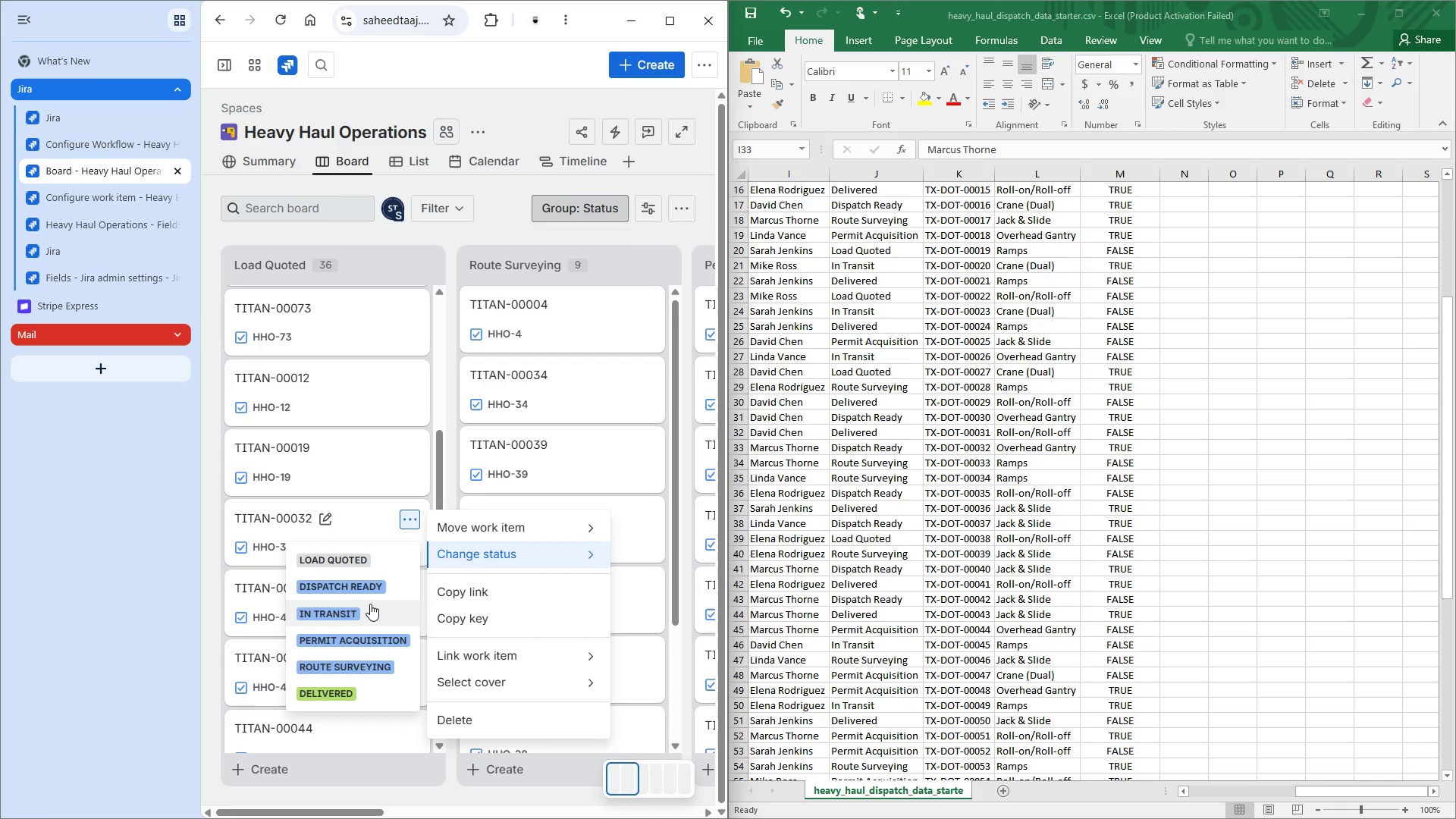 
left_click([364, 583])
 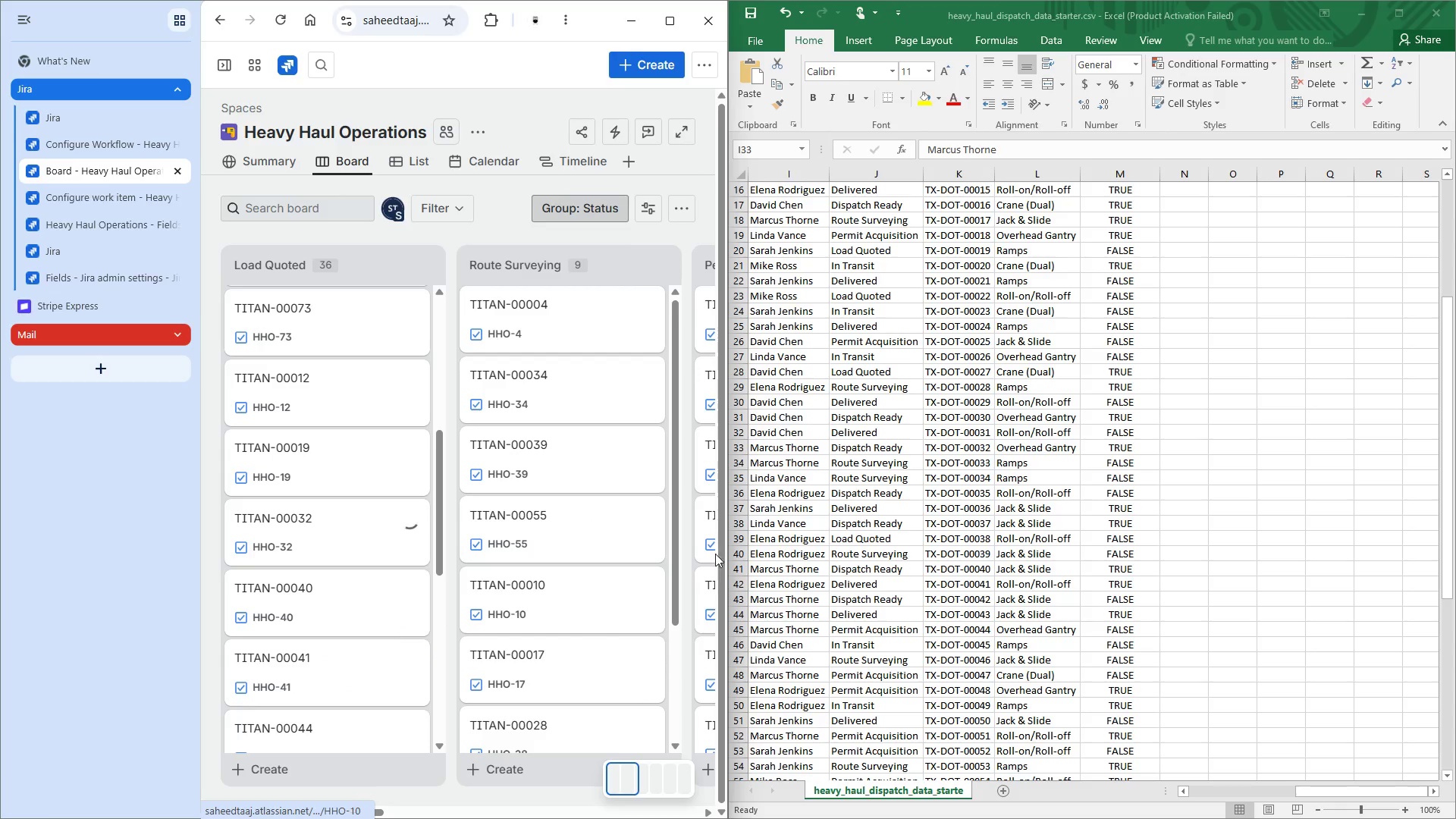 
left_click([774, 498])
 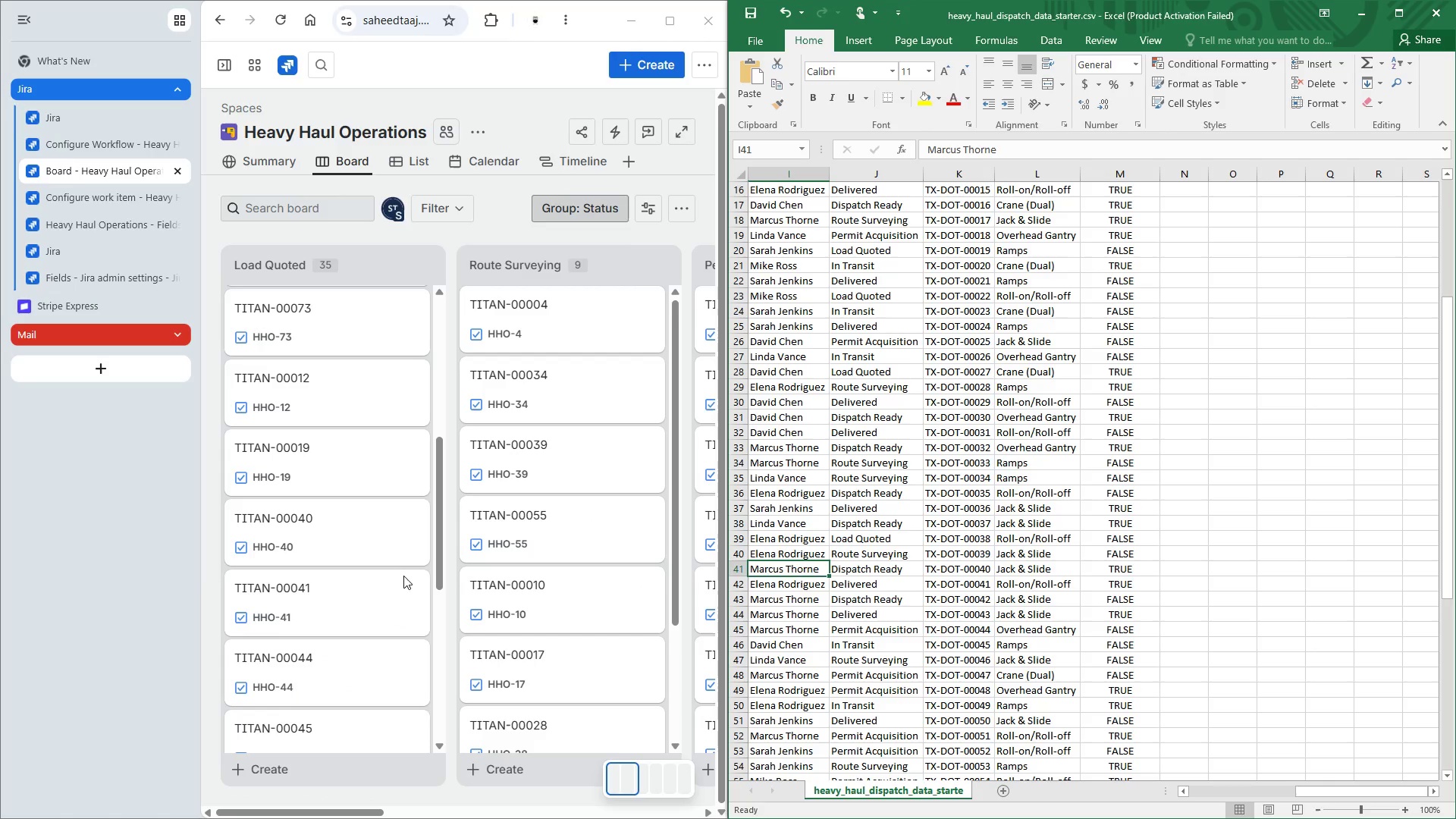 
left_click([410, 516])
 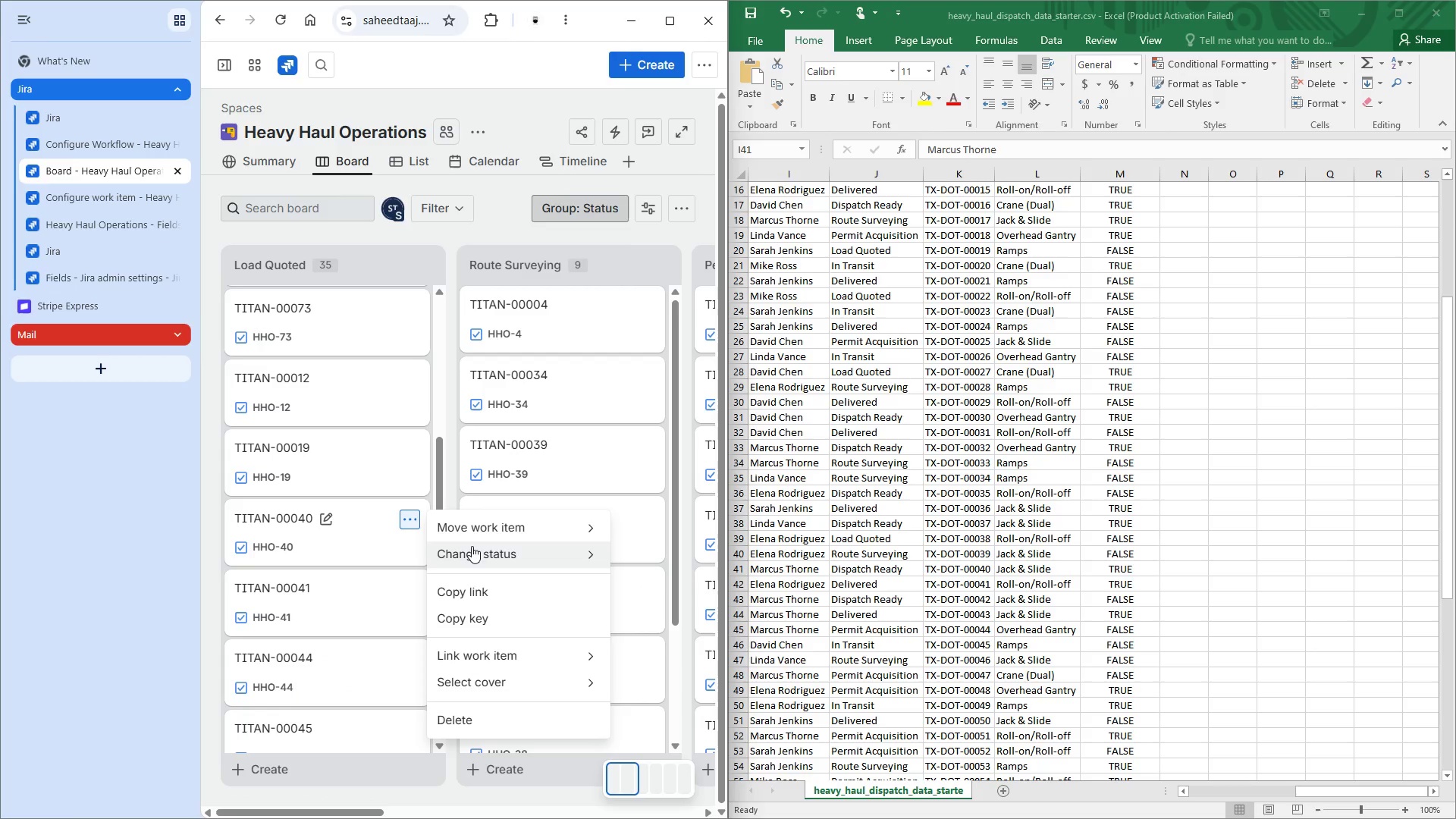 
left_click([472, 548])
 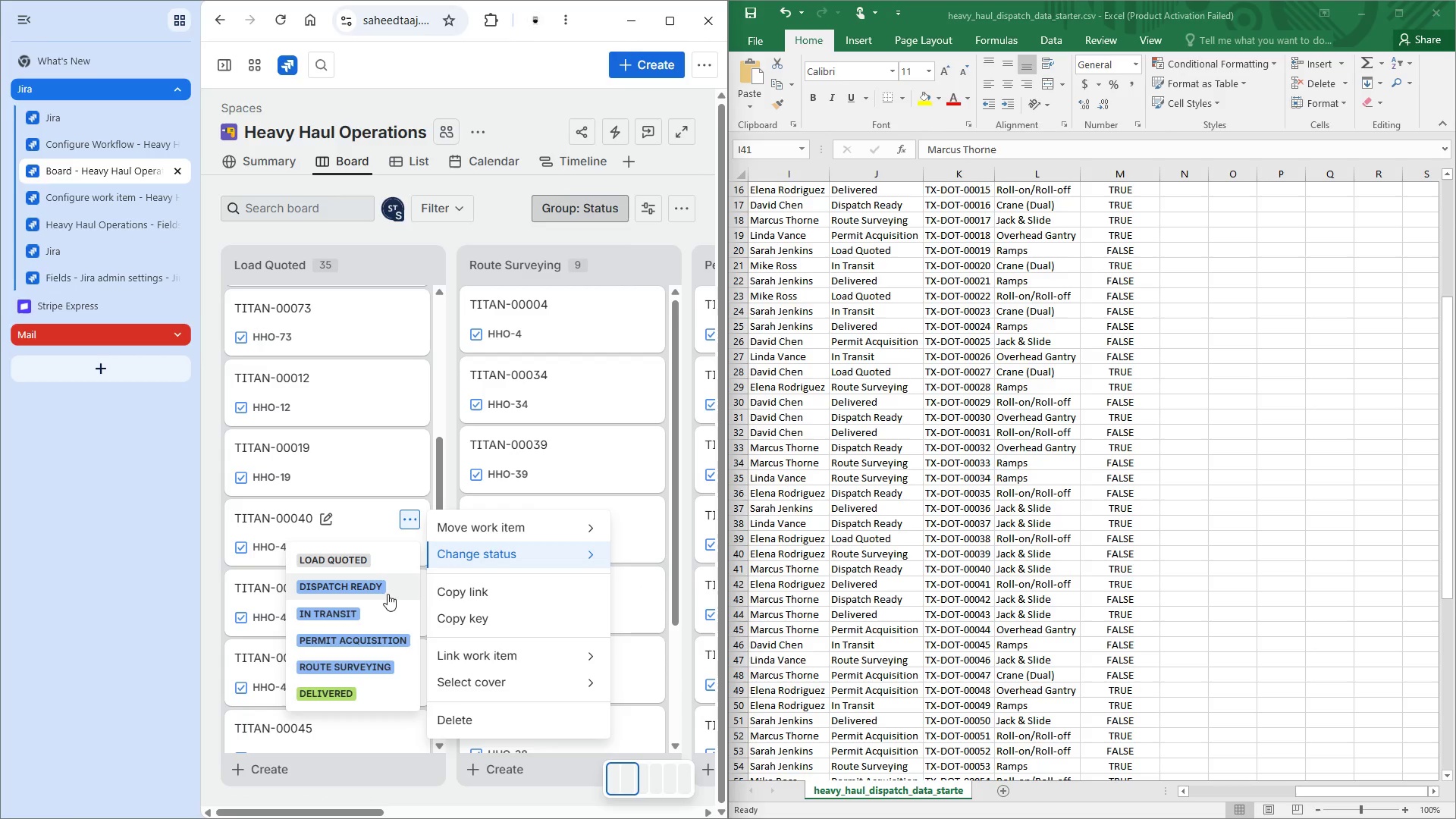 
left_click([381, 579])
 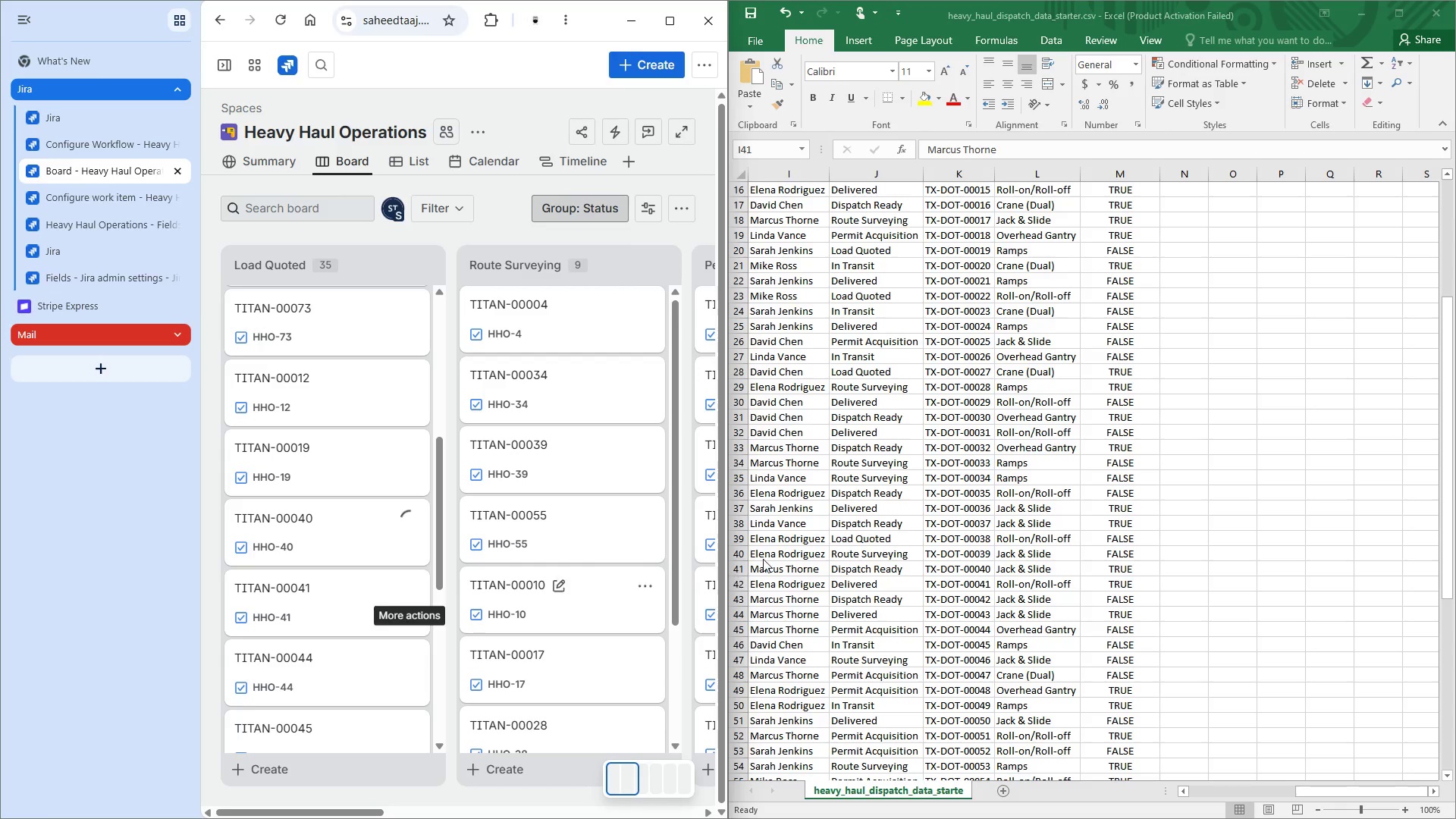 
left_click([815, 489])
 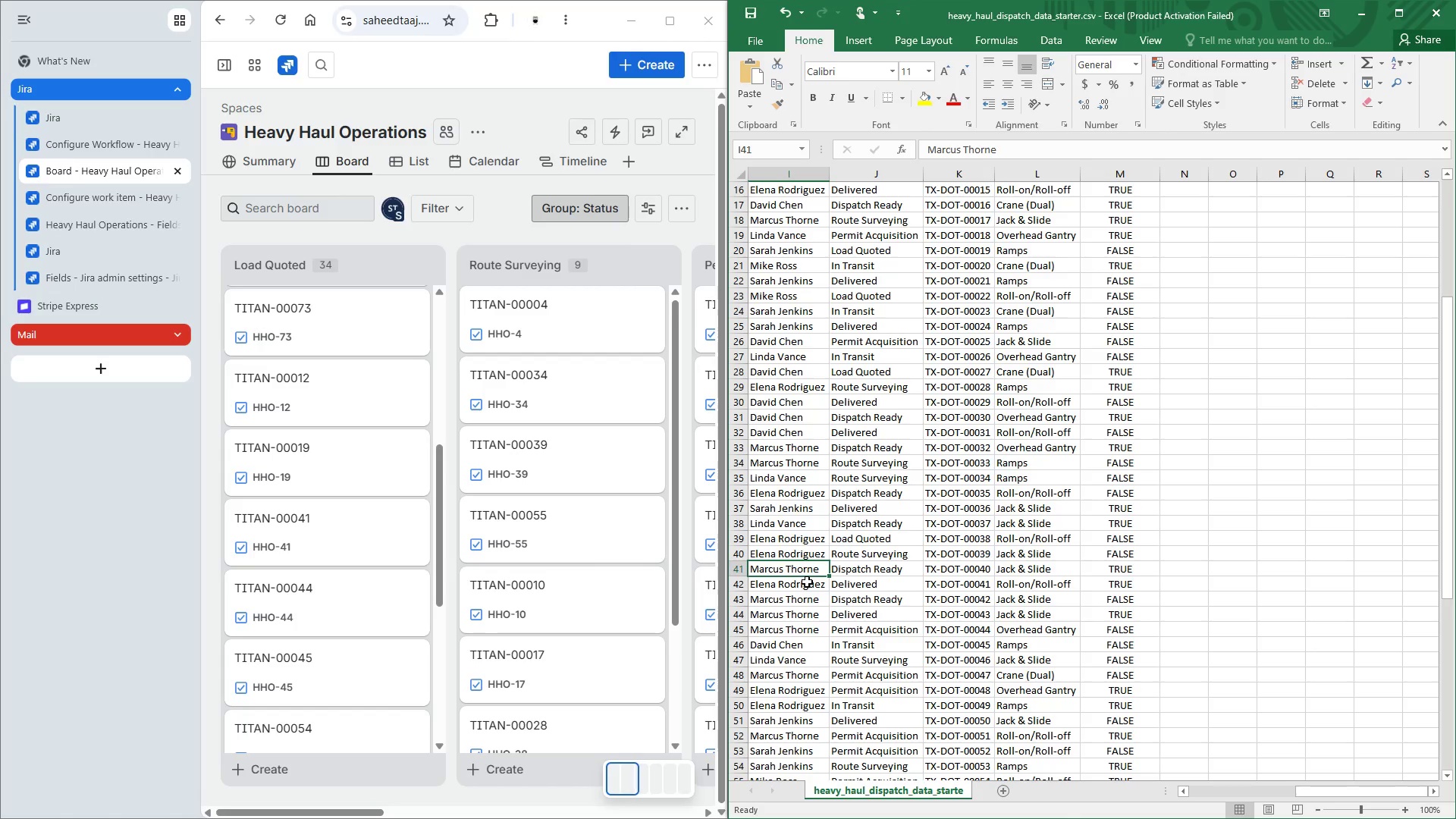 
left_click([803, 588])
 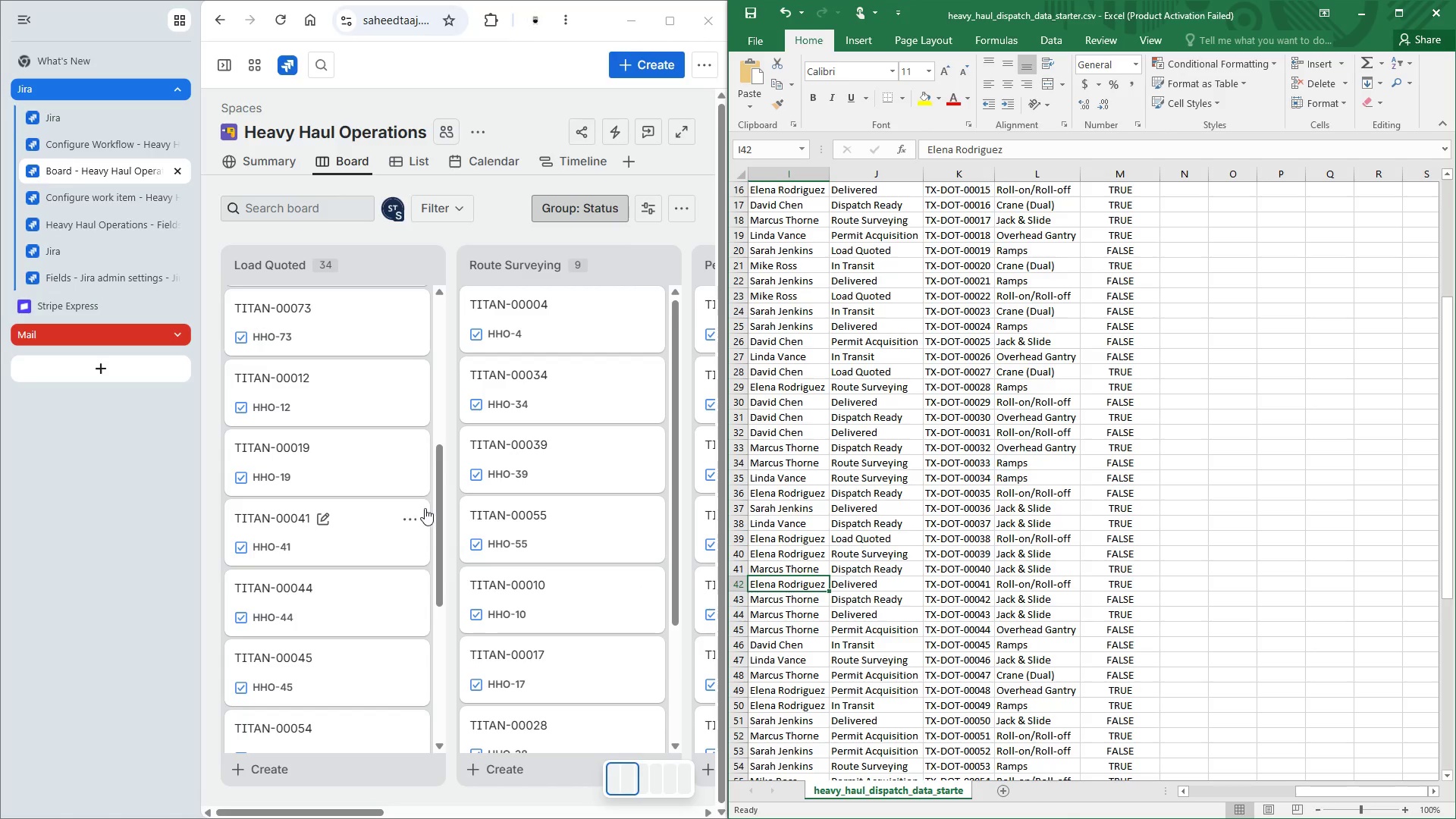 
left_click([407, 512])
 